 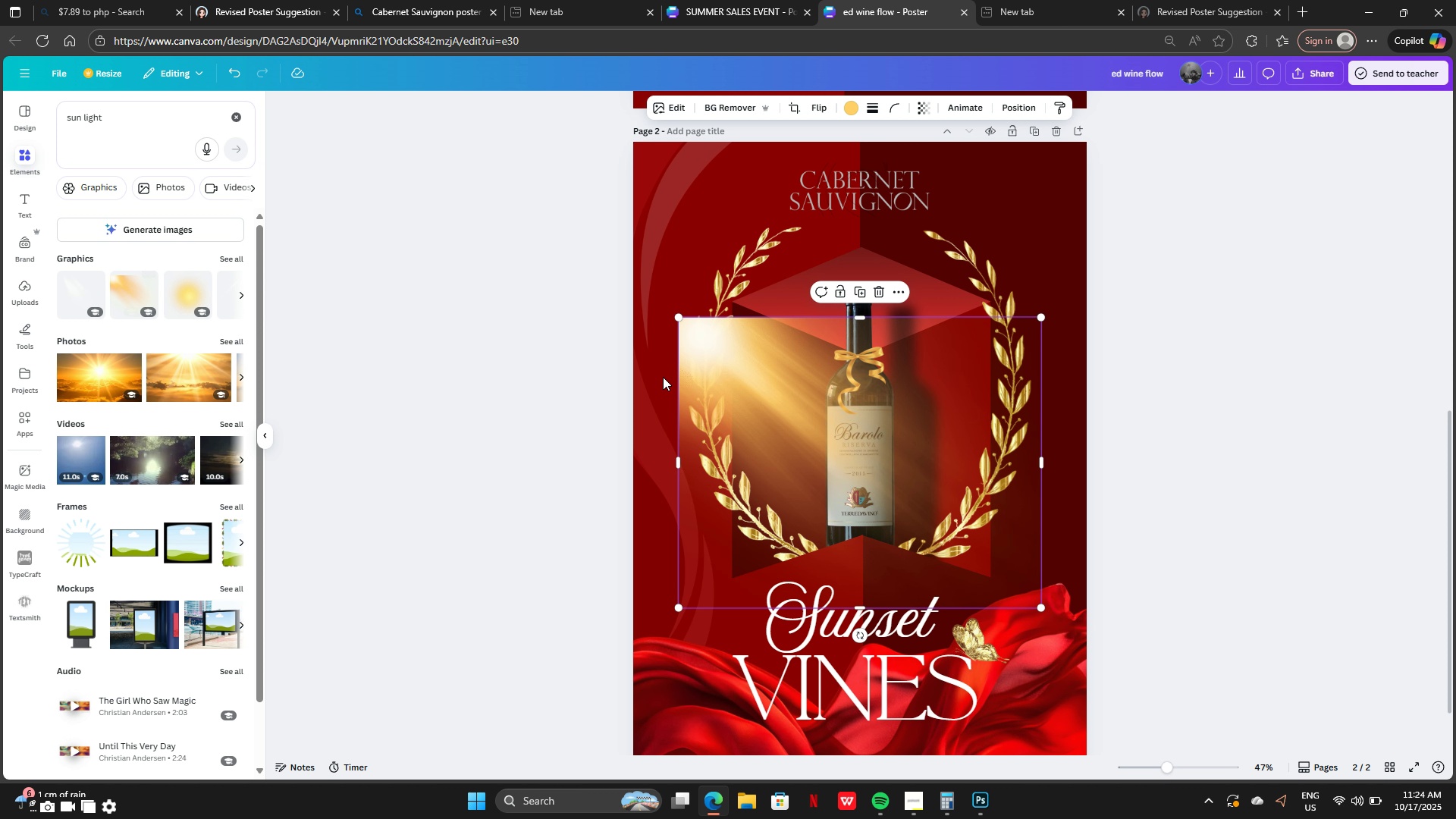 
left_click_drag(start_coordinate=[818, 442], to_coordinate=[597, 234])
 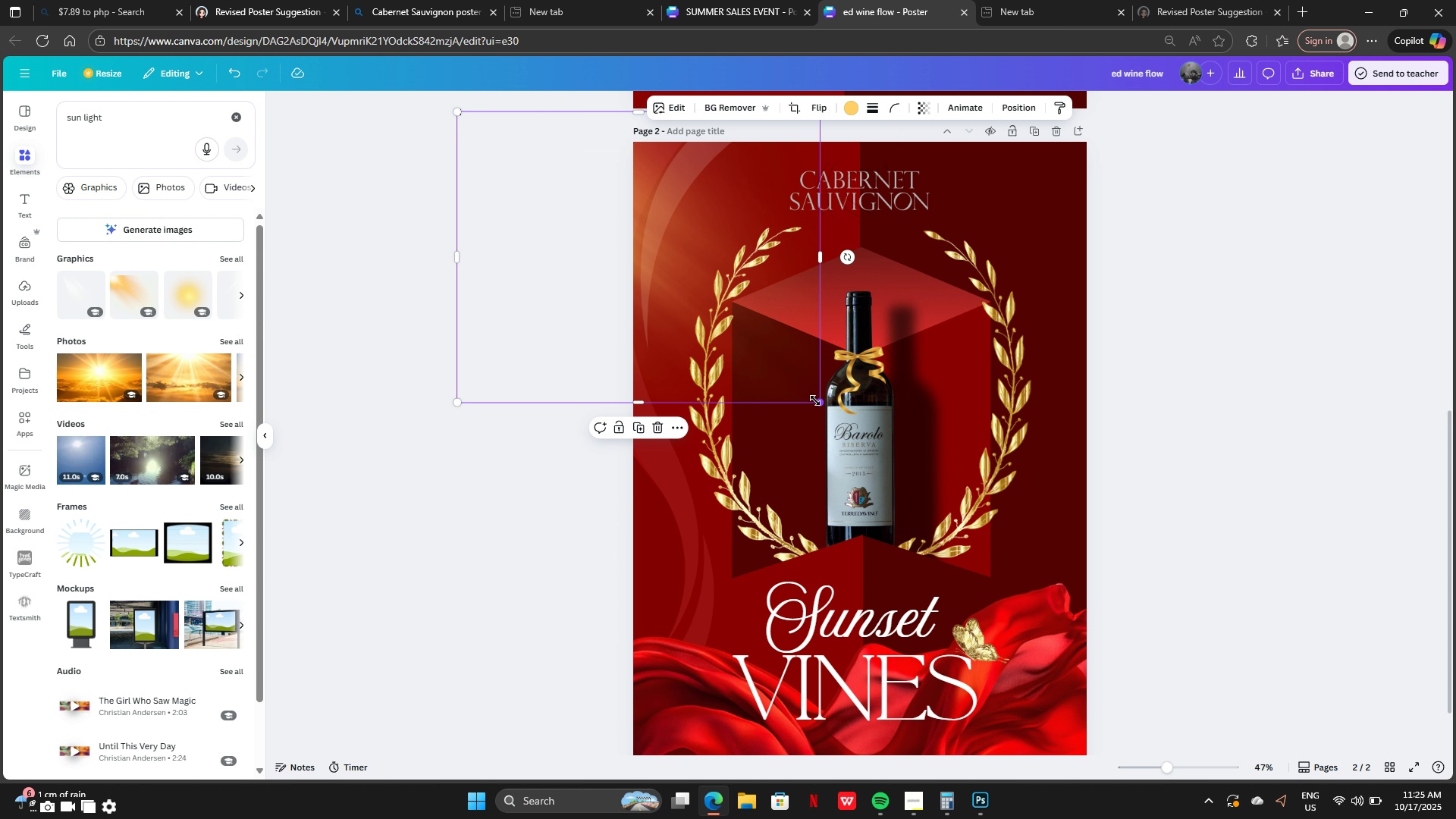 
left_click_drag(start_coordinate=[815, 400], to_coordinate=[872, 480])
 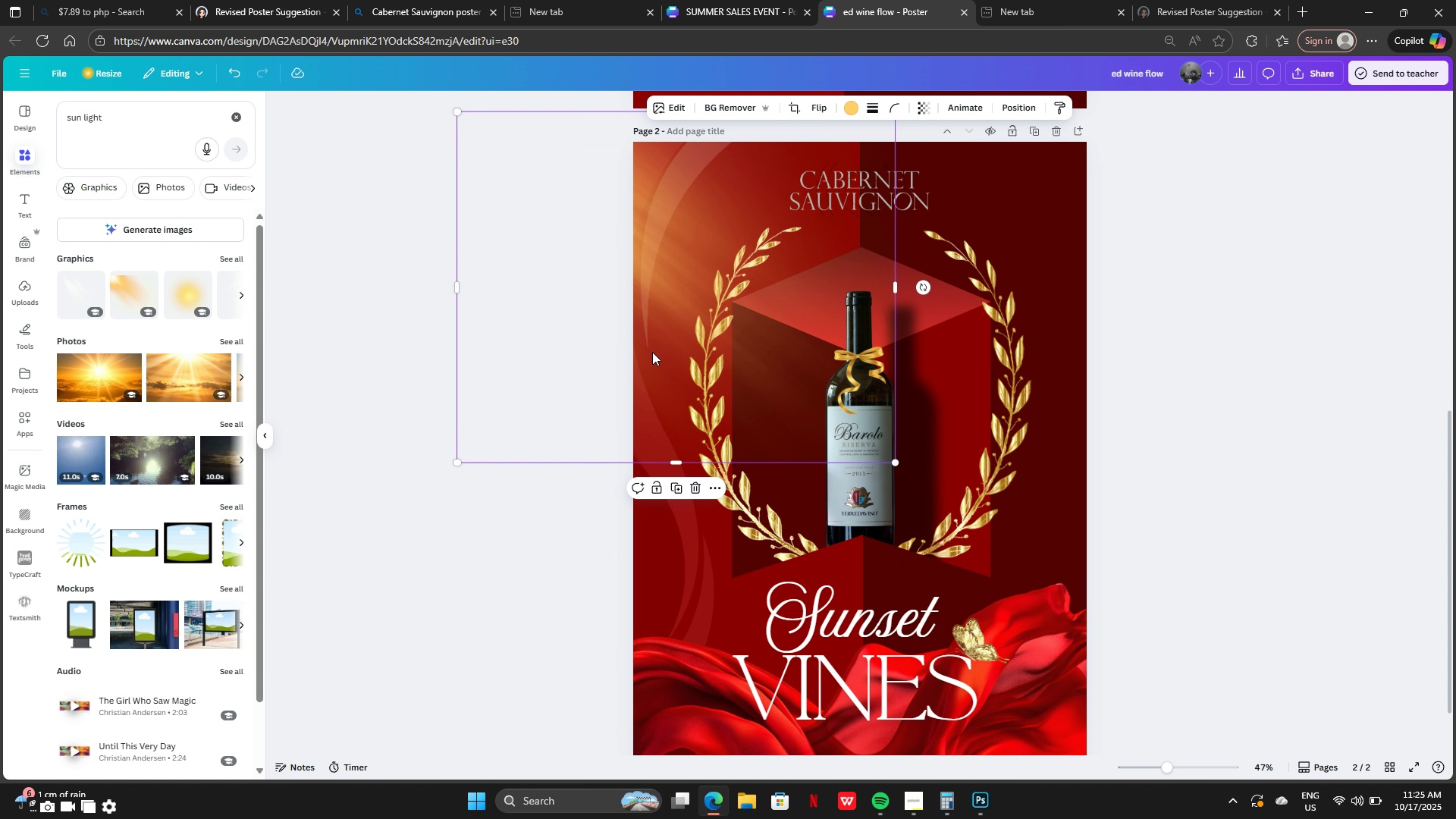 
left_click_drag(start_coordinate=[621, 350], to_coordinate=[717, 382])
 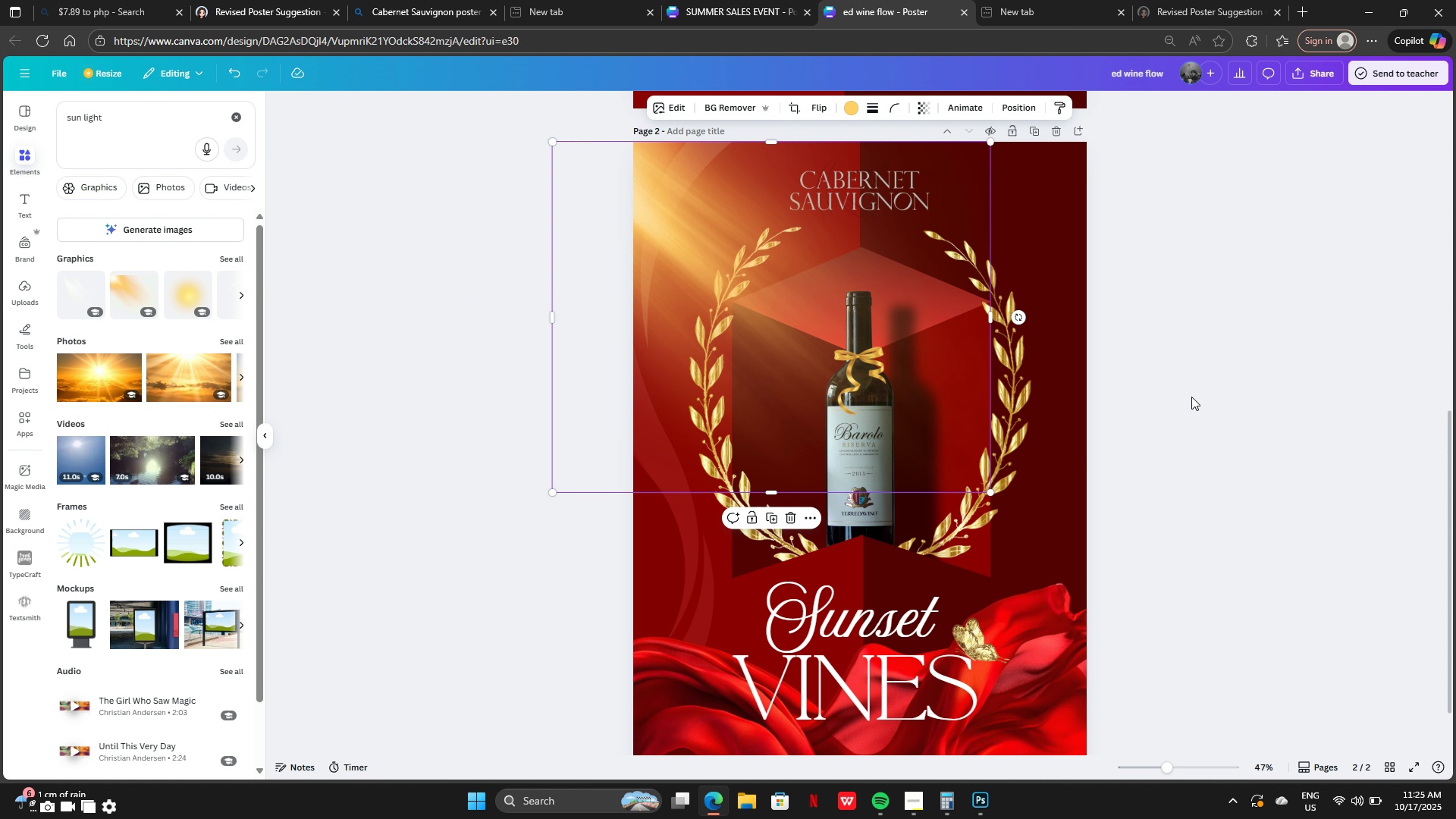 
left_click([1227, 397])
 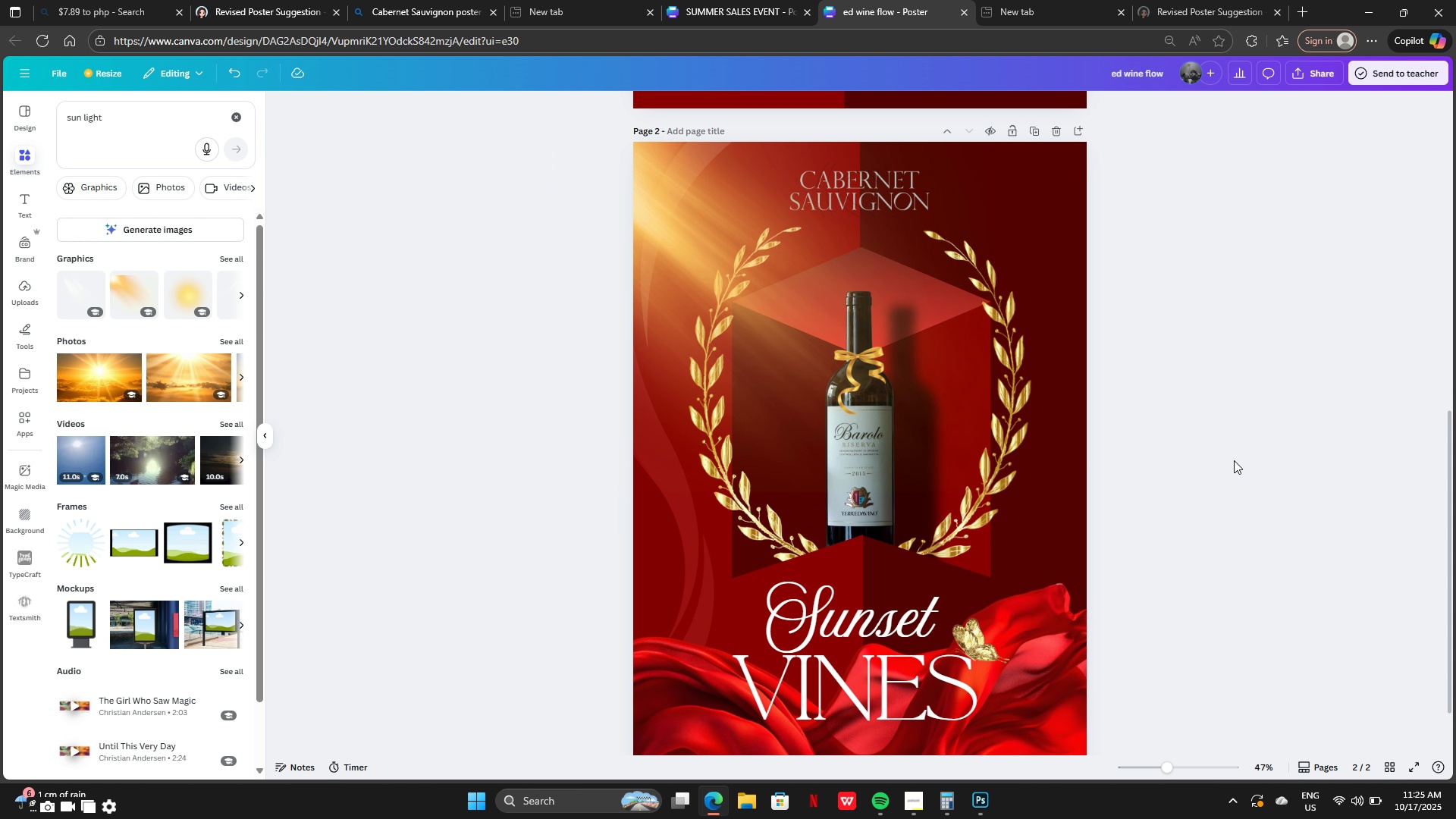 
scroll: coordinate [1235, 463], scroll_direction: down, amount: 4.0
 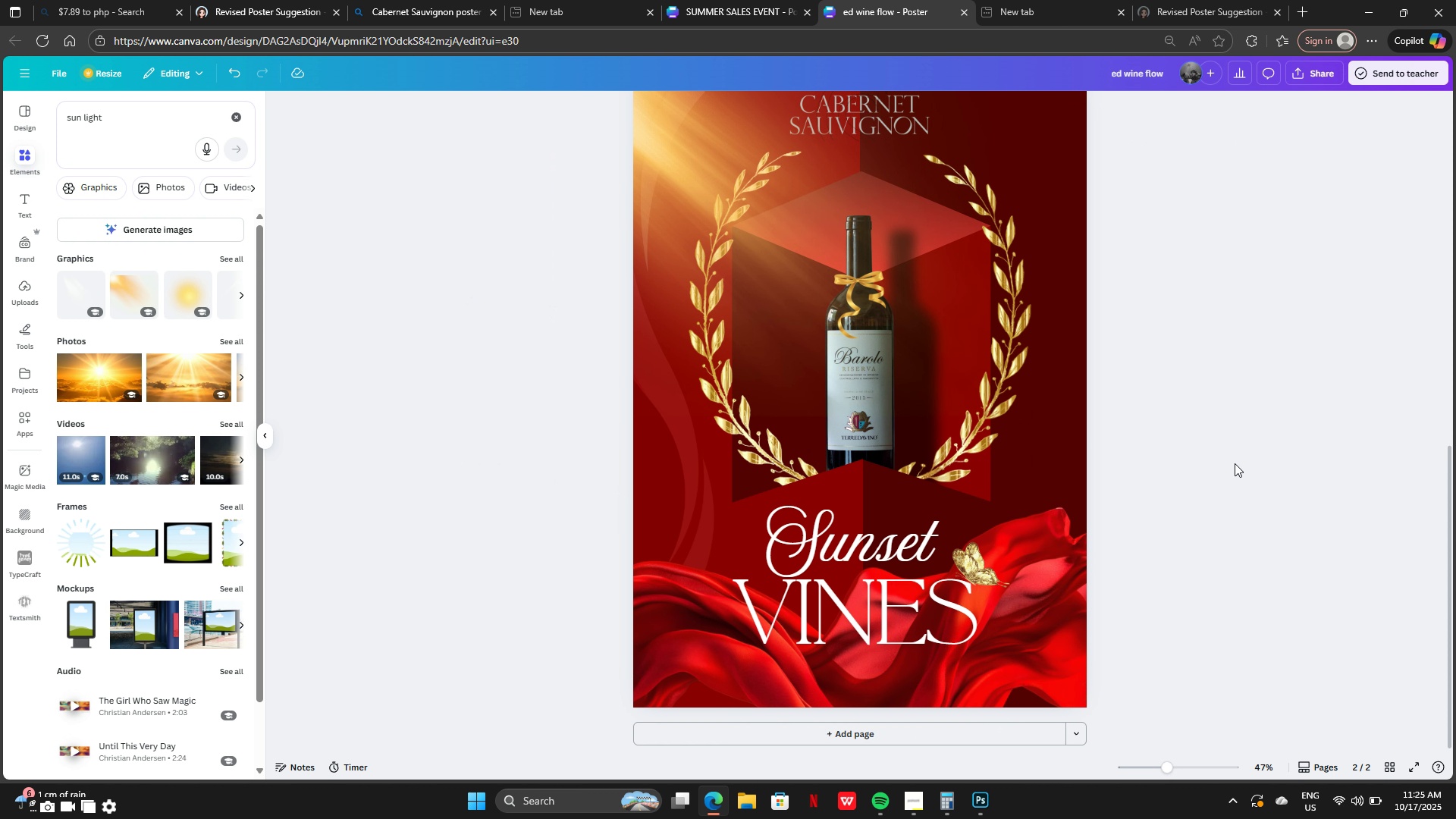 
scroll: coordinate [1233, 463], scroll_direction: up, amount: 1.0
 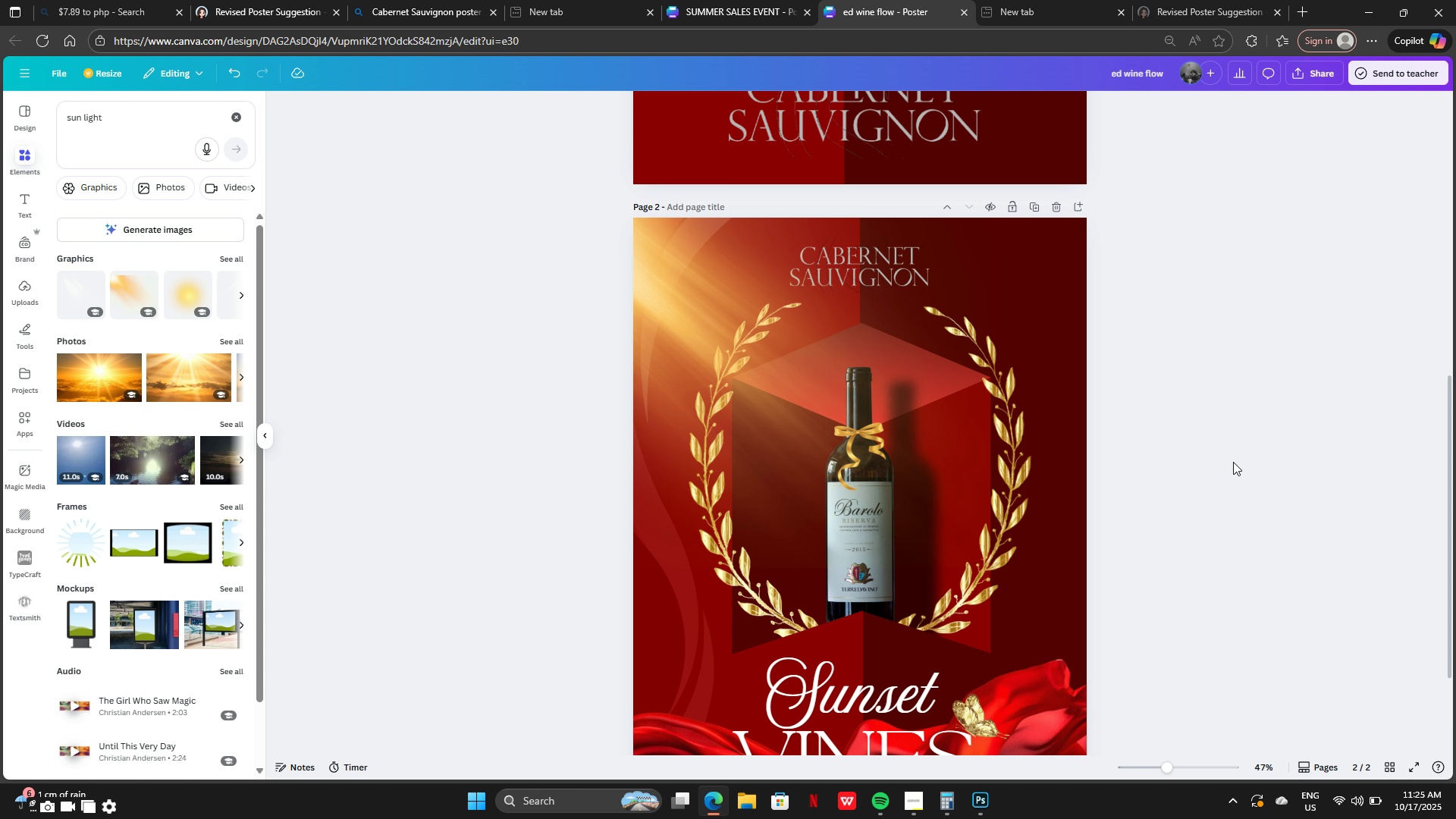 
scroll: coordinate [1233, 462], scroll_direction: down, amount: 2.0
 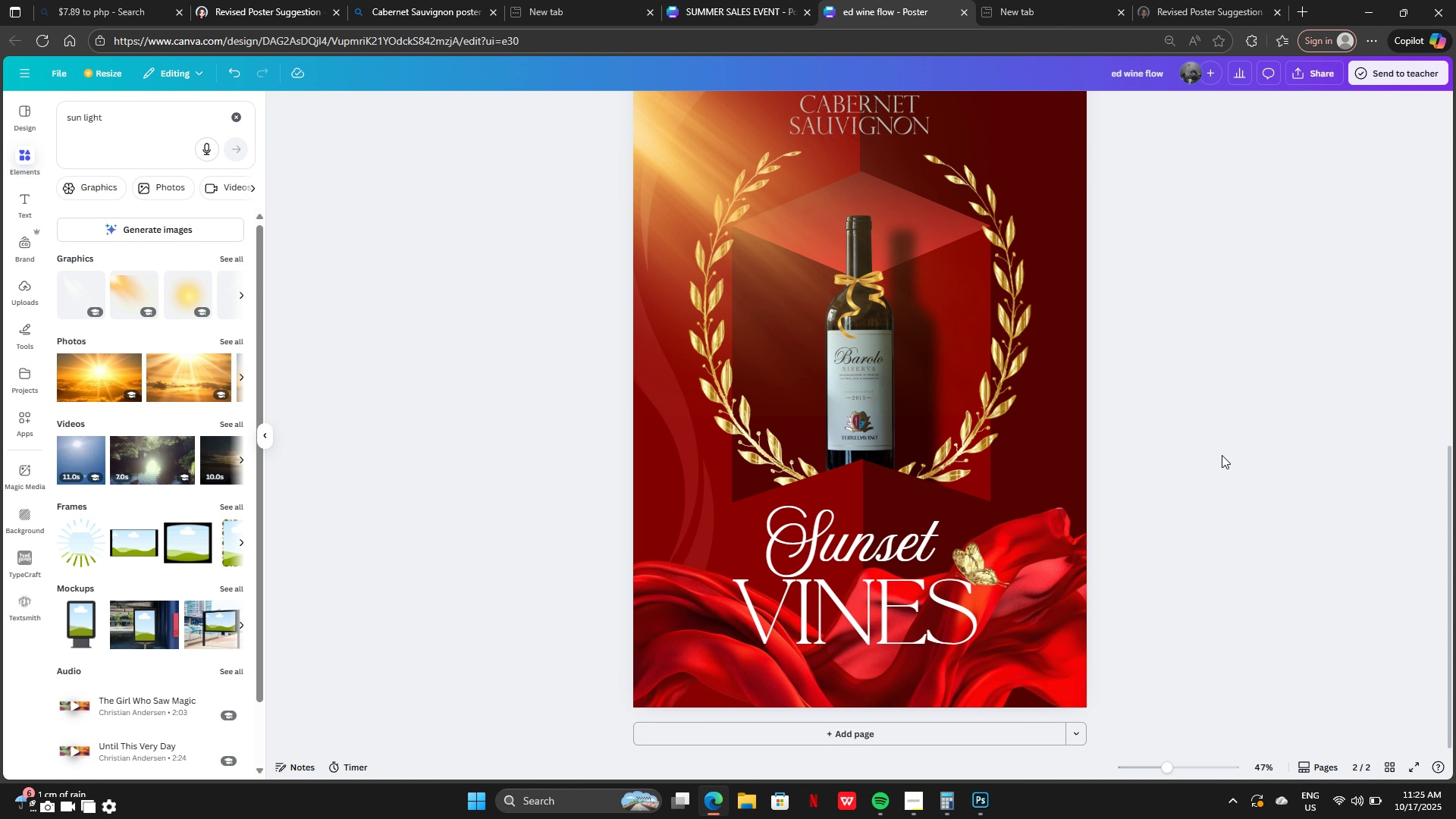 
scroll: coordinate [1222, 442], scroll_direction: up, amount: 1.0
 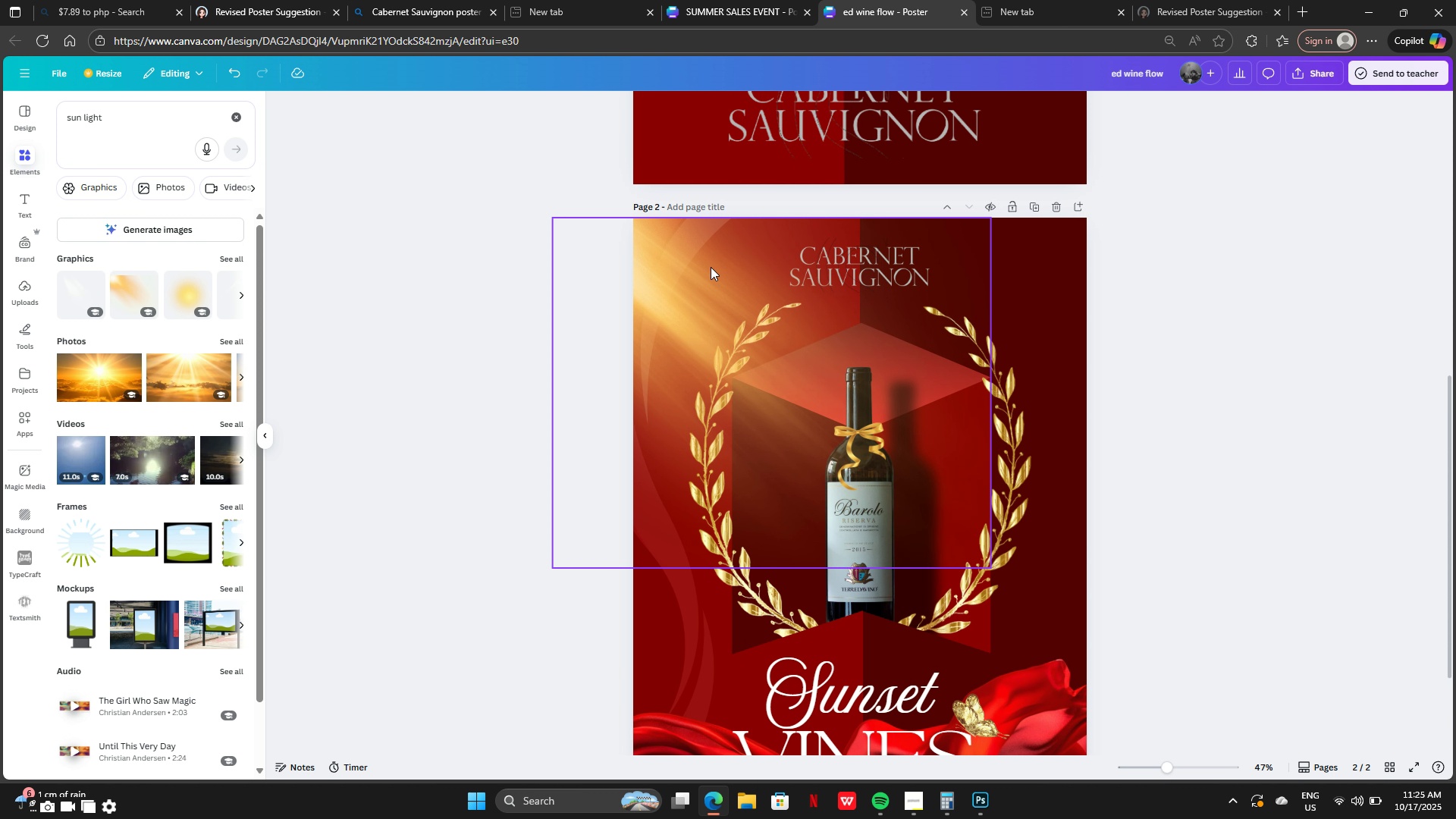 
left_click_drag(start_coordinate=[711, 267], to_coordinate=[752, 267])
 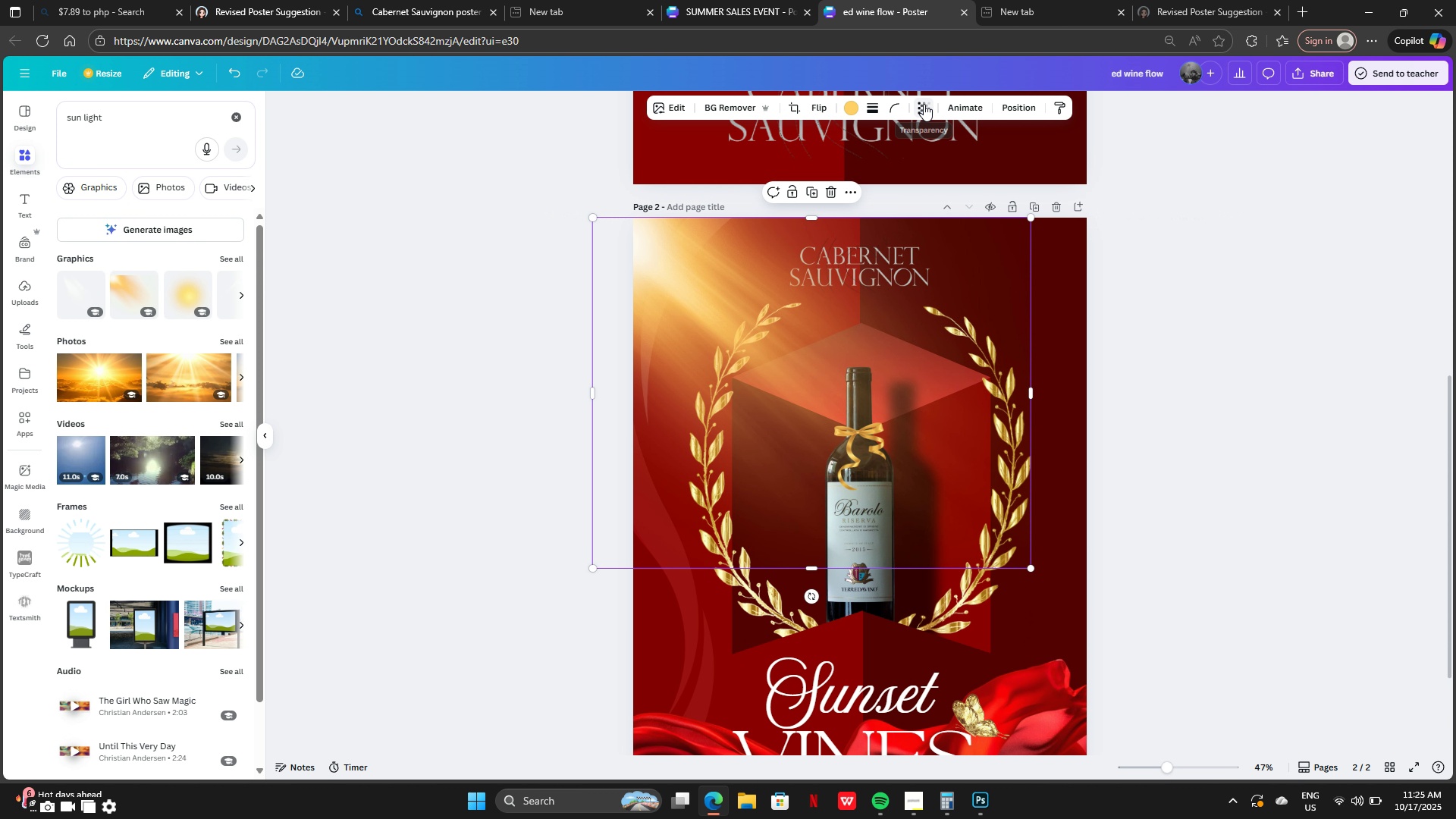 
left_click([924, 104])
 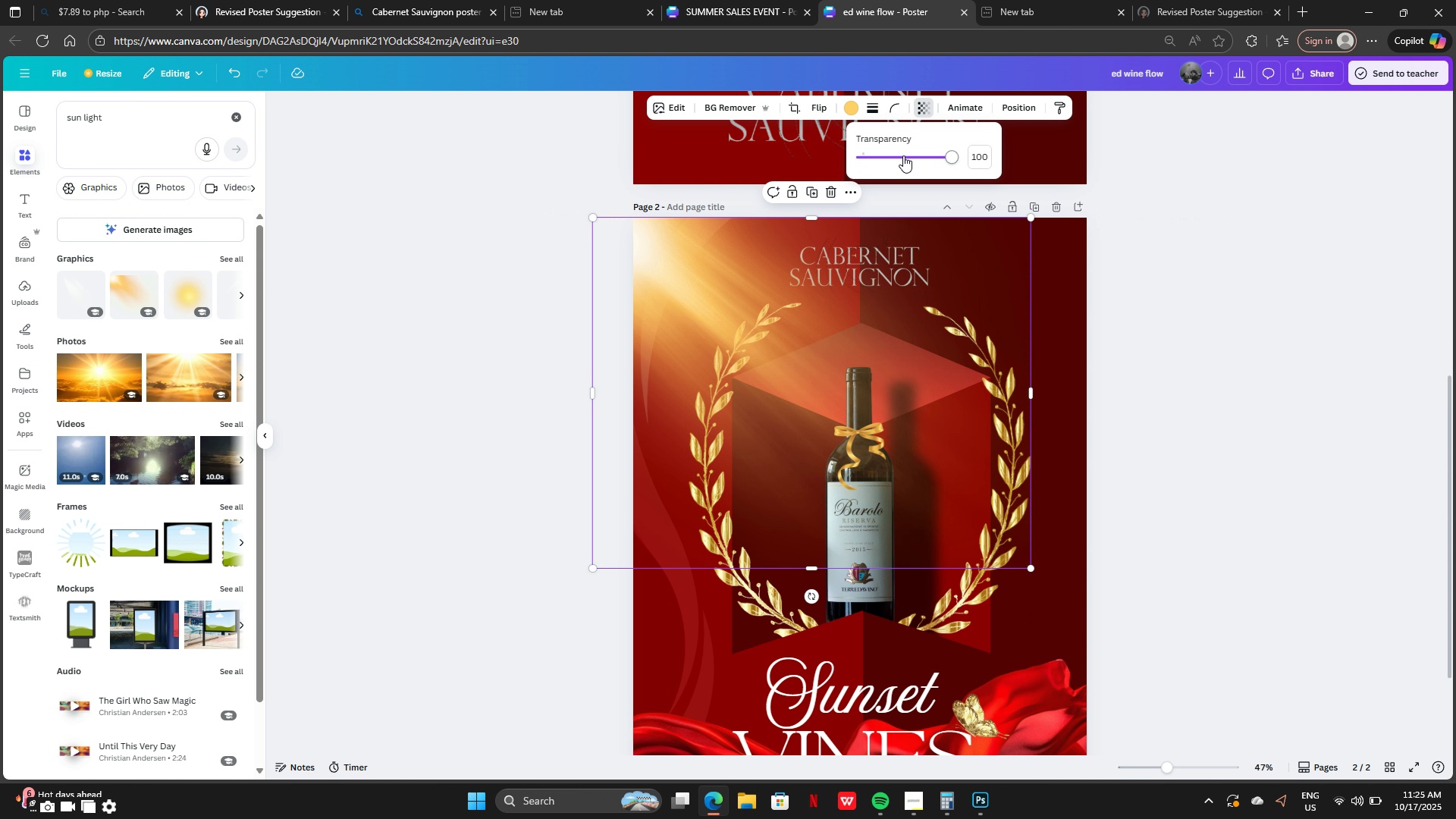 
left_click_drag(start_coordinate=[903, 155], to_coordinate=[921, 149])
 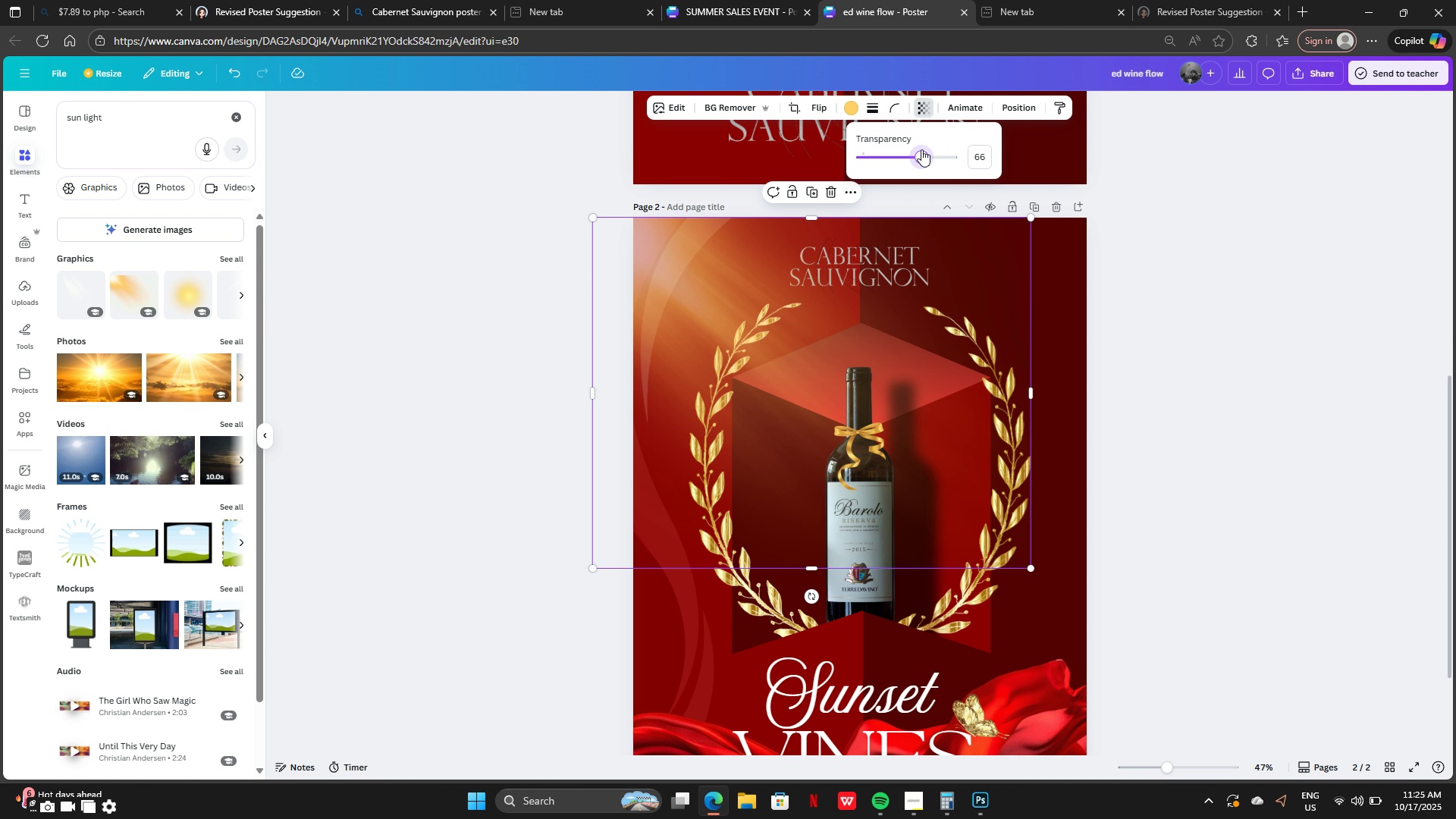 
left_click_drag(start_coordinate=[921, 149], to_coordinate=[929, 152])
 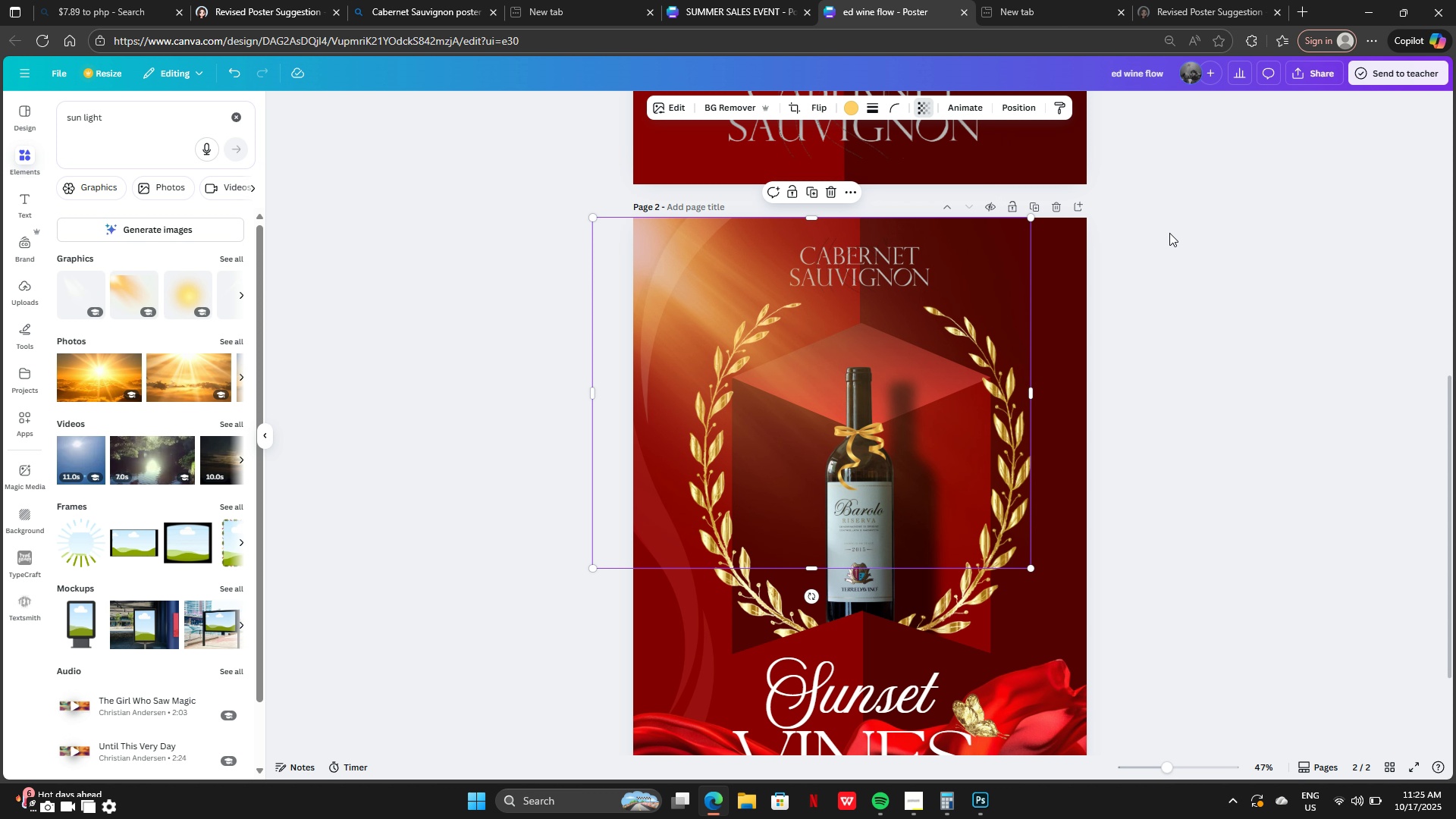 
left_click([1169, 233])
 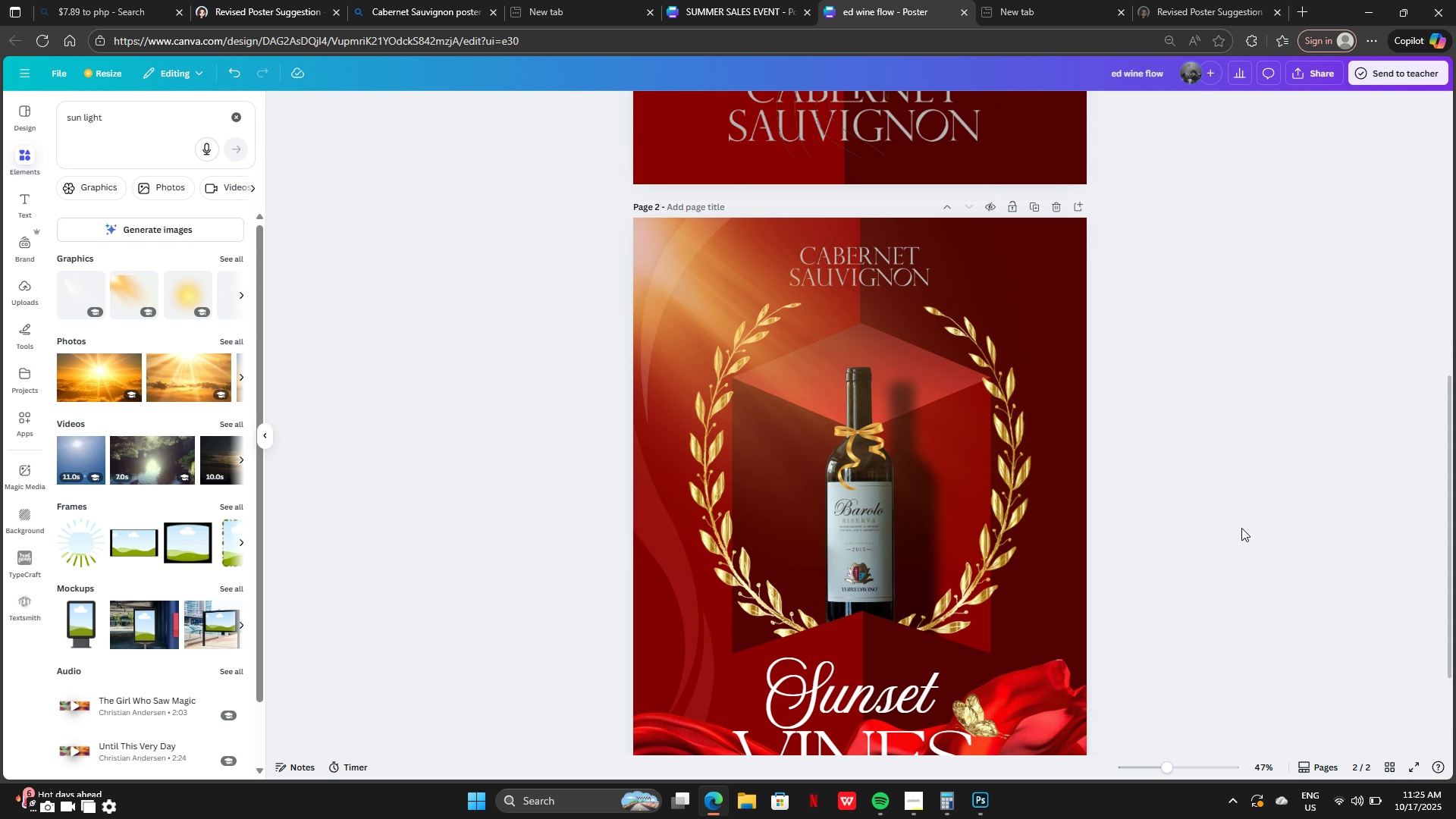 
scroll: coordinate [1241, 526], scroll_direction: down, amount: 1.0
 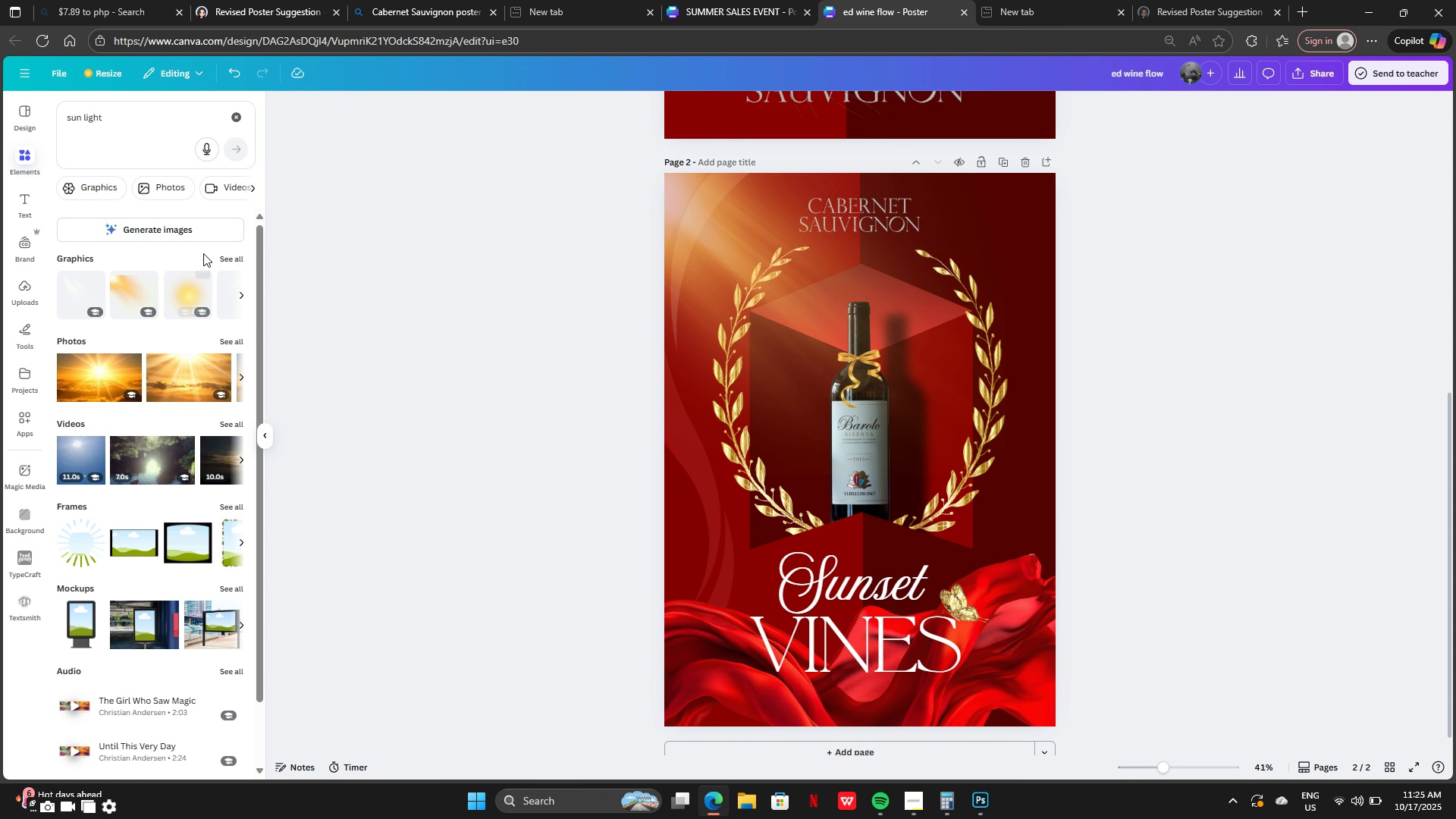 
wait(7.74)
 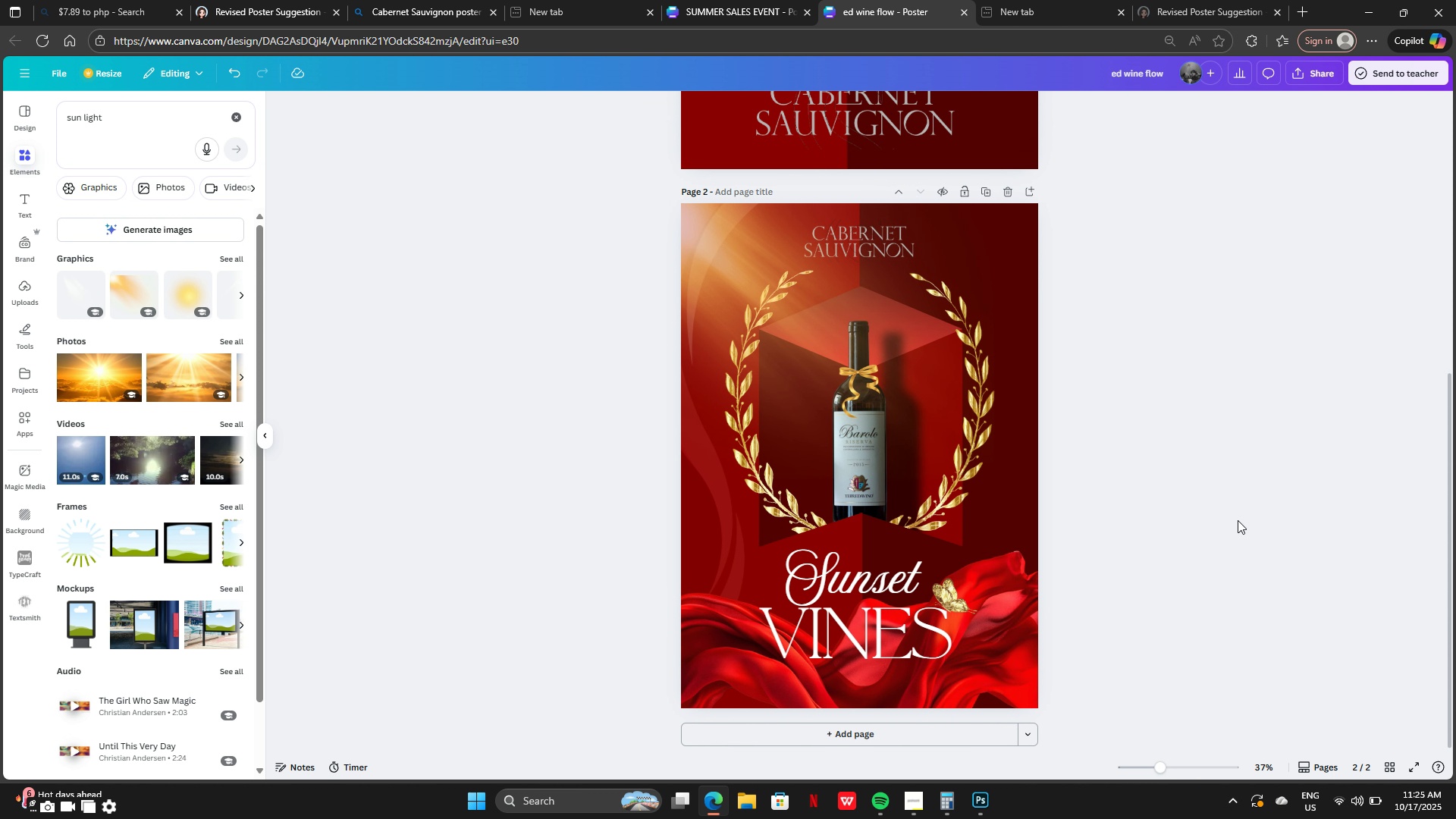 
double_click([174, 130])
 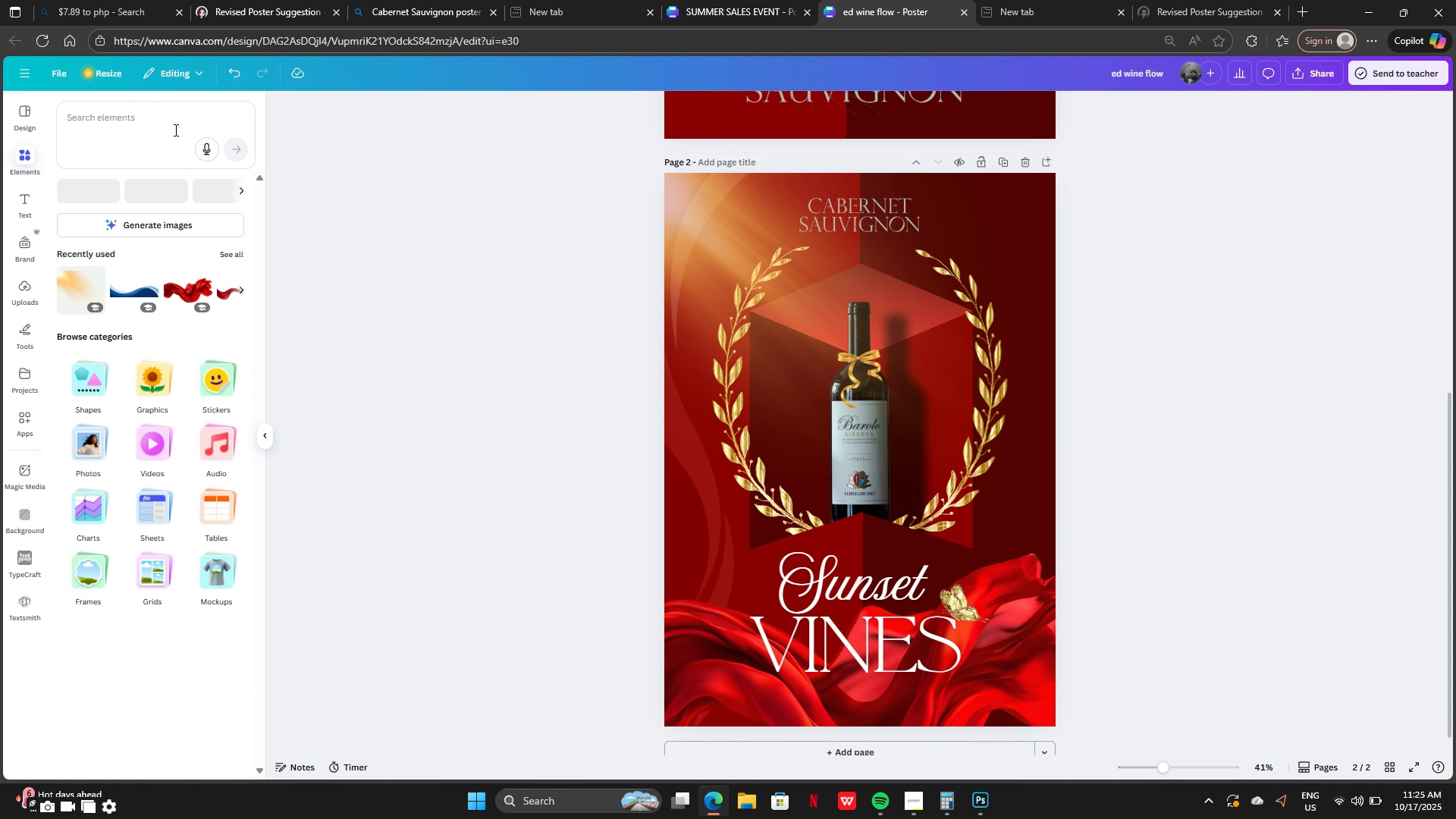 
type(sparkle)
 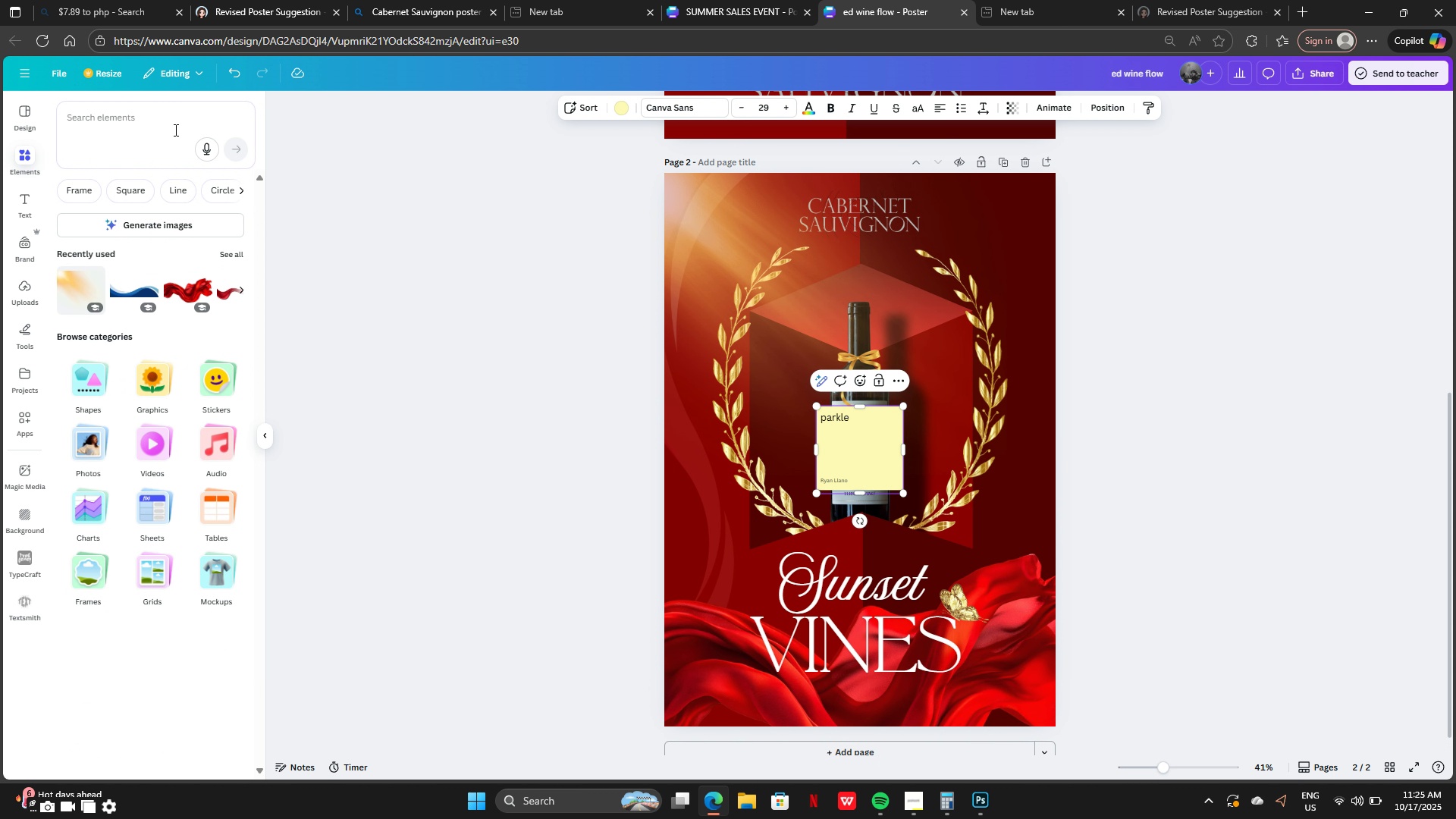 
key(Control+Z)
 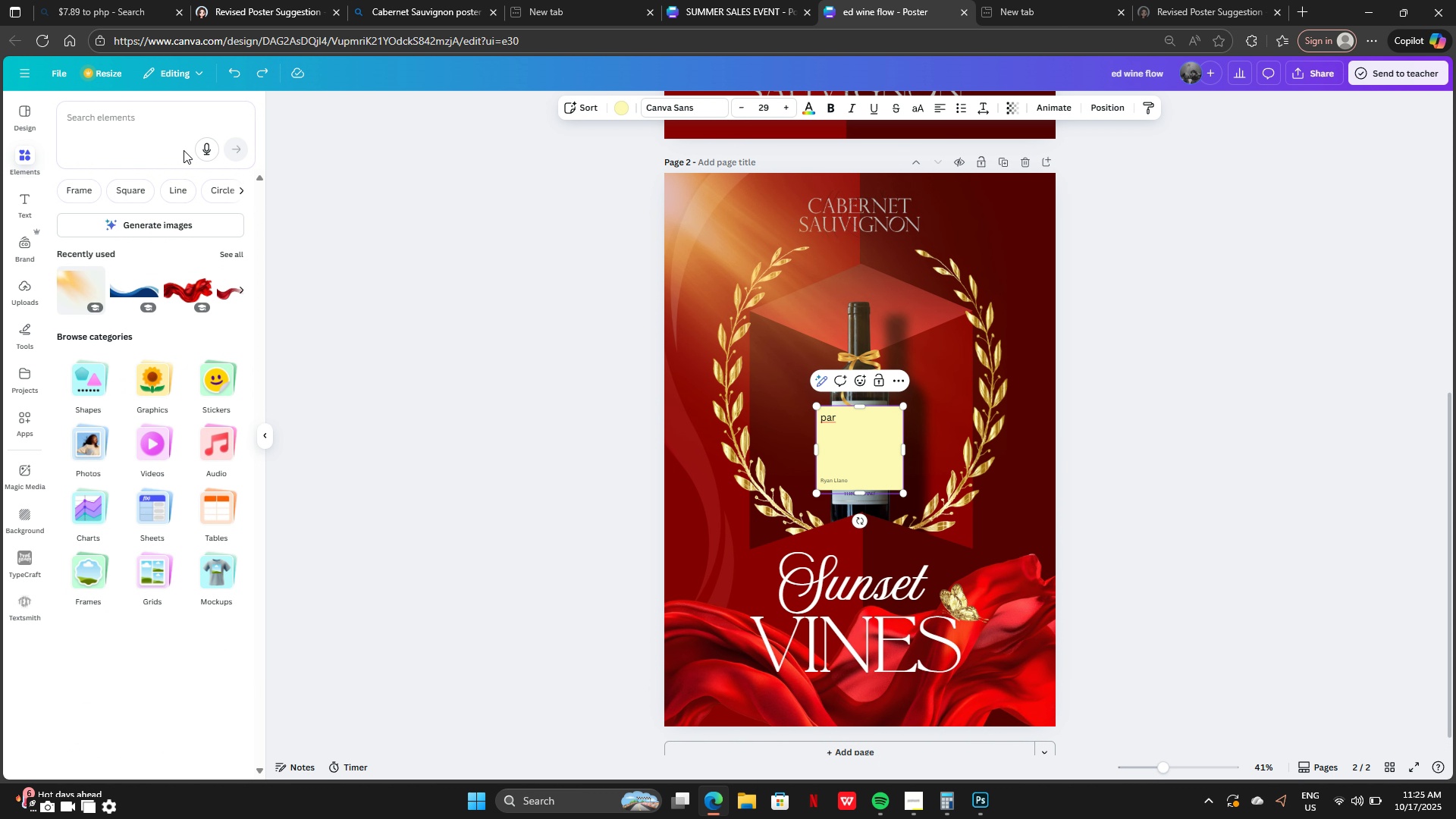 
key(Control+Z)
 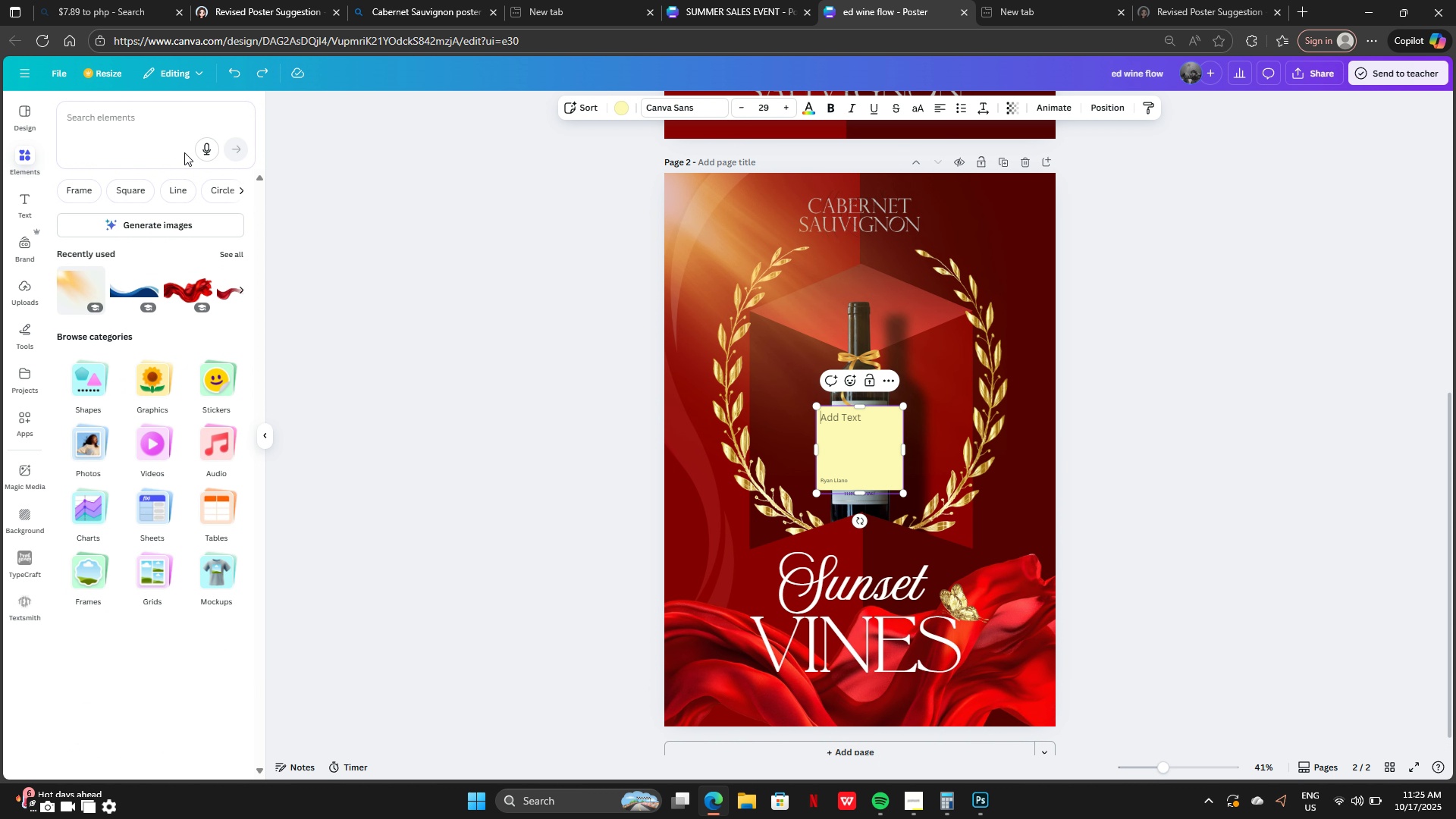 
key(Control+Z)
 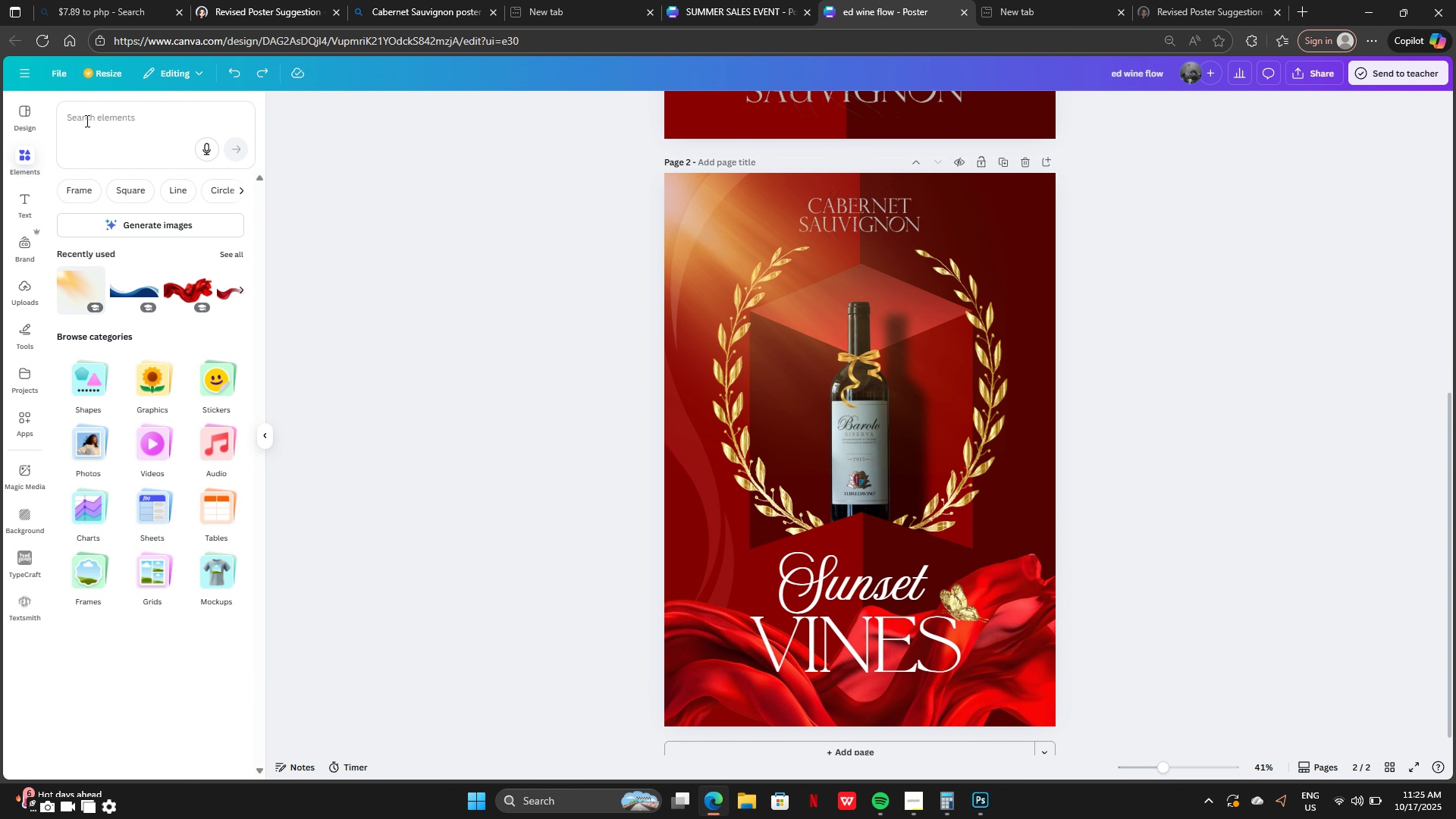 
type(sparkle)
 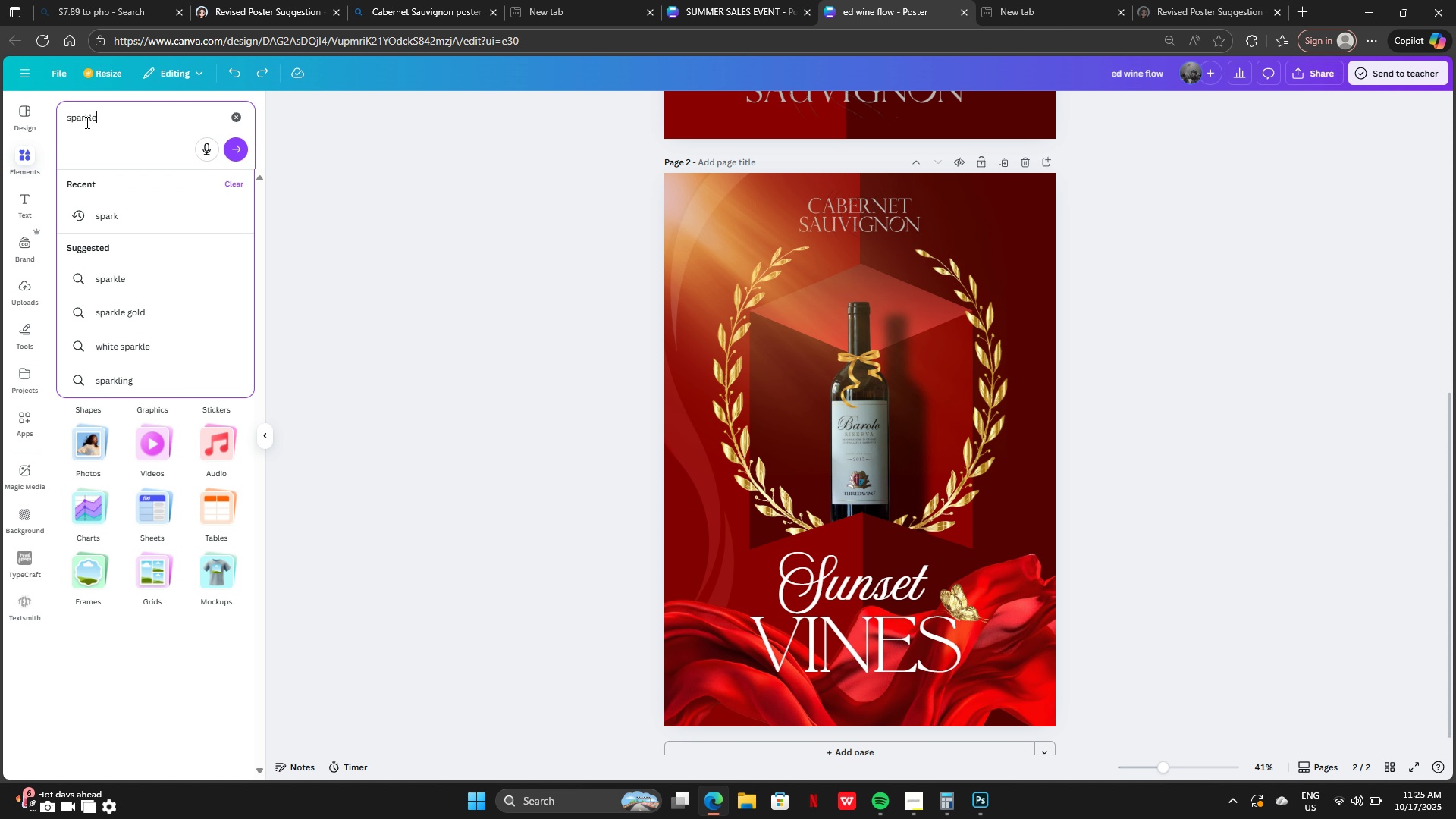 
key(Enter)
 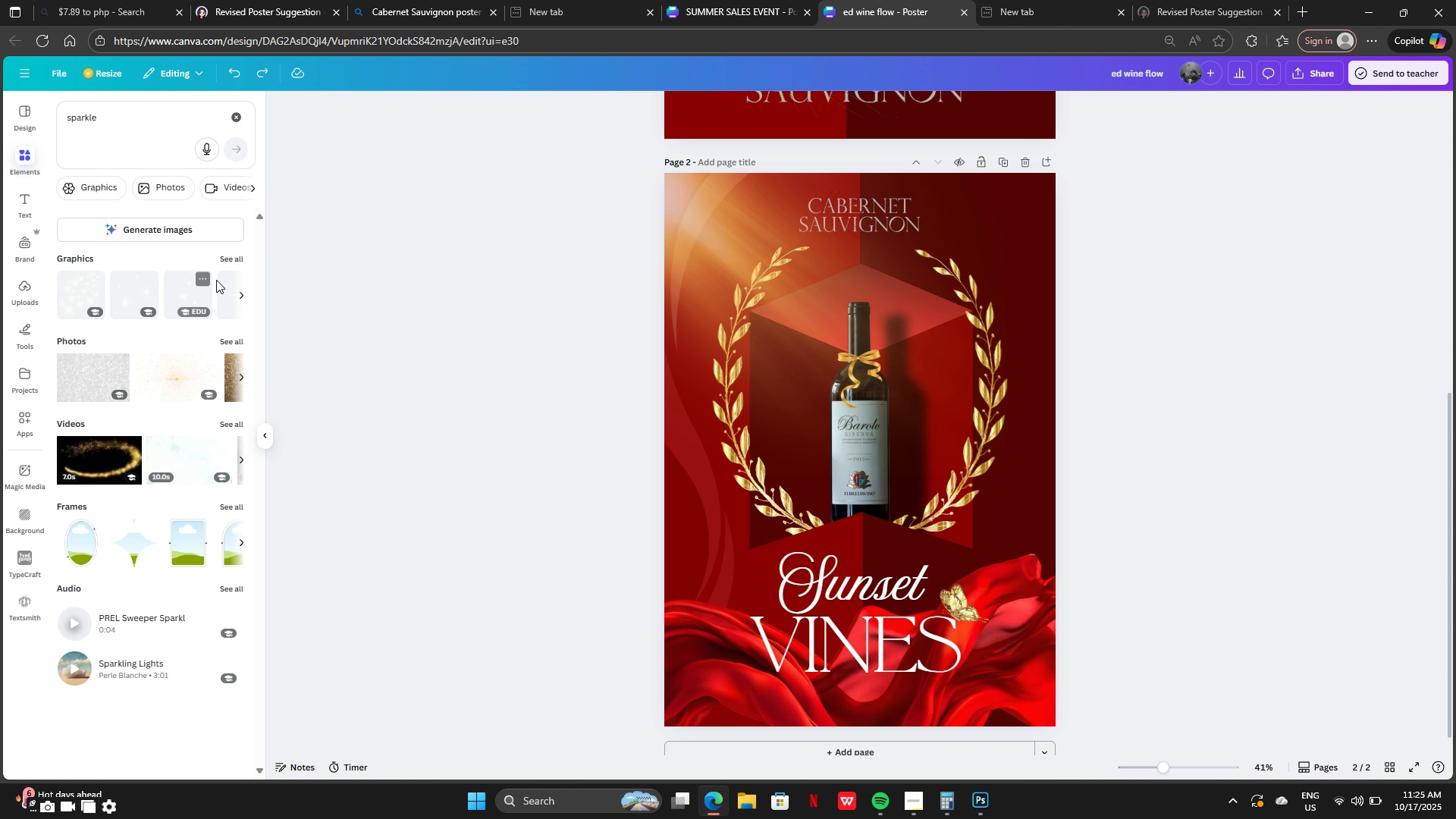 
left_click([224, 253])
 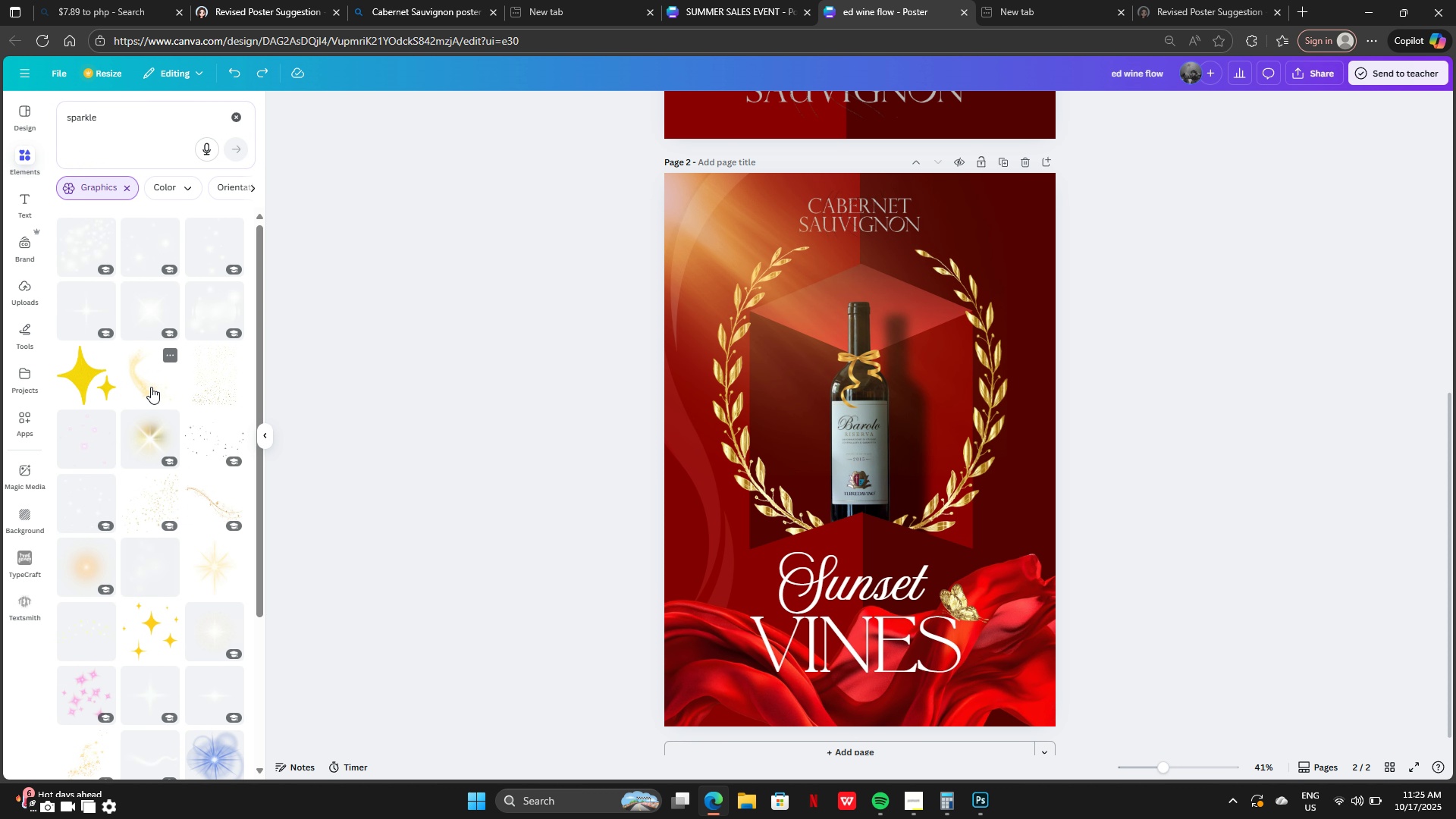 
left_click([151, 387])
 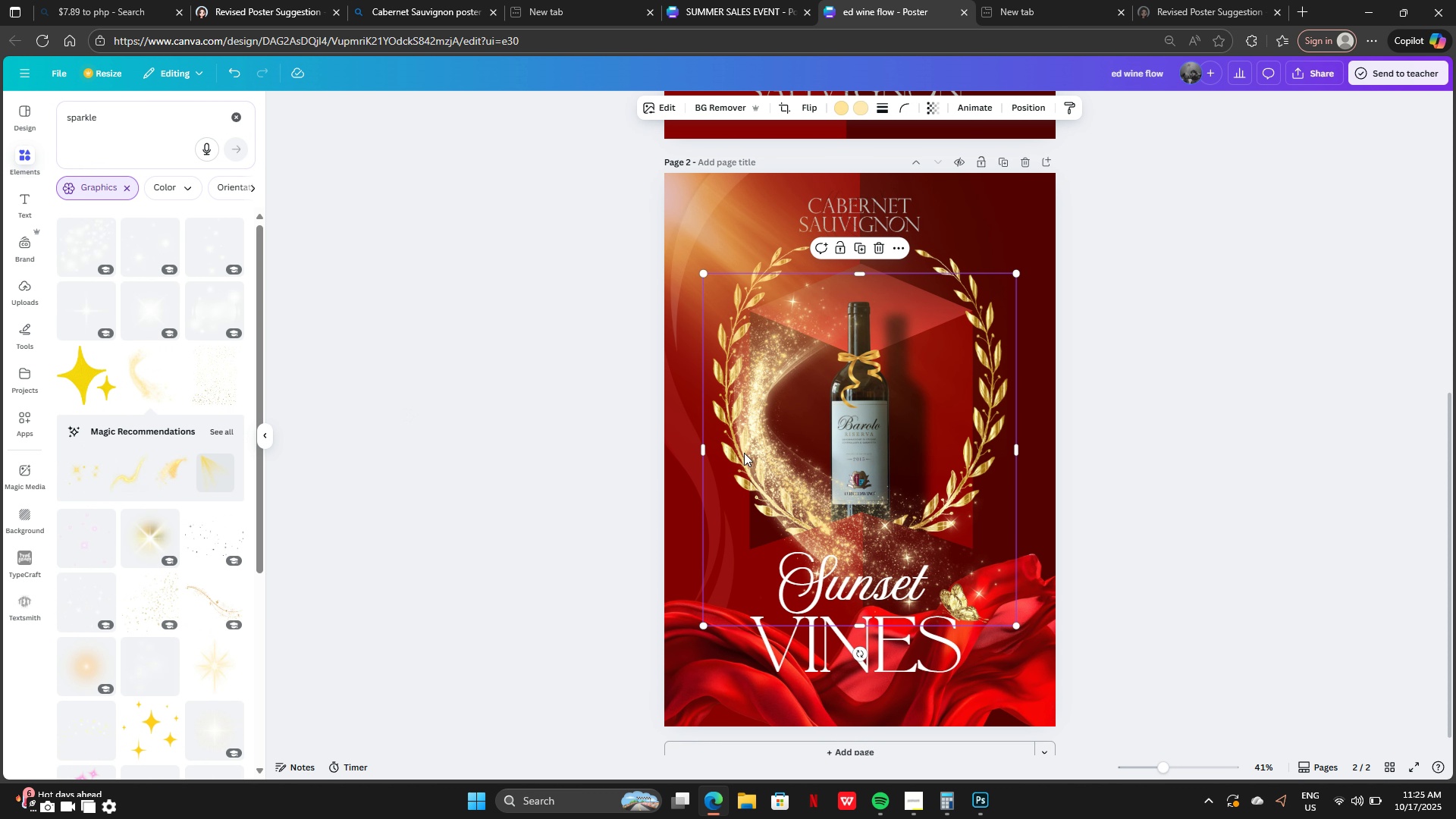 
left_click_drag(start_coordinate=[752, 454], to_coordinate=[601, 601])
 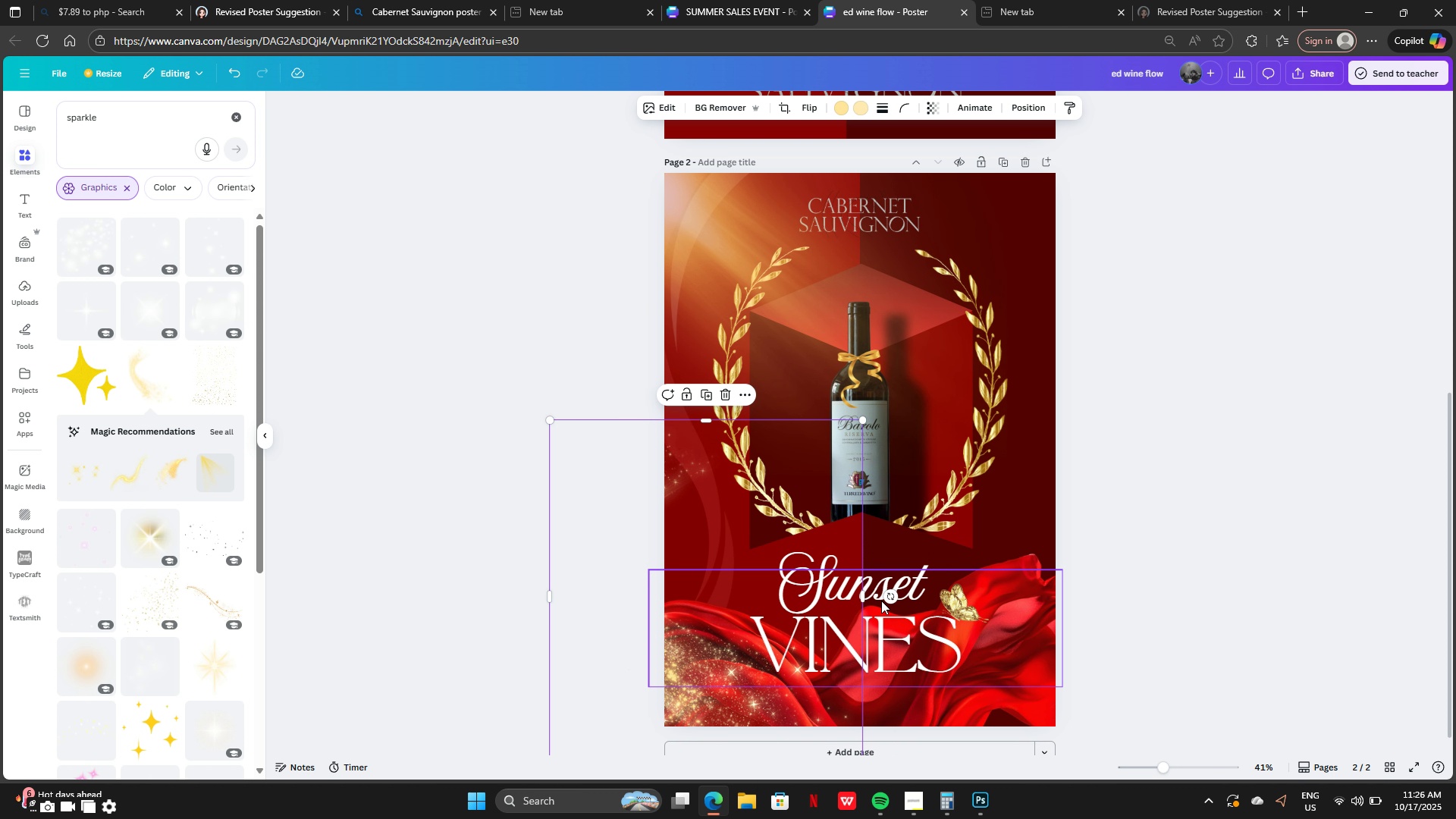 
left_click_drag(start_coordinate=[886, 598], to_coordinate=[763, 560])
 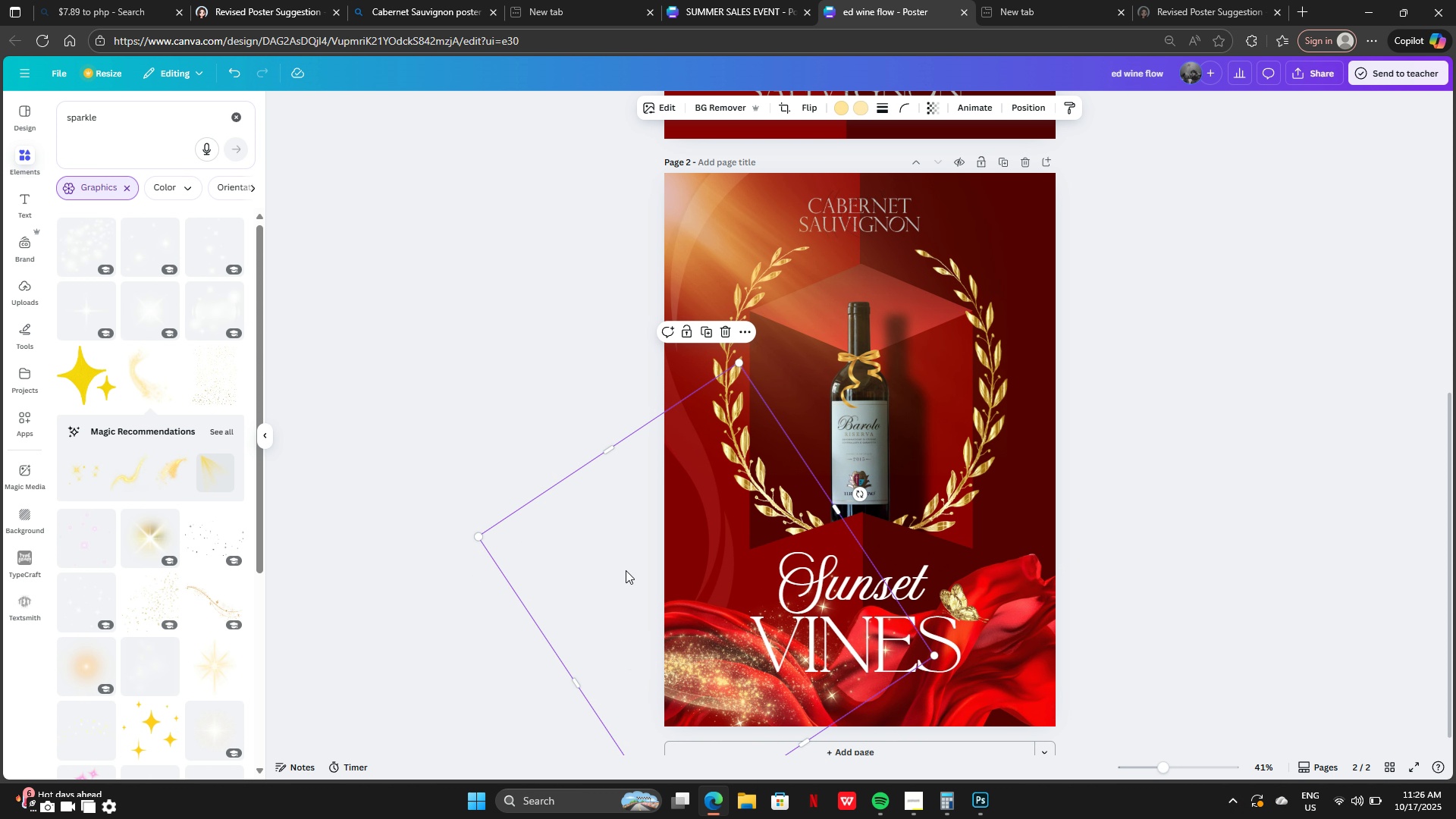 
left_click_drag(start_coordinate=[625, 567], to_coordinate=[679, 642])
 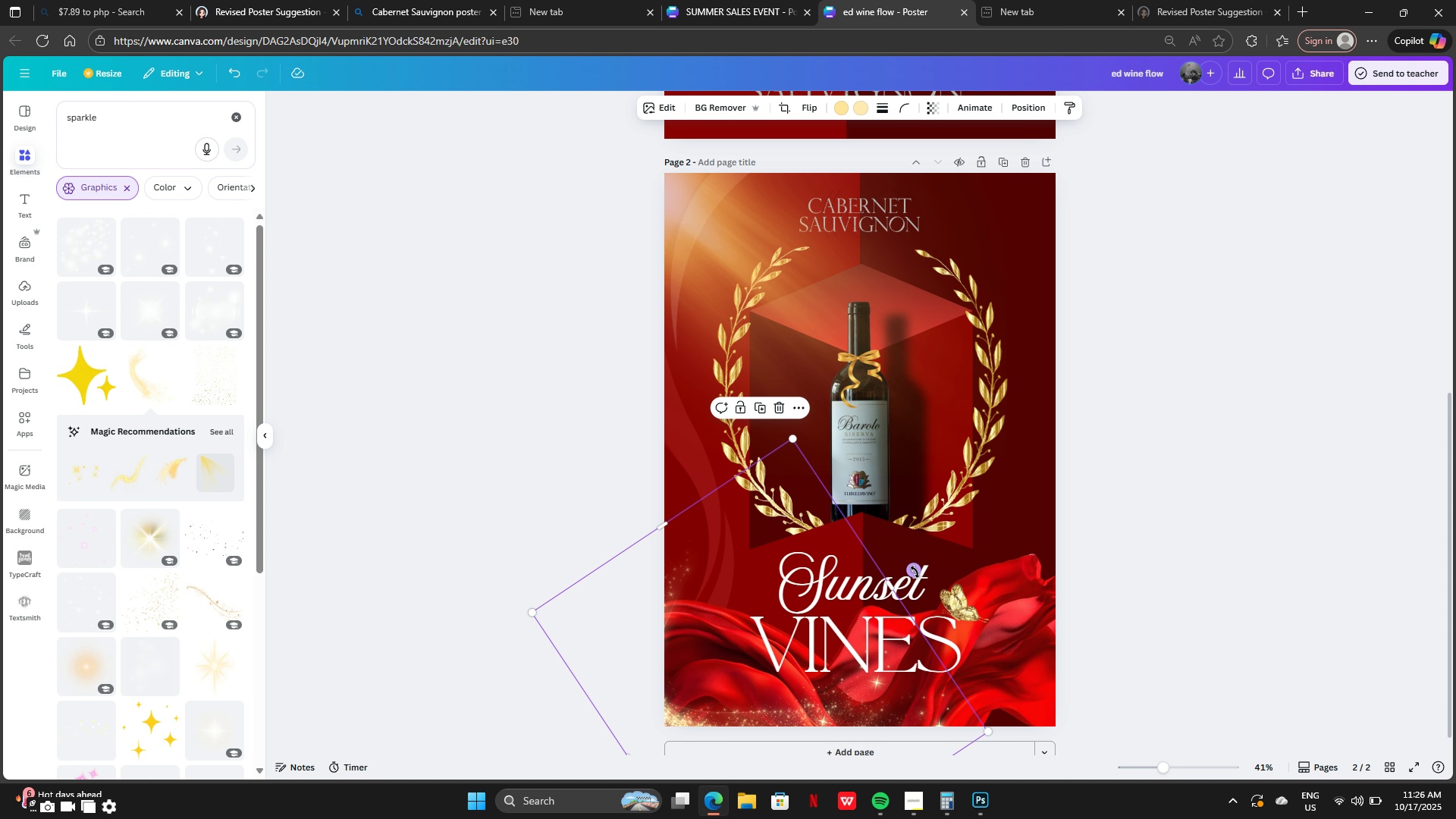 
left_click_drag(start_coordinate=[915, 572], to_coordinate=[888, 535])
 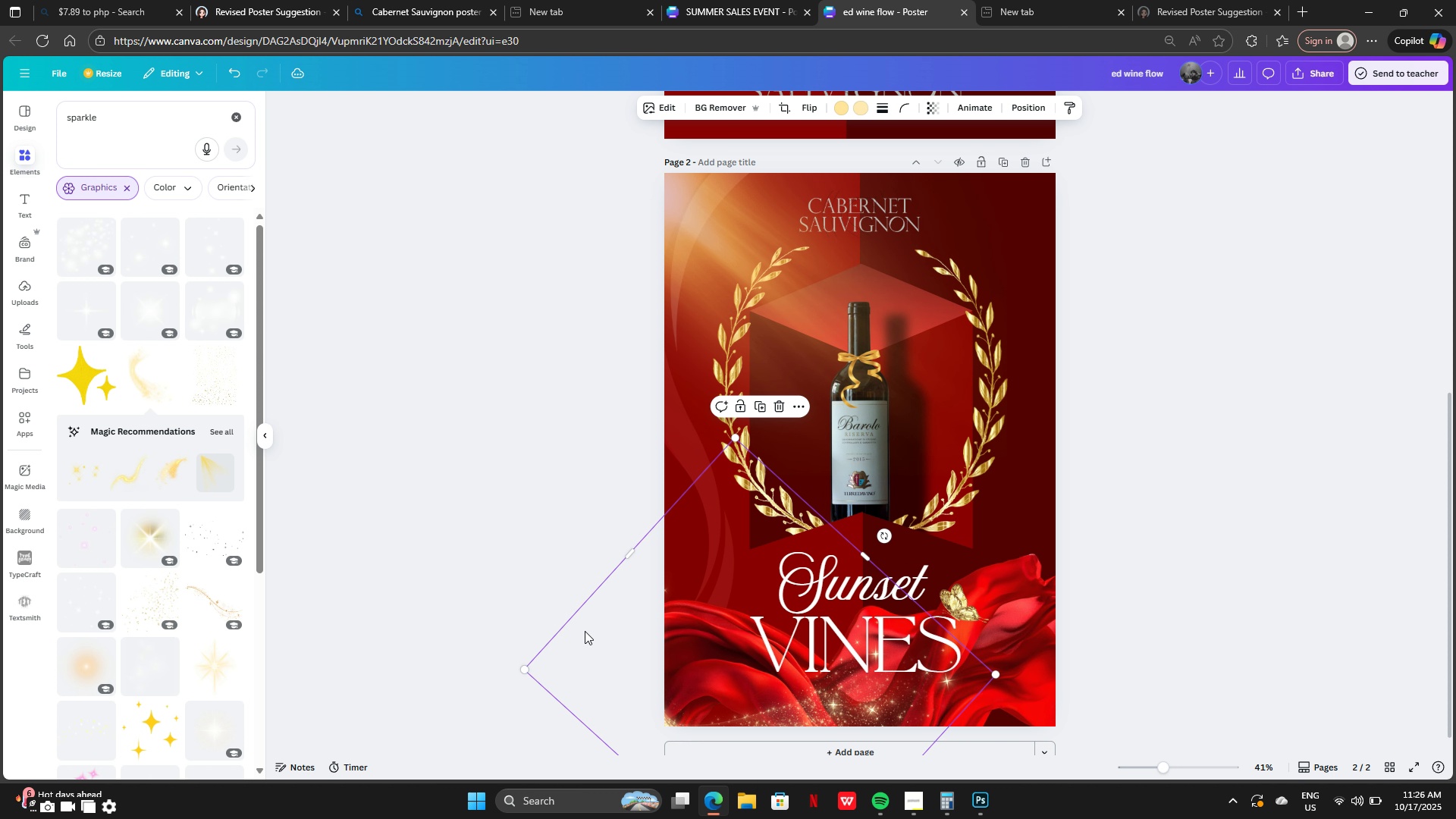 
left_click_drag(start_coordinate=[585, 631], to_coordinate=[607, 661])
 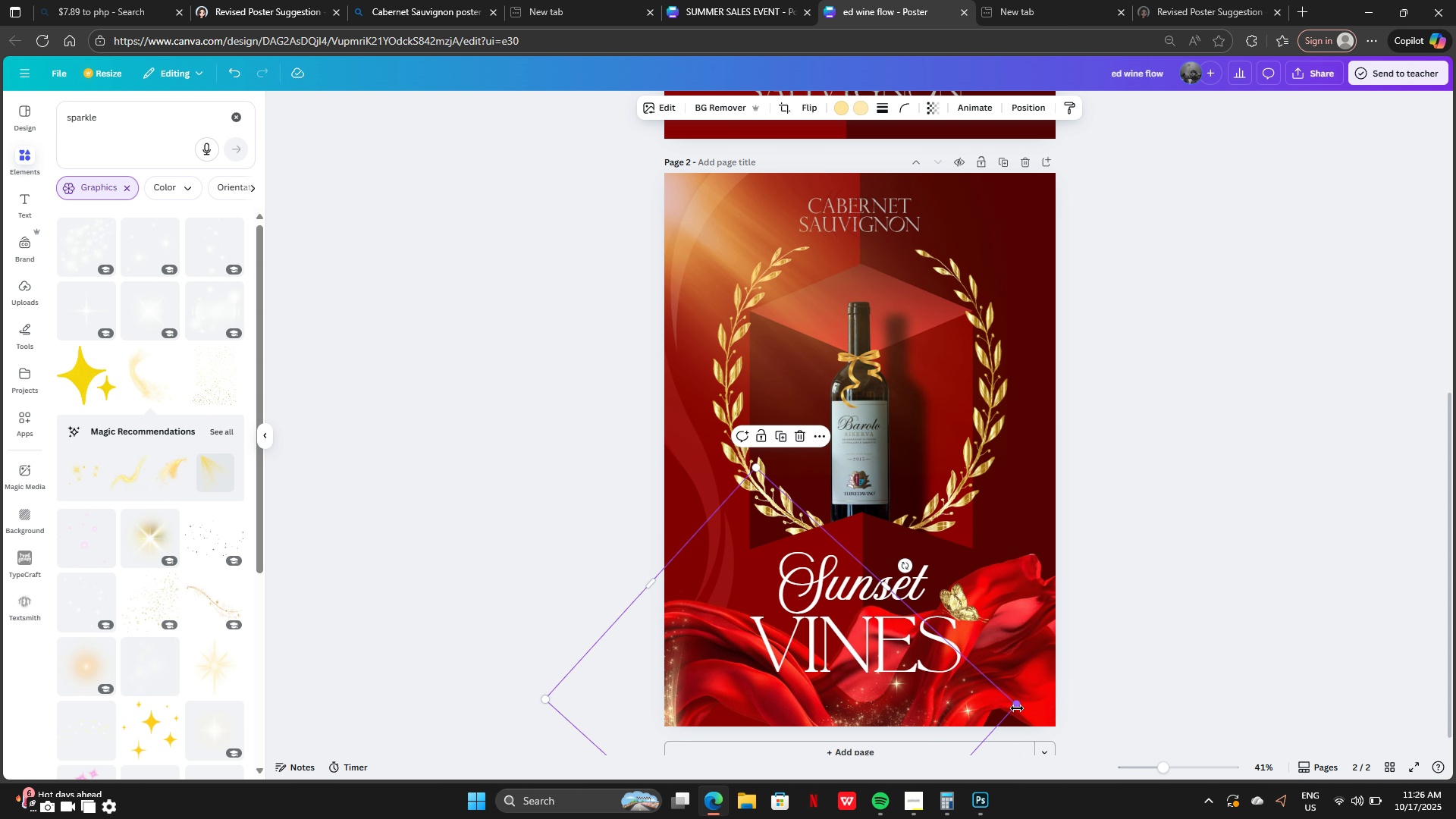 
left_click_drag(start_coordinate=[1018, 708], to_coordinate=[1285, 653])
 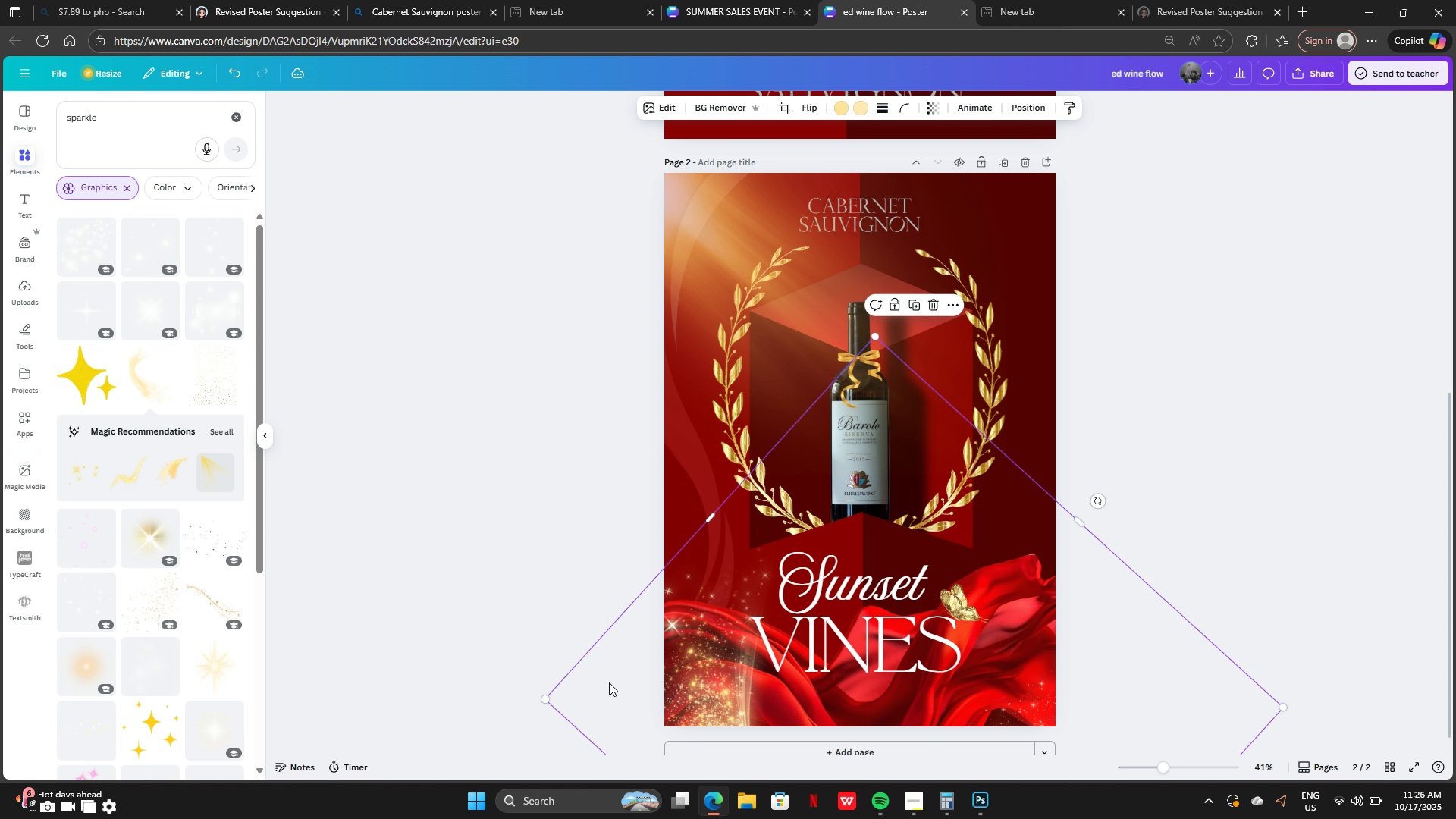 
left_click_drag(start_coordinate=[603, 678], to_coordinate=[510, 653])
 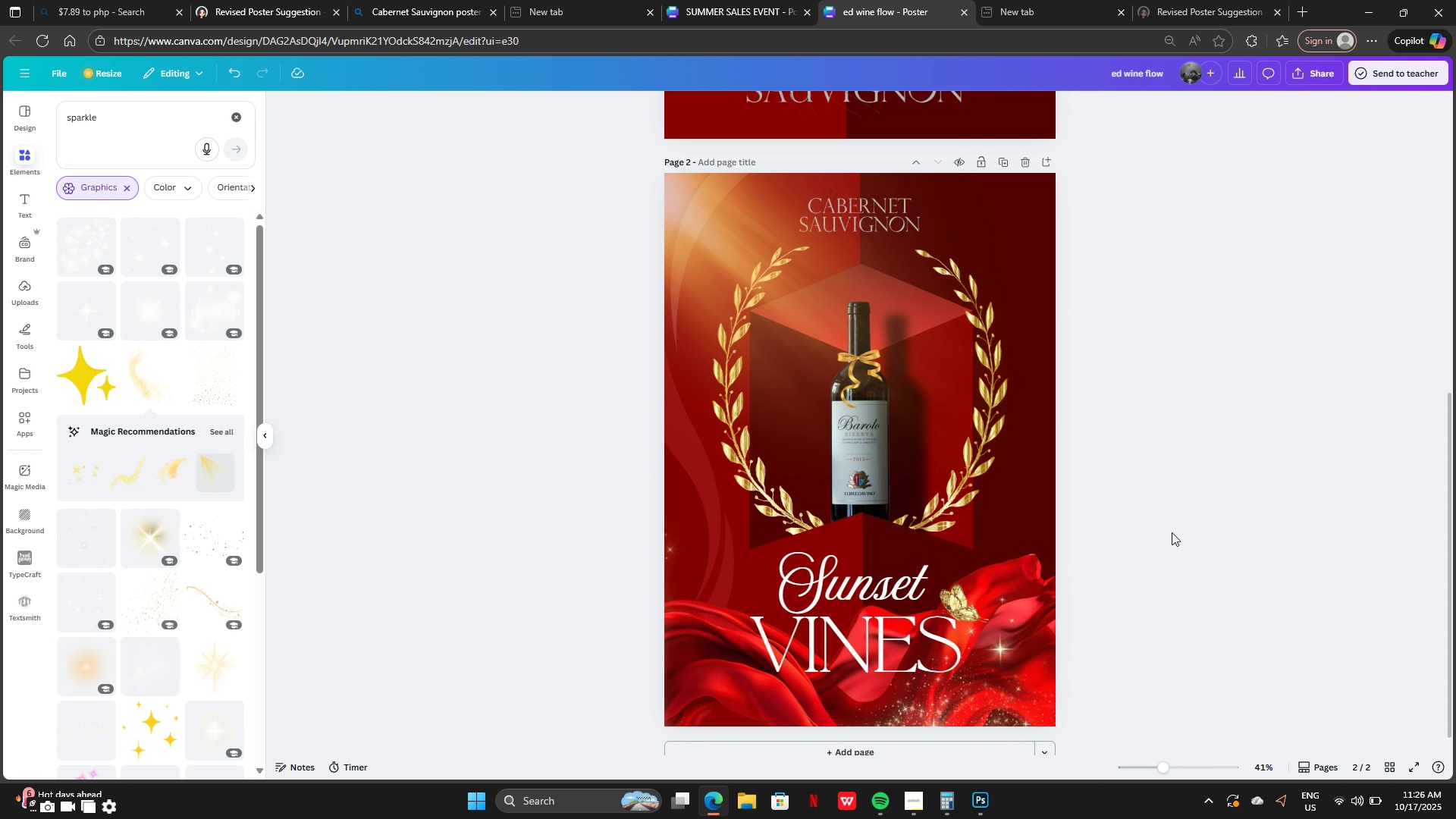 
double_click([1172, 532])
 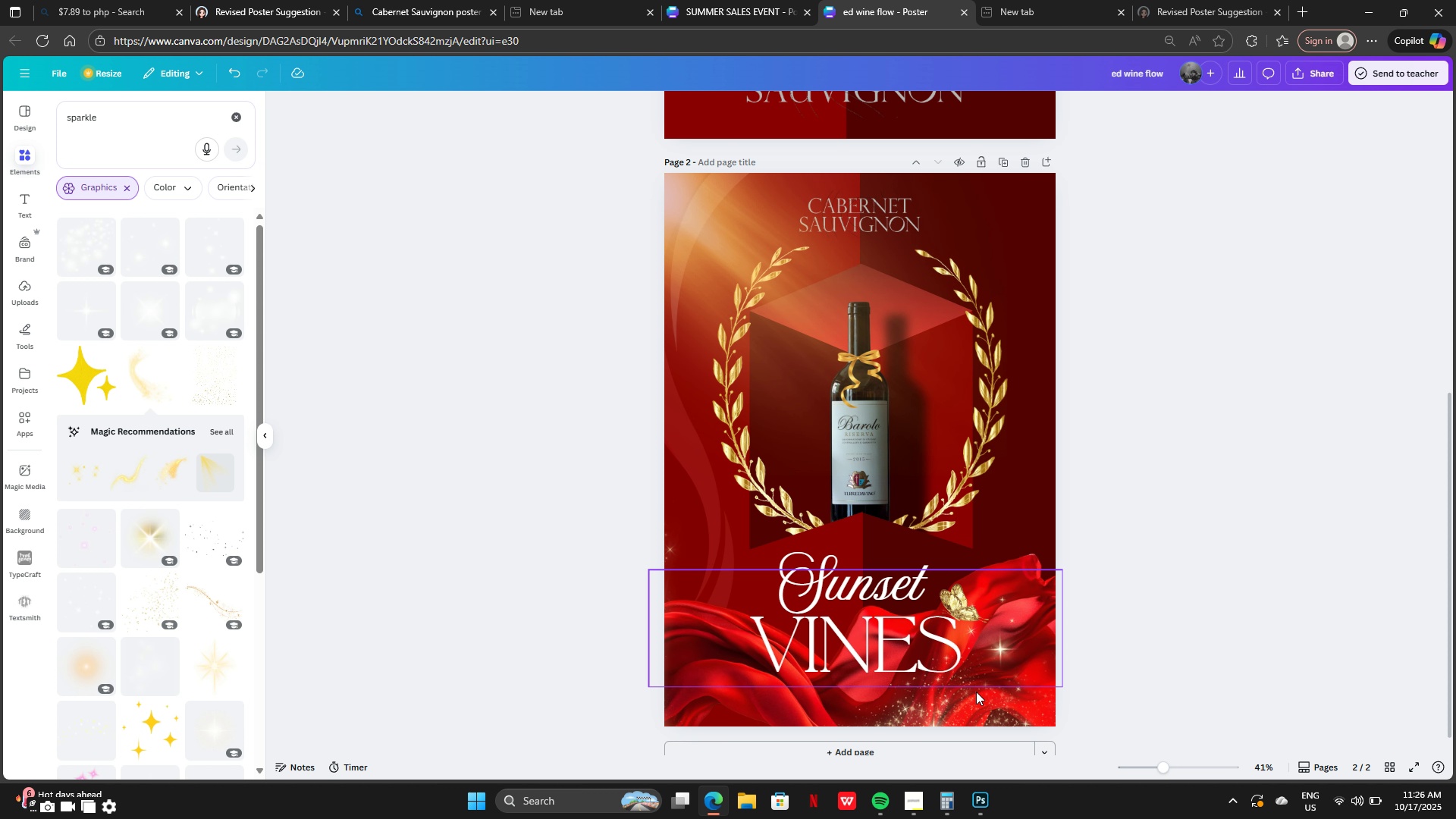 
left_click_drag(start_coordinate=[968, 696], to_coordinate=[962, 679])
 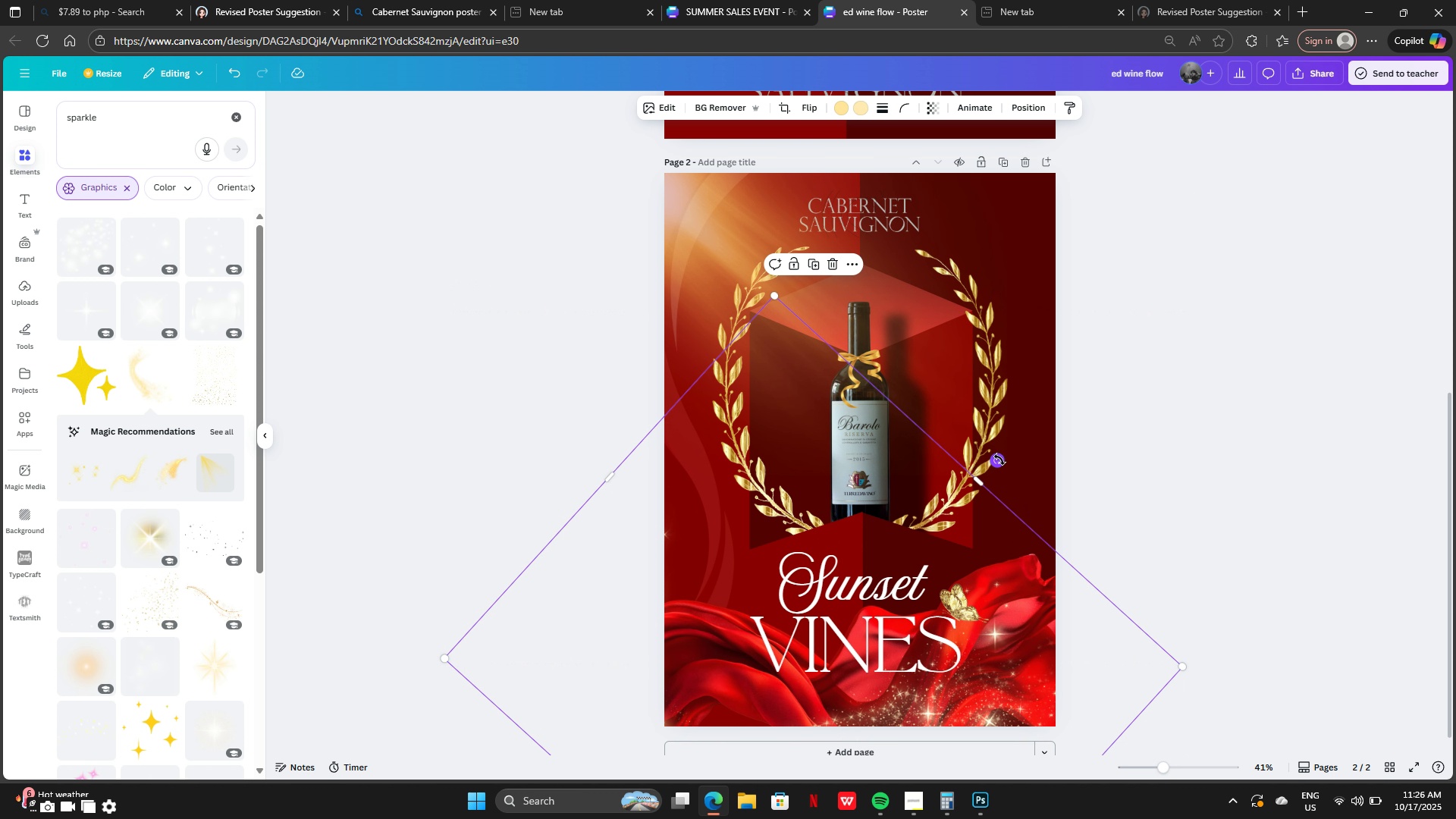 
left_click_drag(start_coordinate=[999, 460], to_coordinate=[975, 416])
 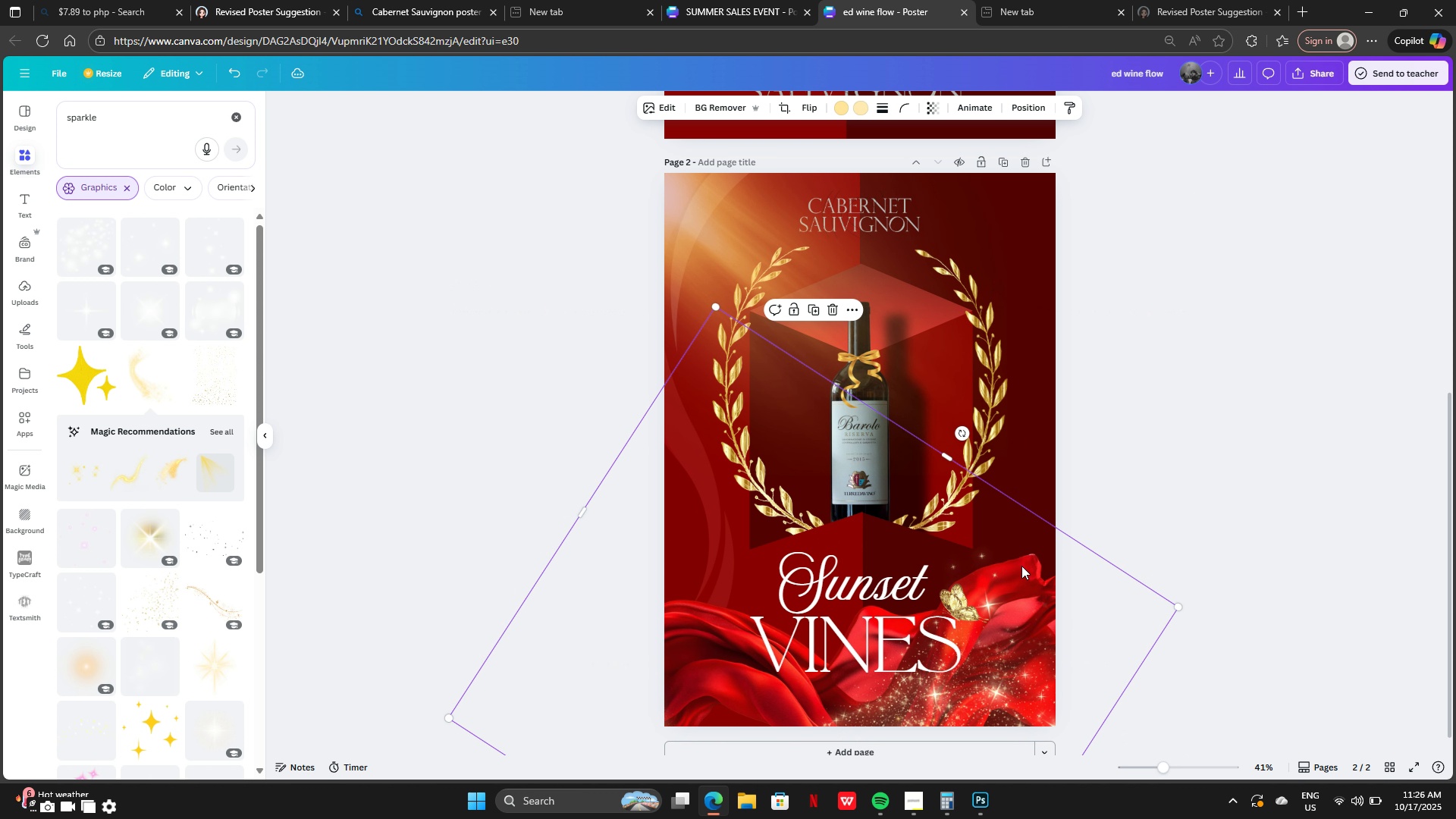 
left_click_drag(start_coordinate=[1021, 566], to_coordinate=[1038, 560])
 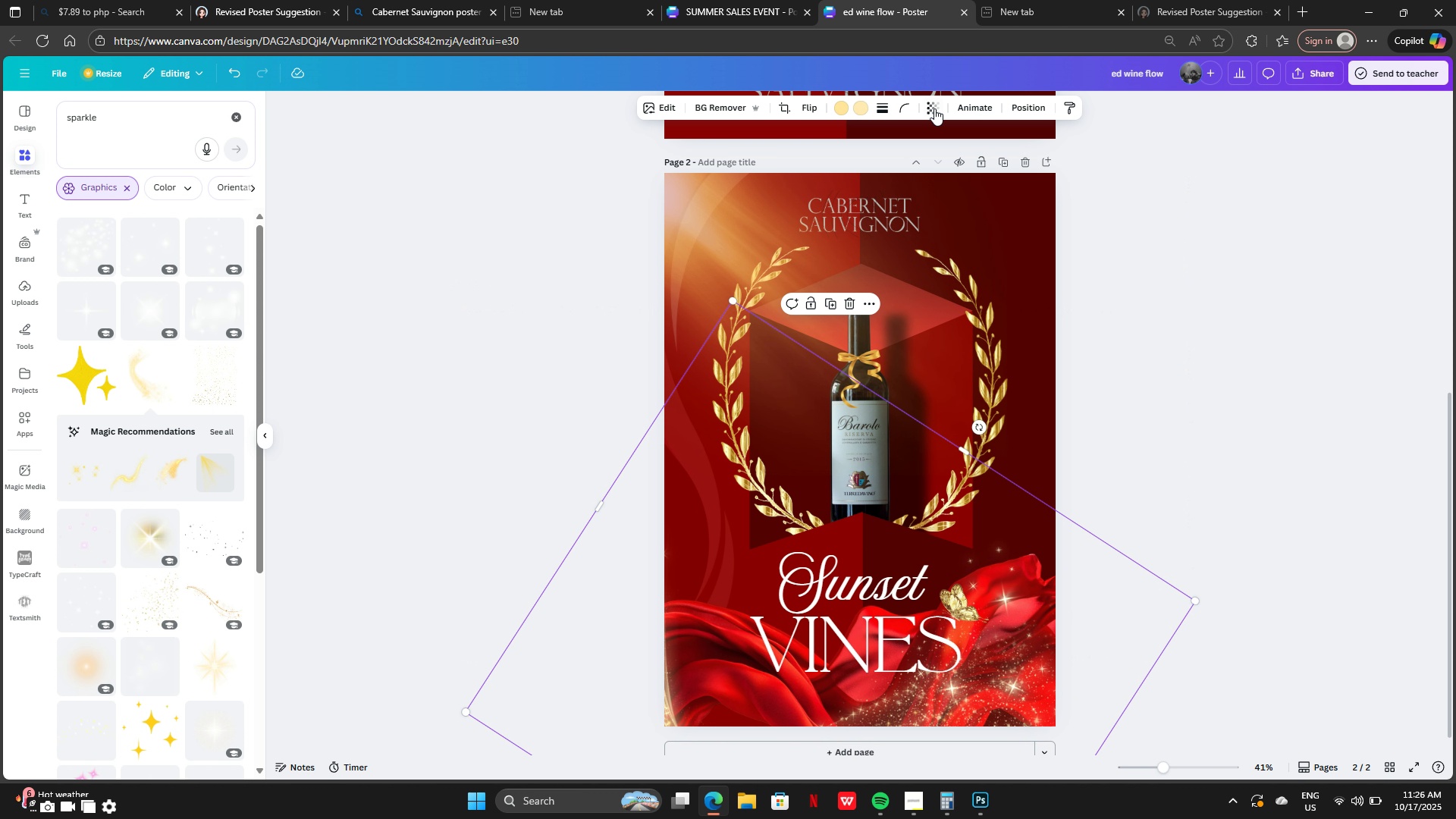 
left_click([931, 111])
 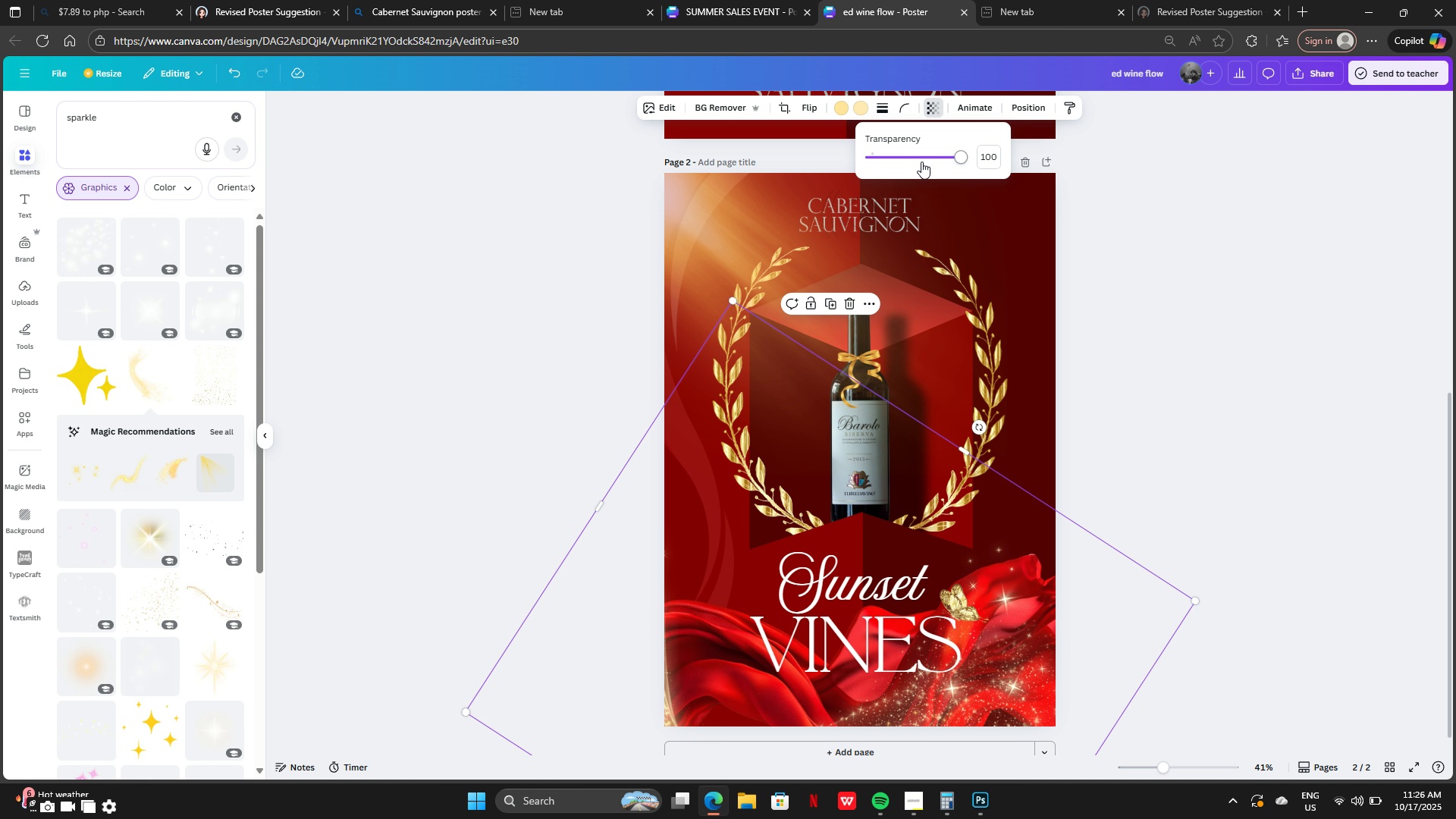 
left_click_drag(start_coordinate=[921, 162], to_coordinate=[905, 160])
 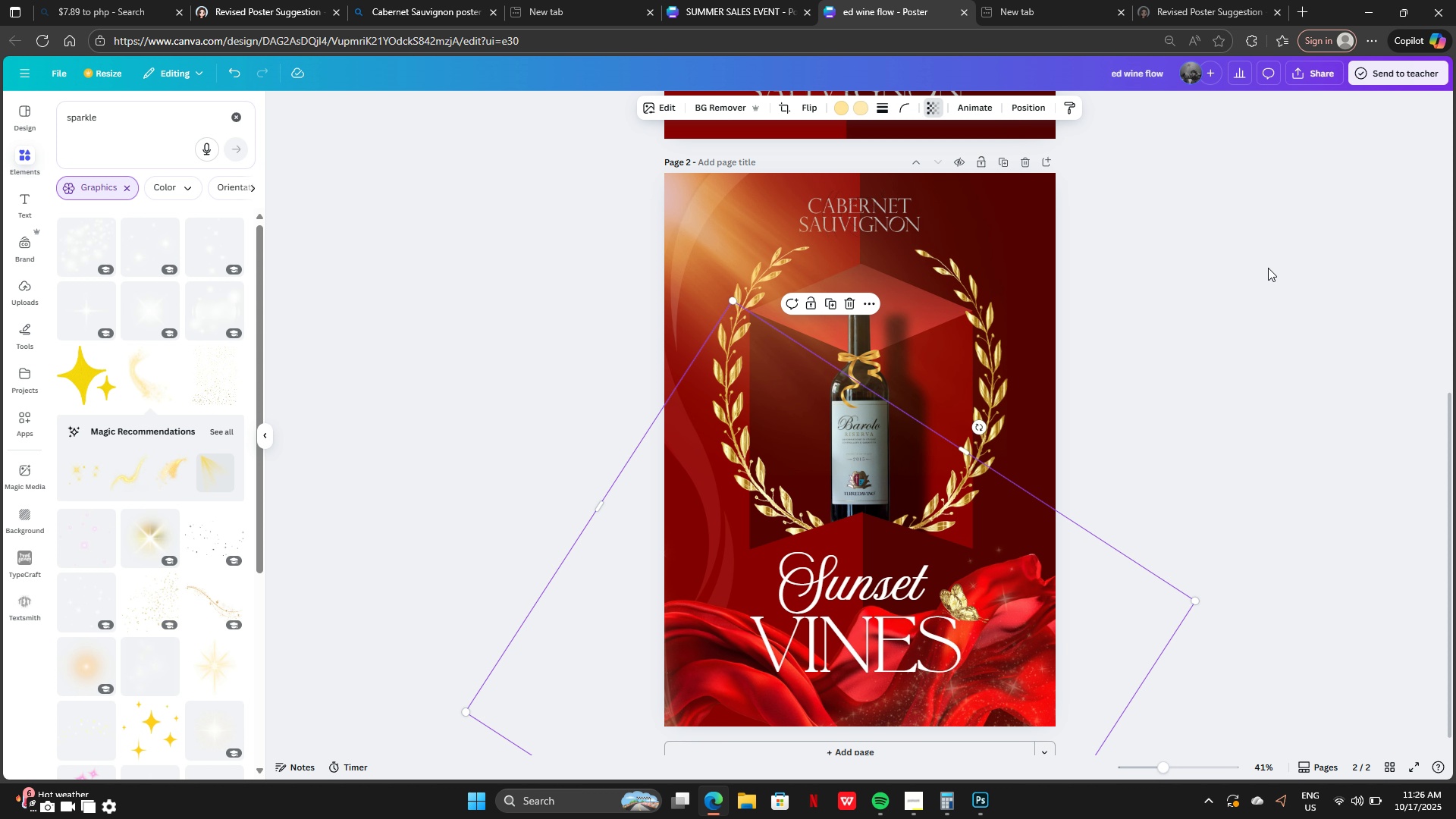 
left_click([1268, 268])
 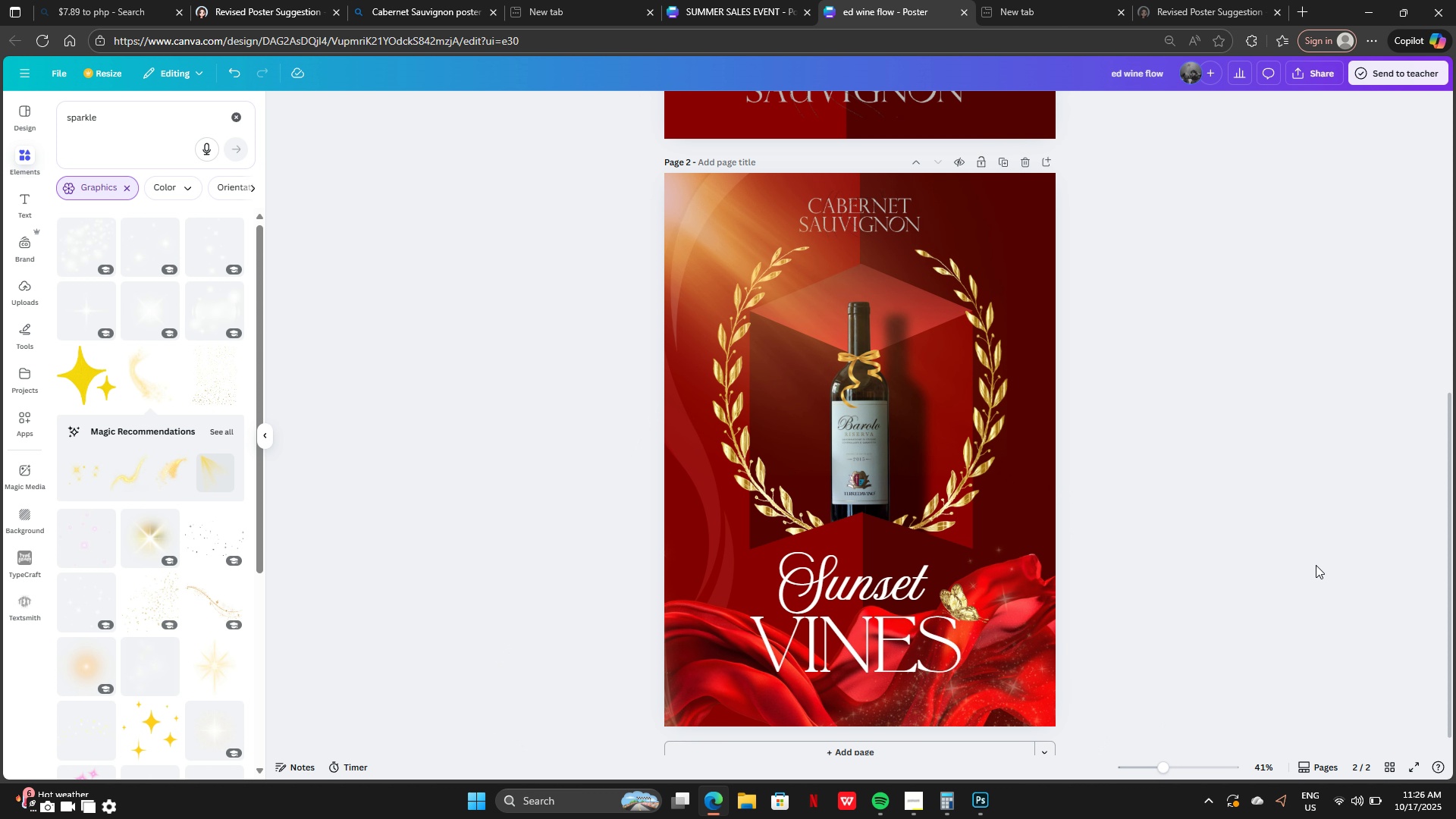 
scroll: coordinate [1306, 555], scroll_direction: none, amount: 0.0
 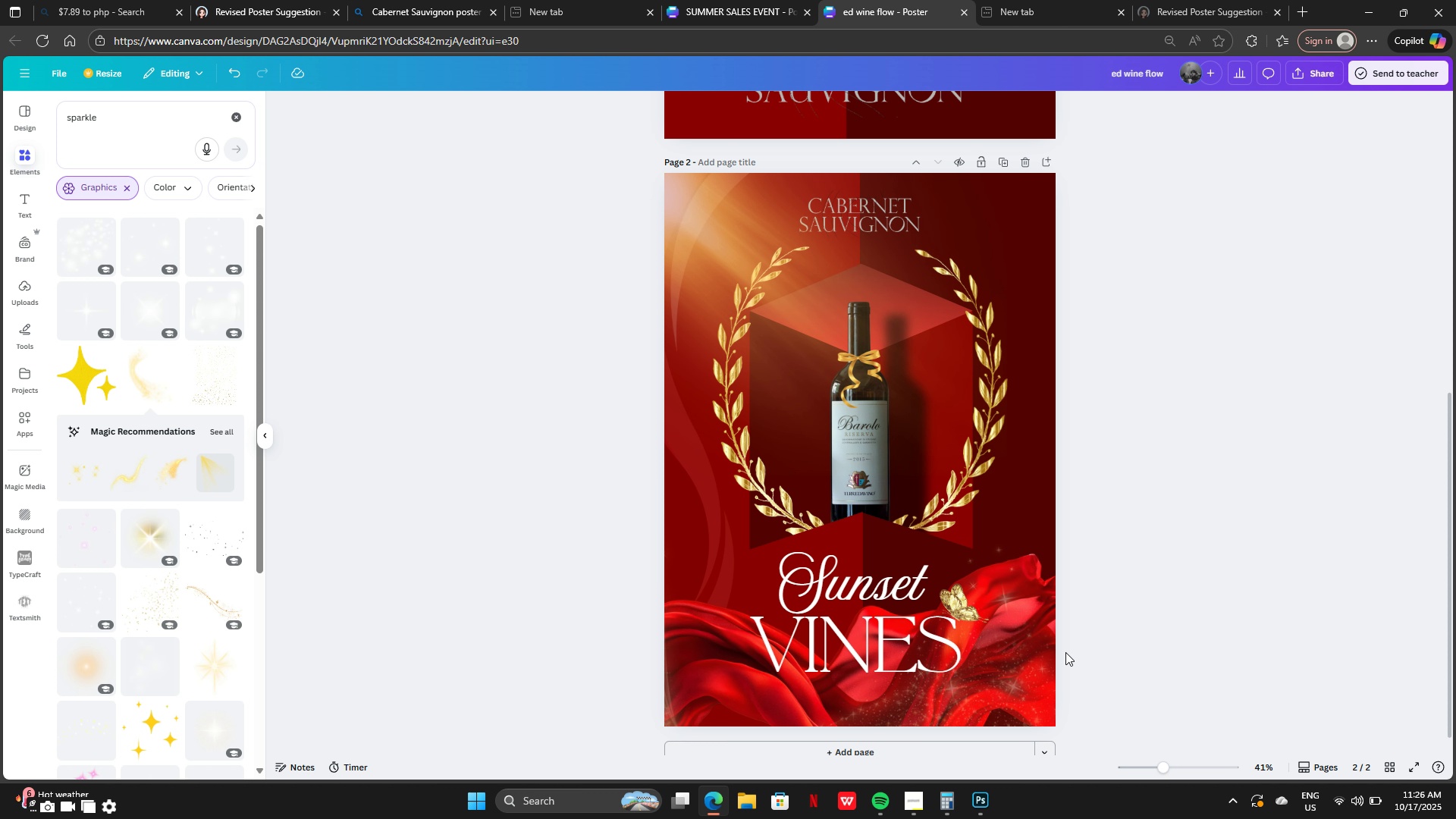 
left_click([380, 535])
 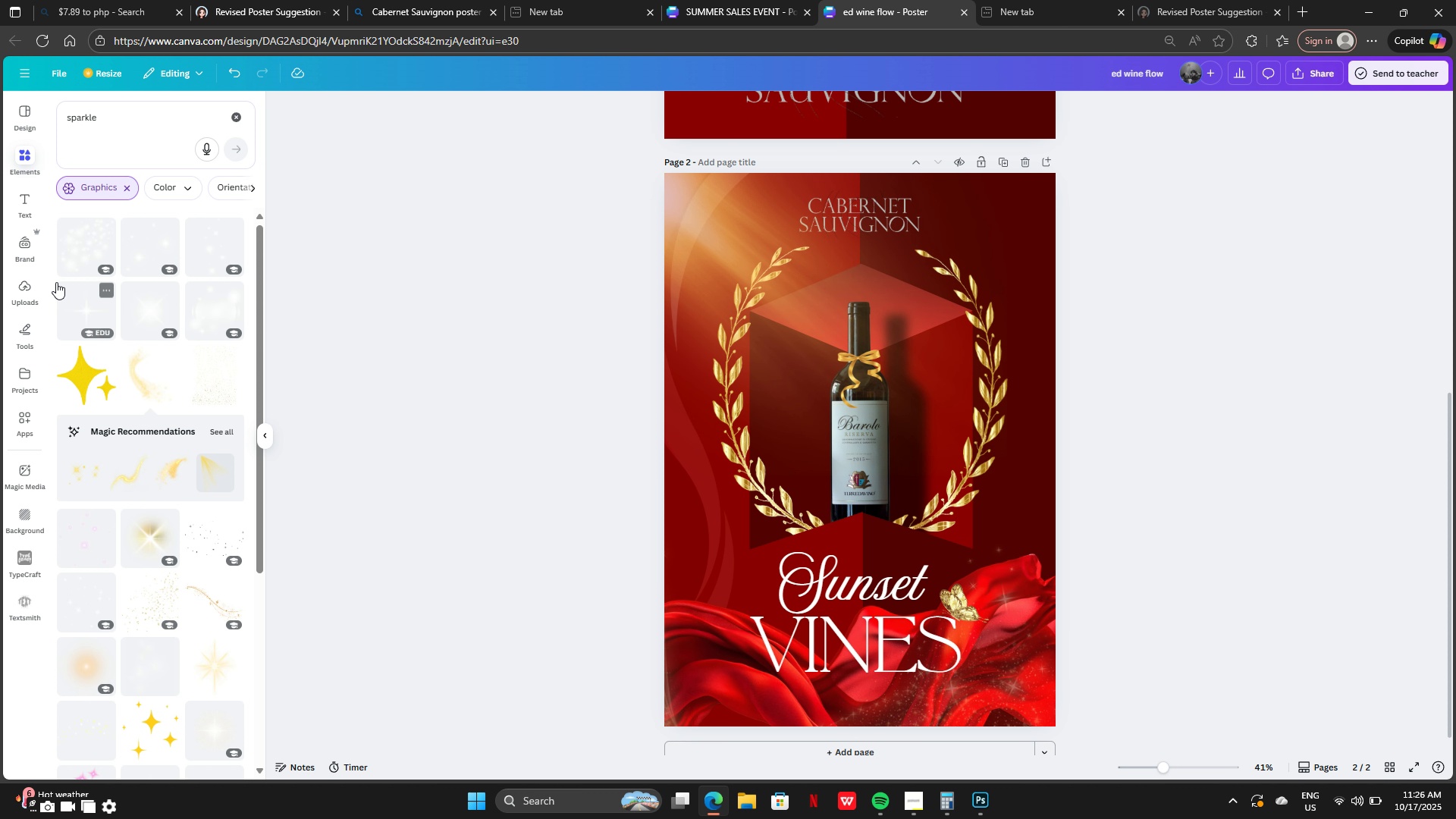 
scroll: coordinate [164, 623], scroll_direction: down, amount: 16.0
 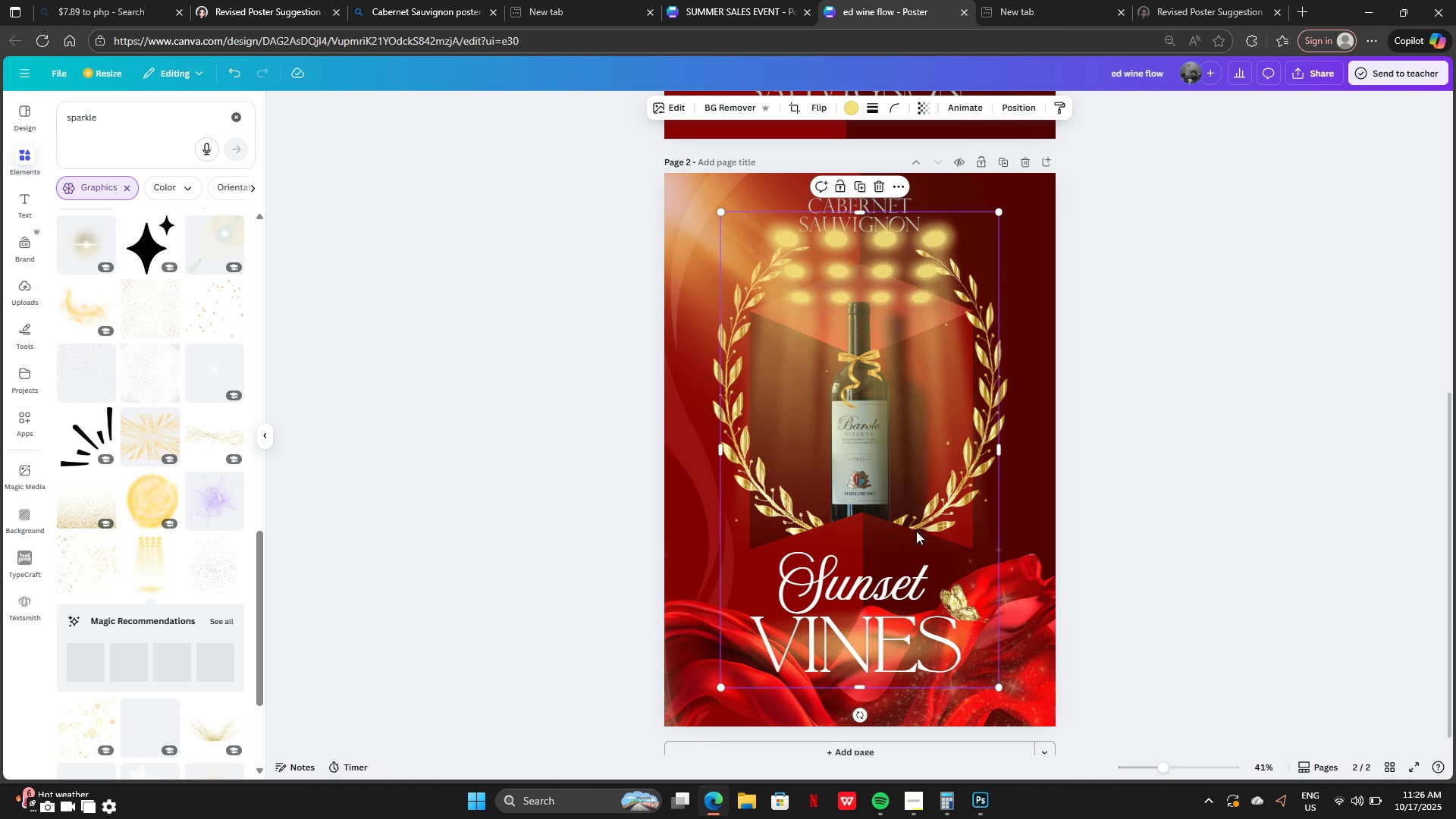 
left_click_drag(start_coordinate=[852, 488], to_coordinate=[846, 389])
 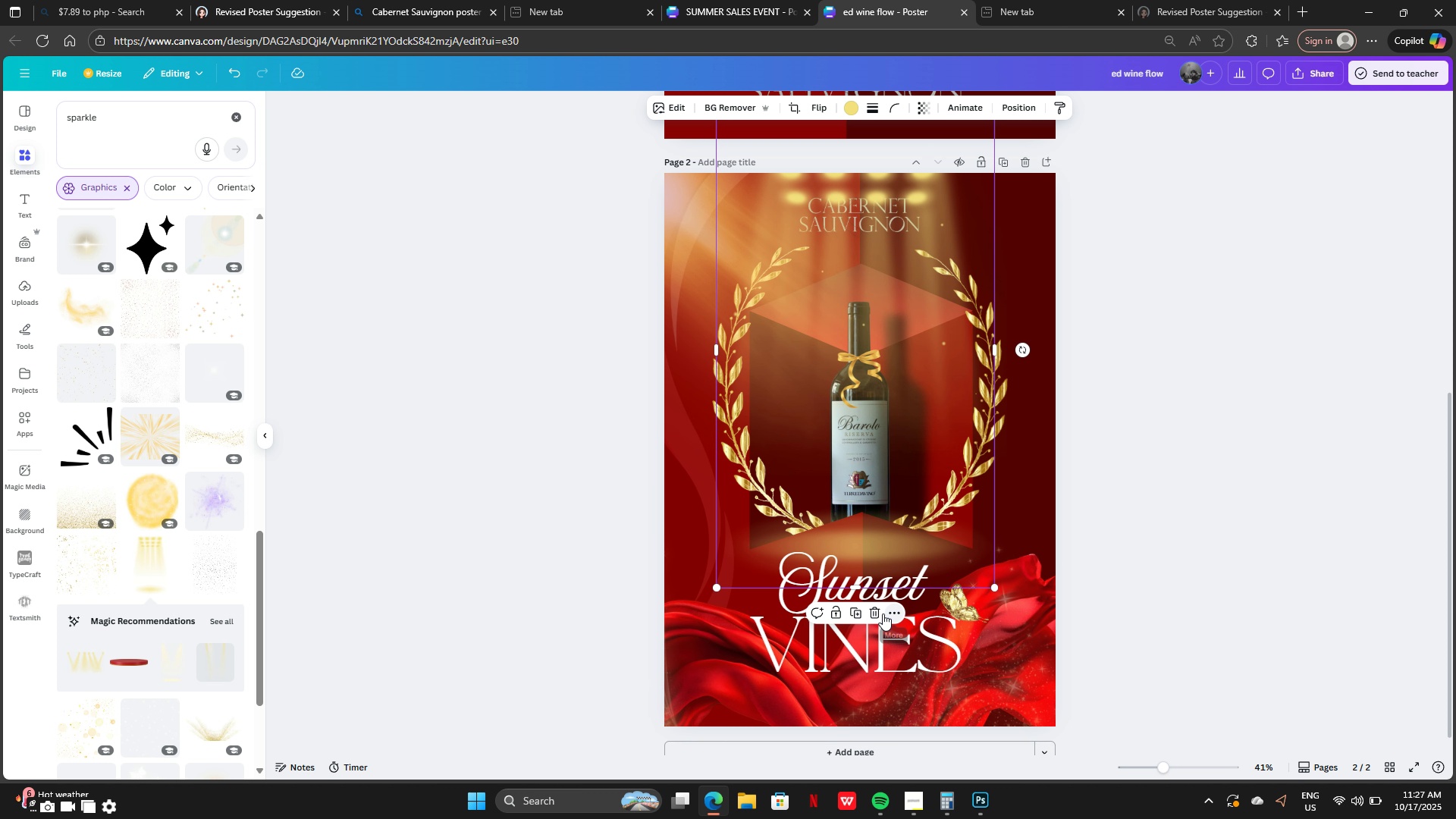 
left_click_drag(start_coordinate=[874, 613], to_coordinate=[889, 607])
 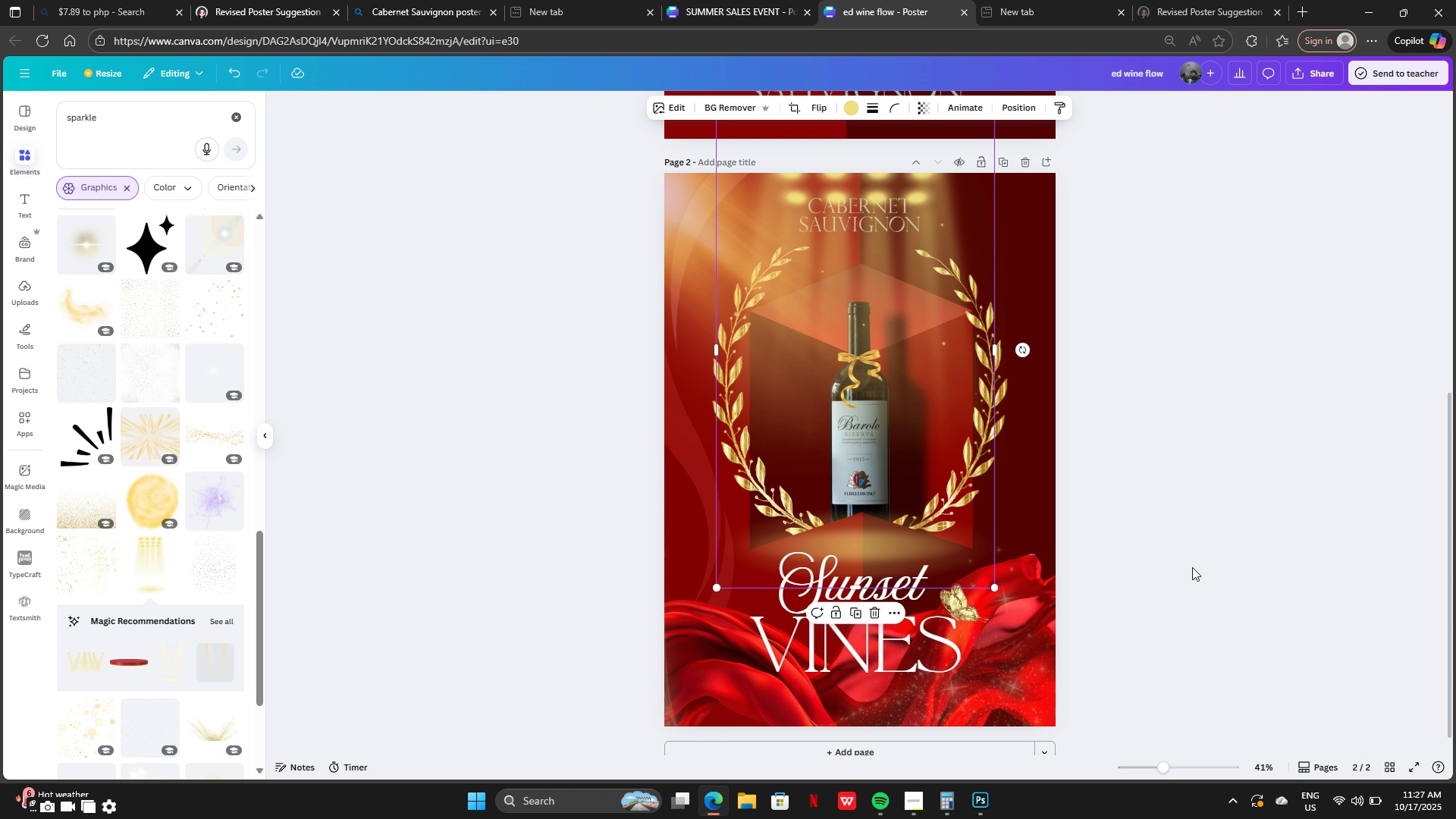 
double_click([1192, 567])
 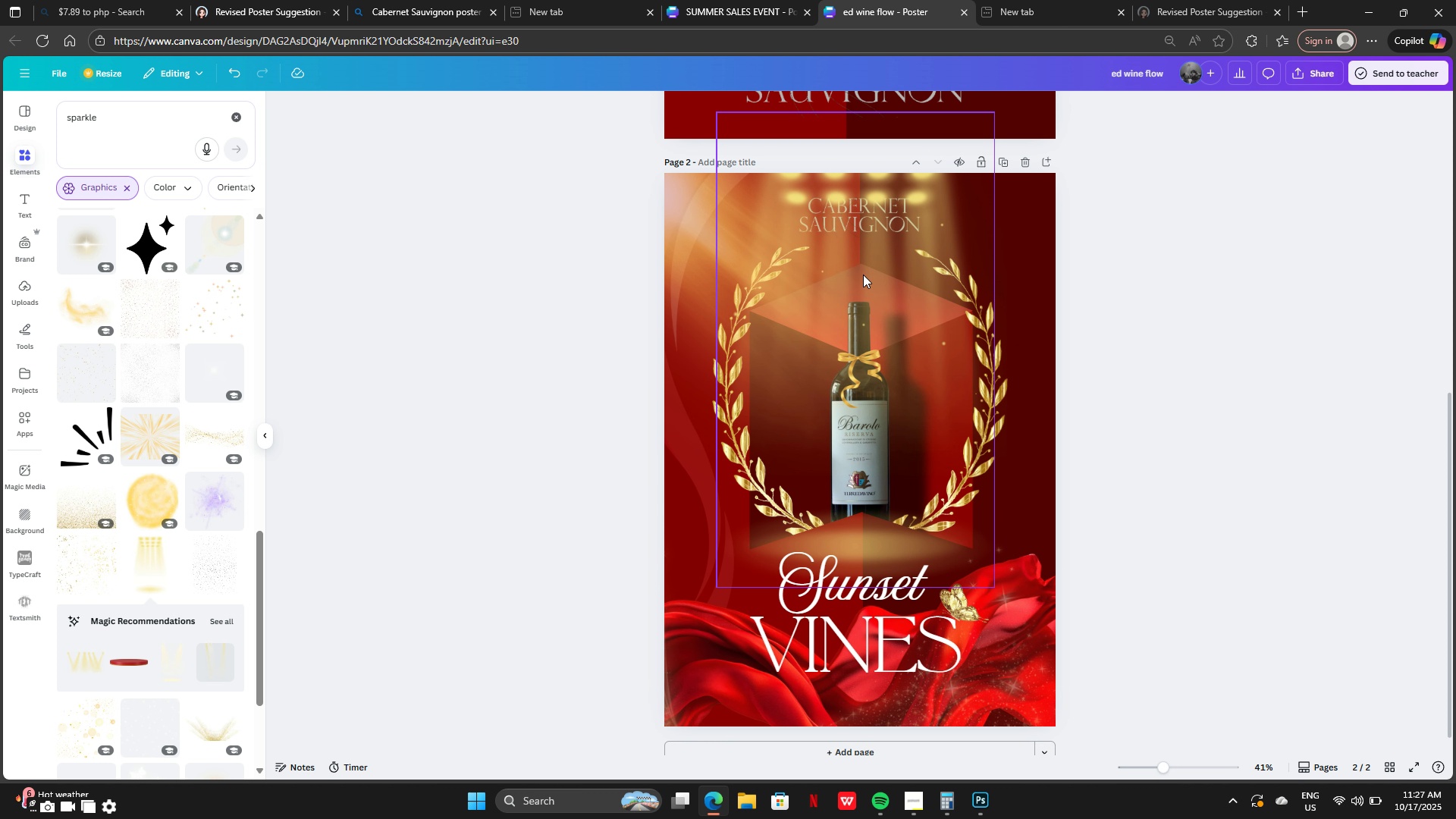 
left_click([863, 275])
 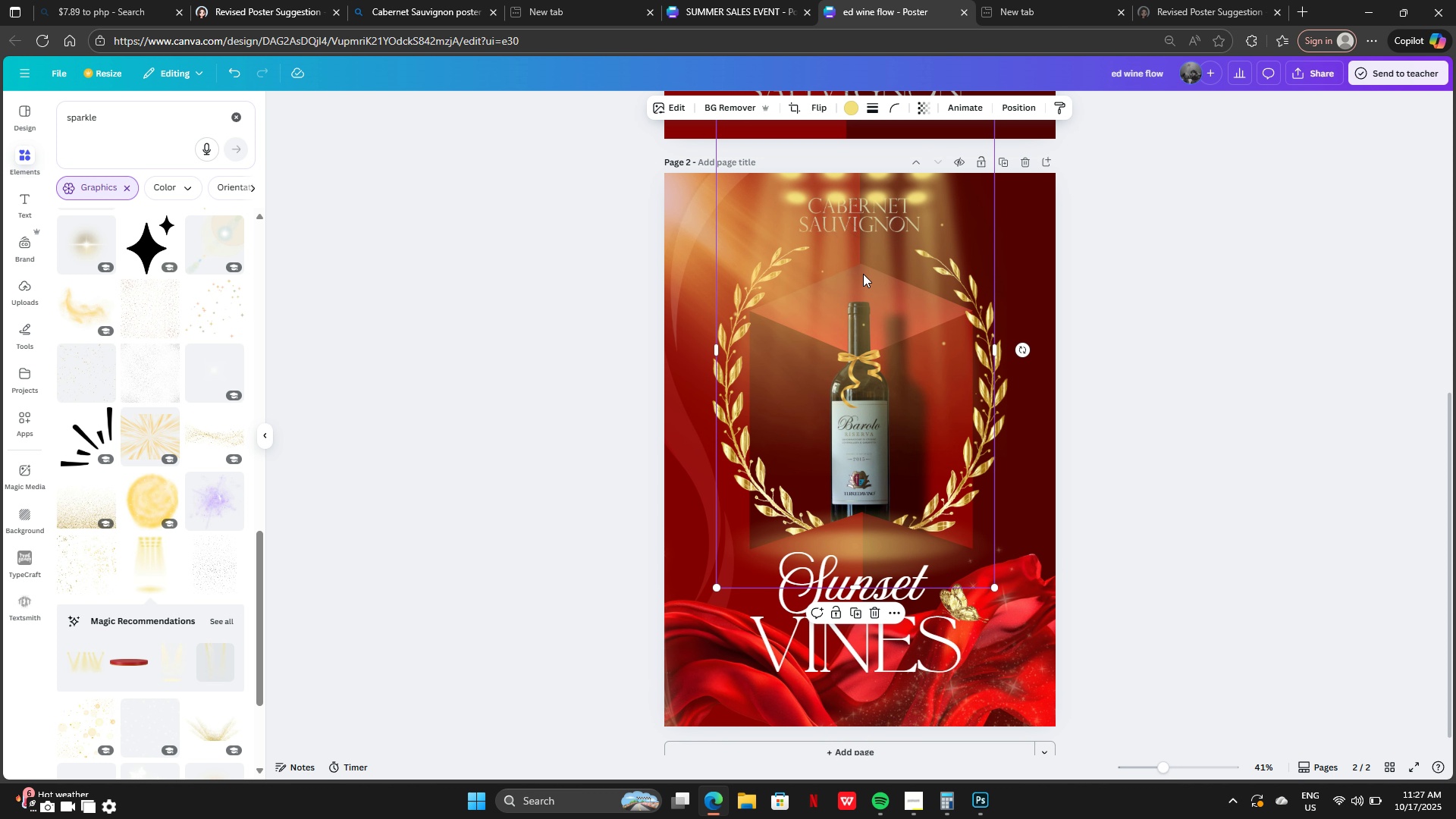 
key(Backspace)
 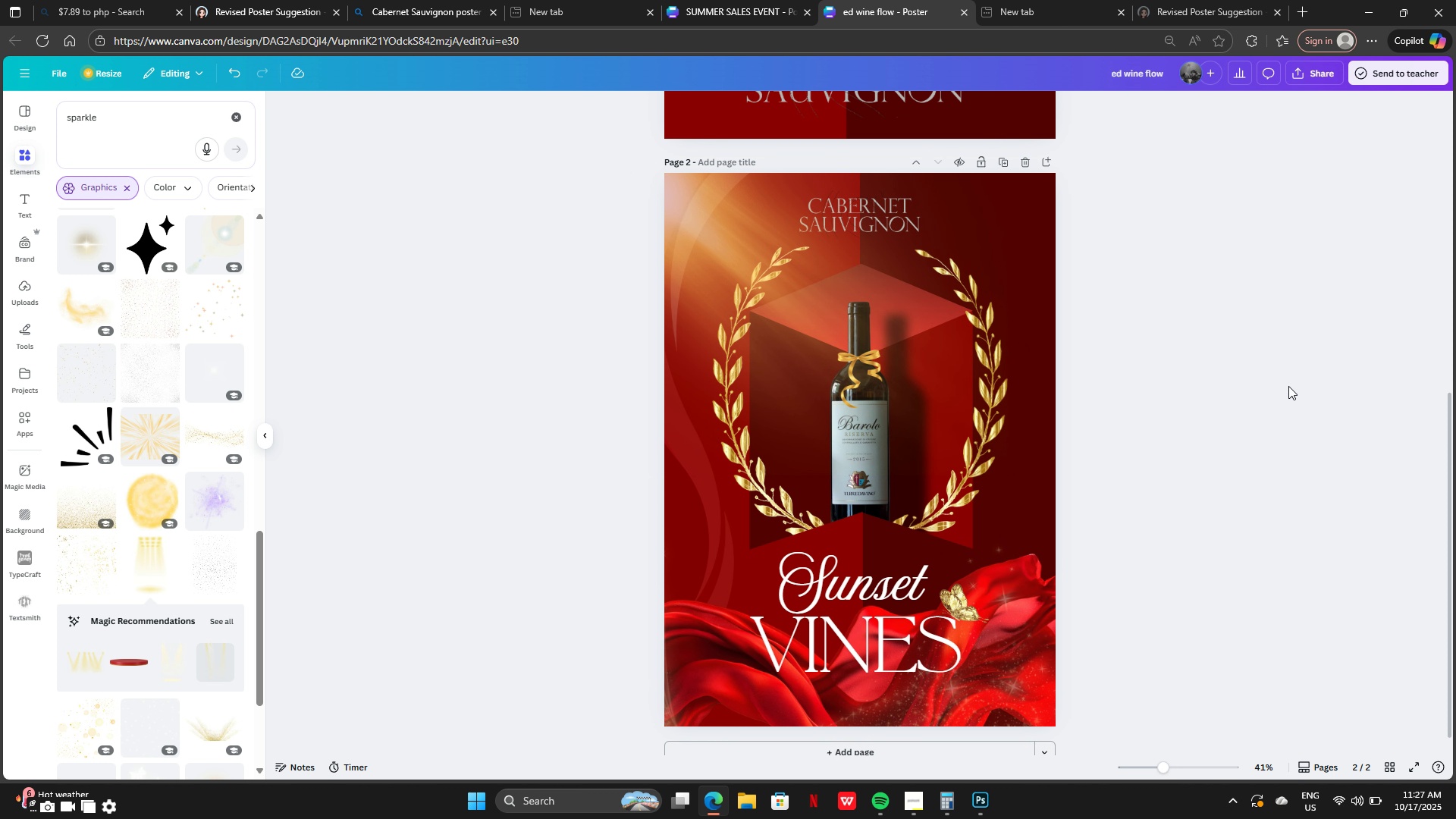 
left_click([1288, 400])
 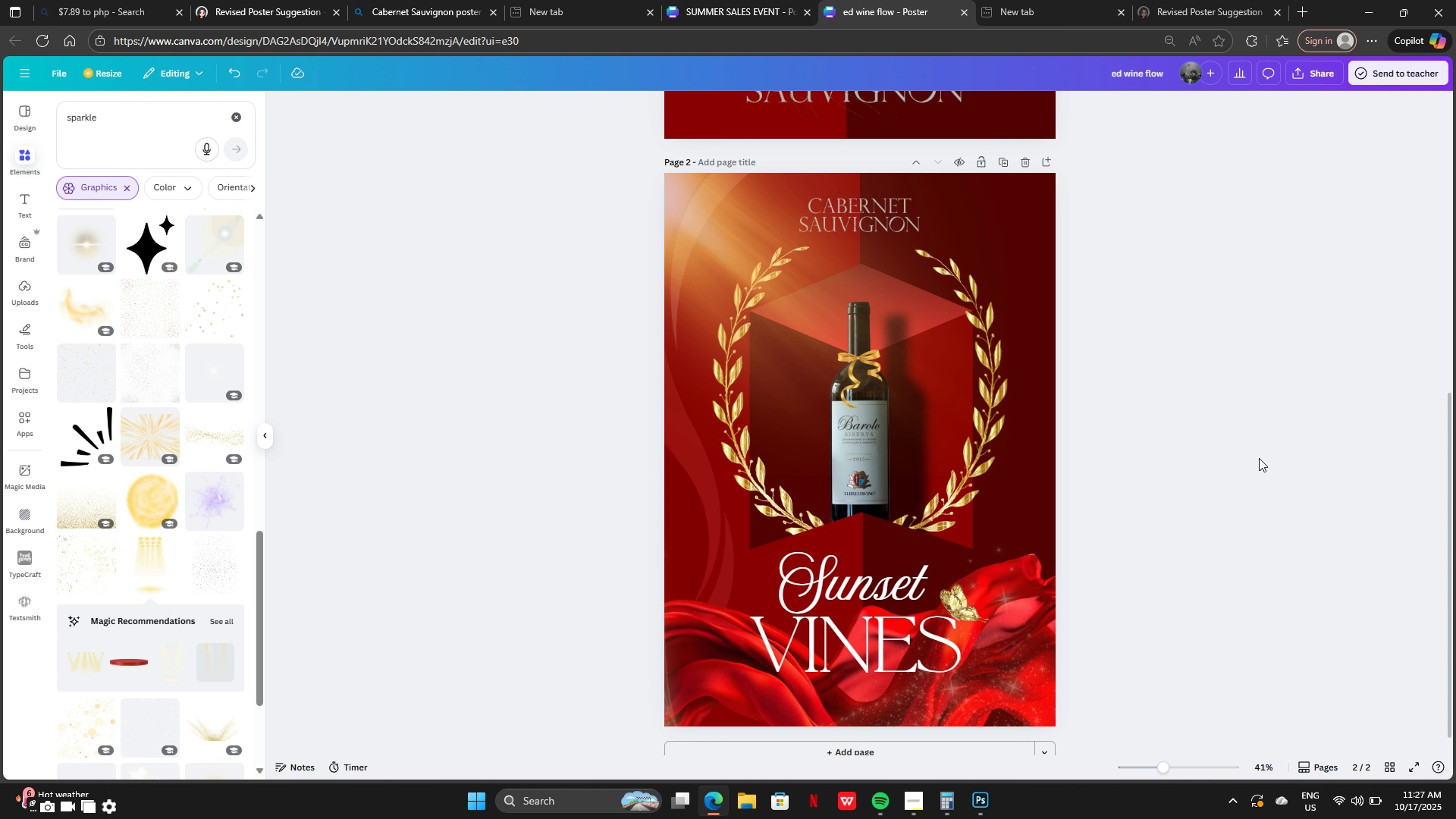 
scroll: coordinate [1259, 462], scroll_direction: down, amount: 2.0
 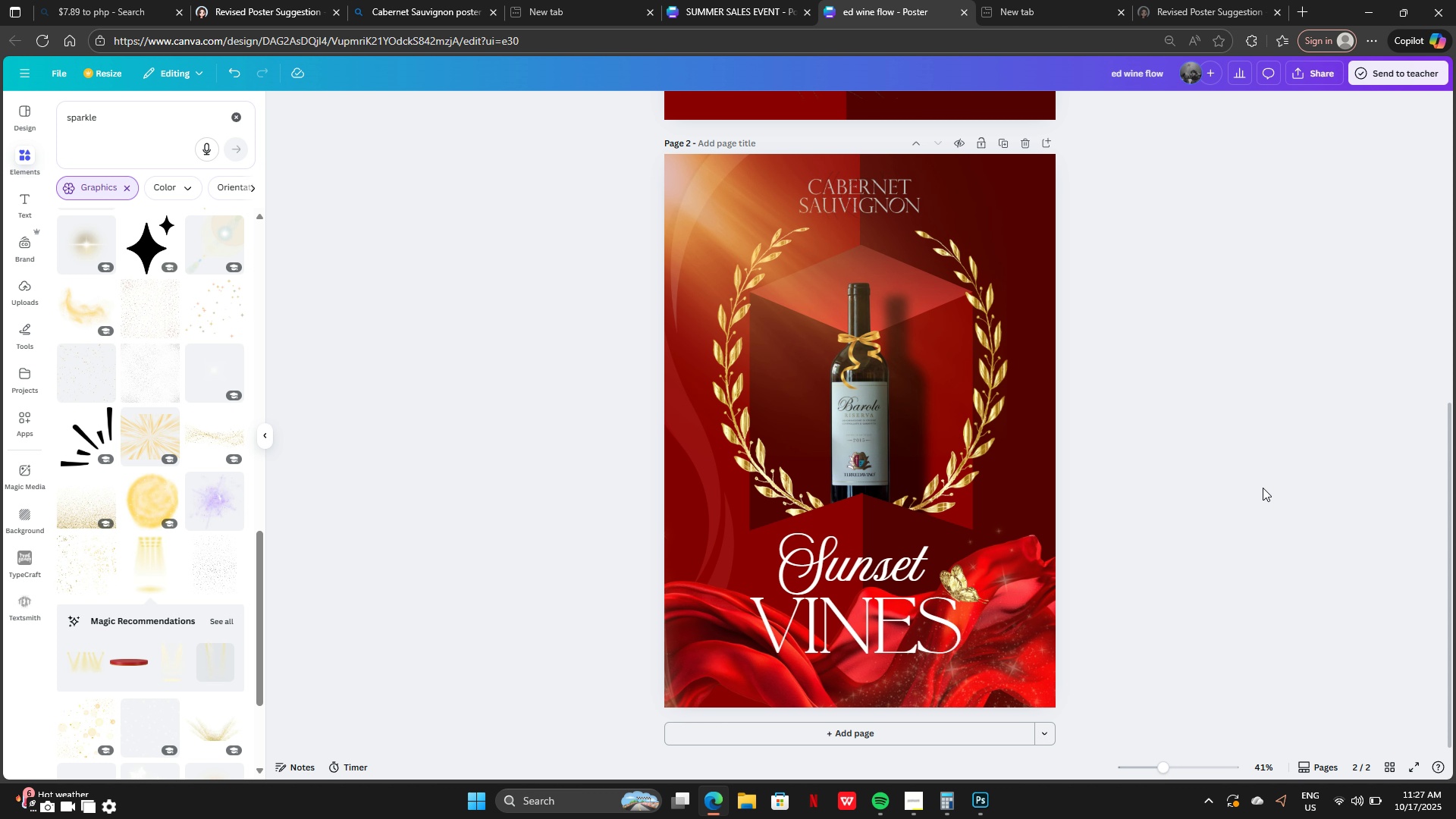 
wait(7.78)
 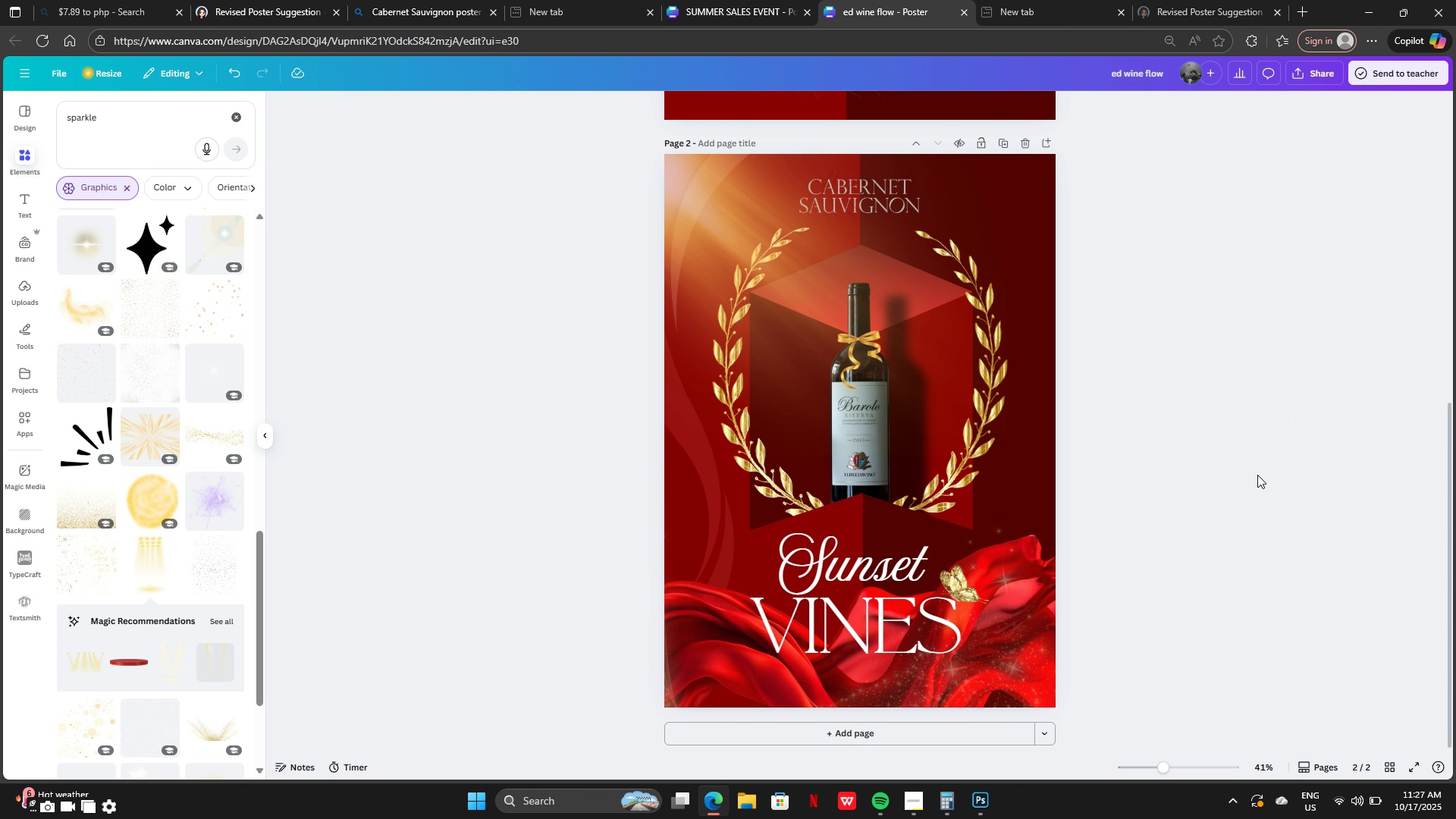 
left_click([234, 118])
 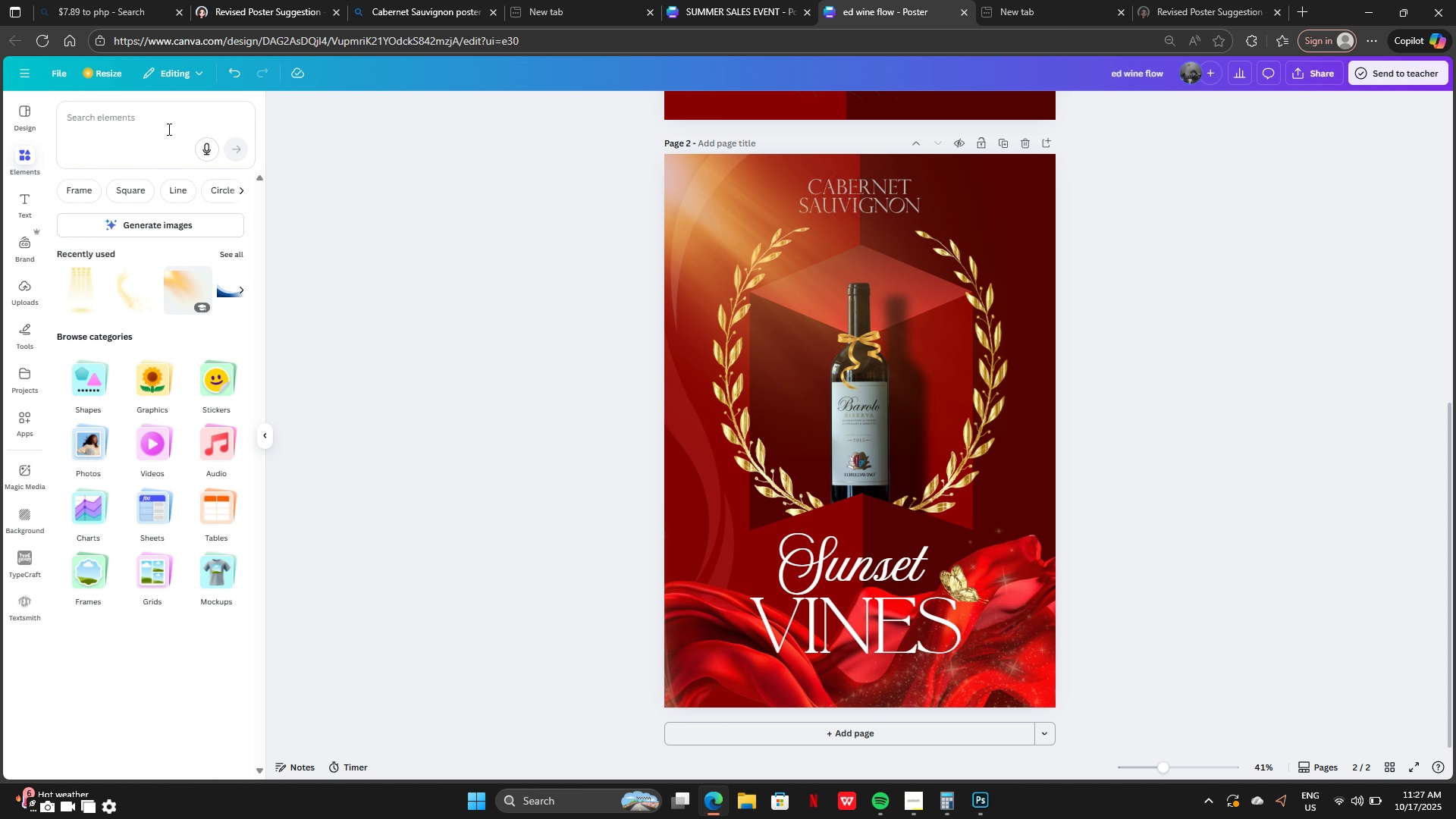 
left_click([168, 129])
 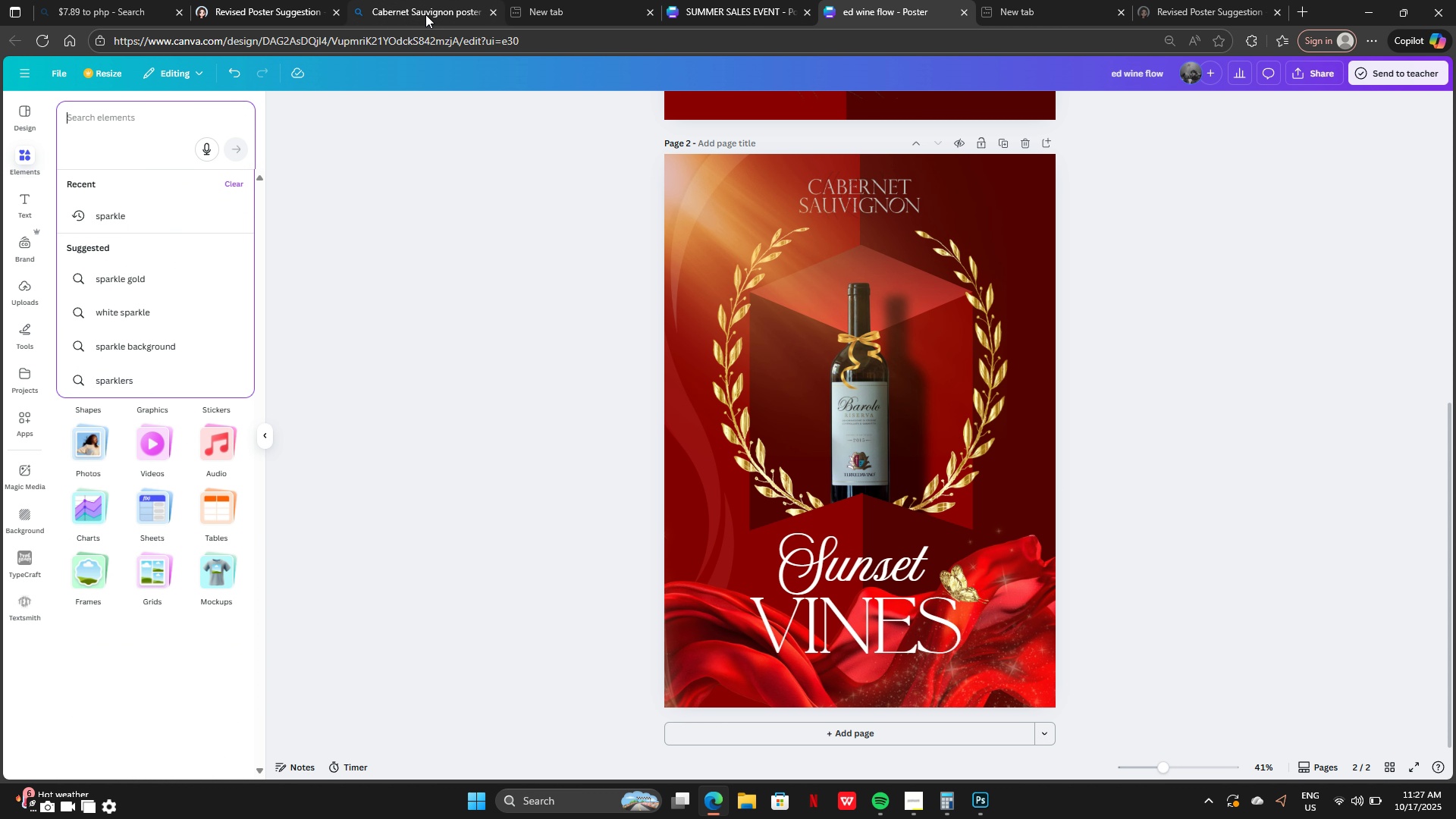 
left_click([425, 14])
 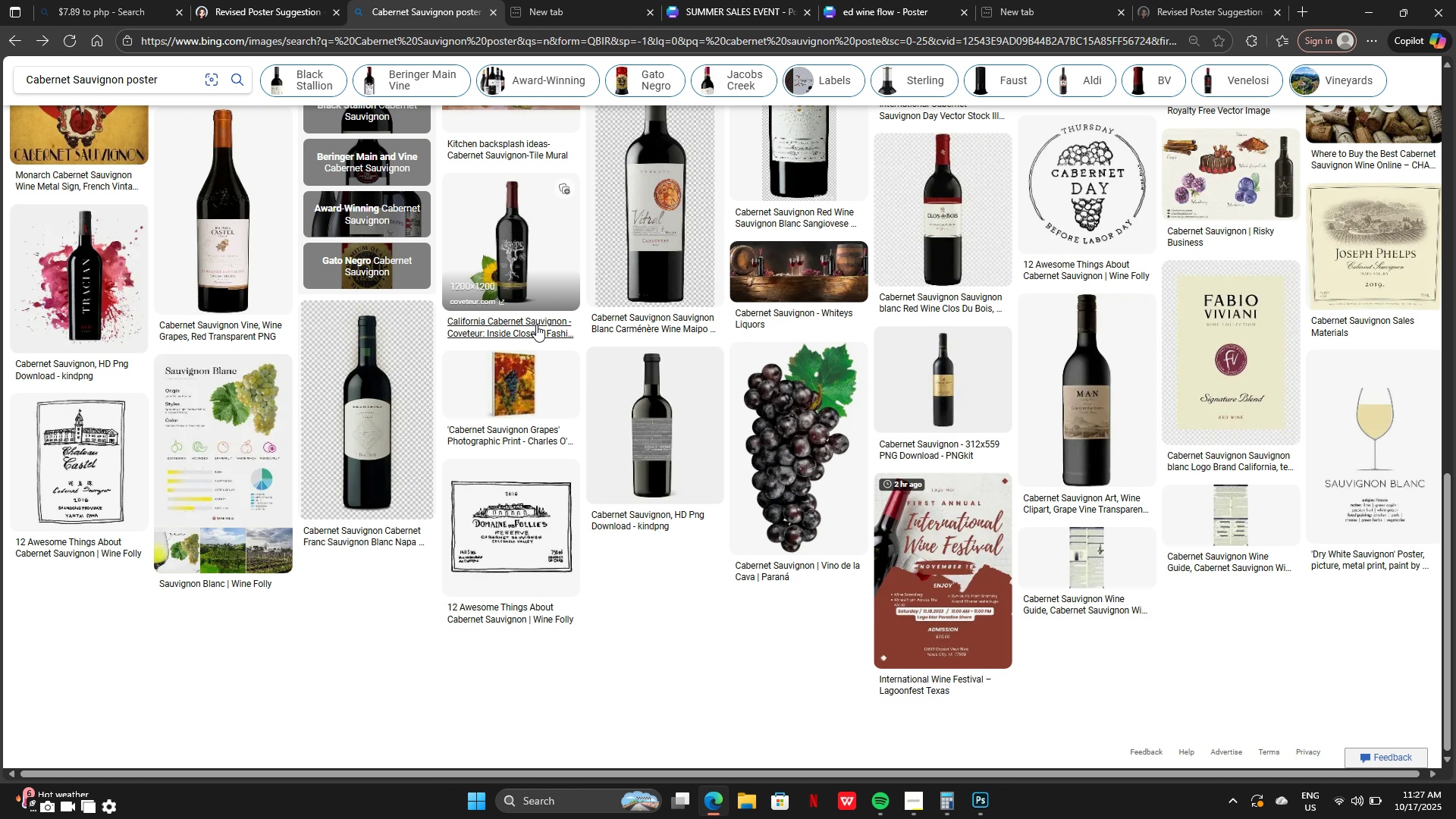 
scroll: coordinate [536, 325], scroll_direction: up, amount: 4.0
 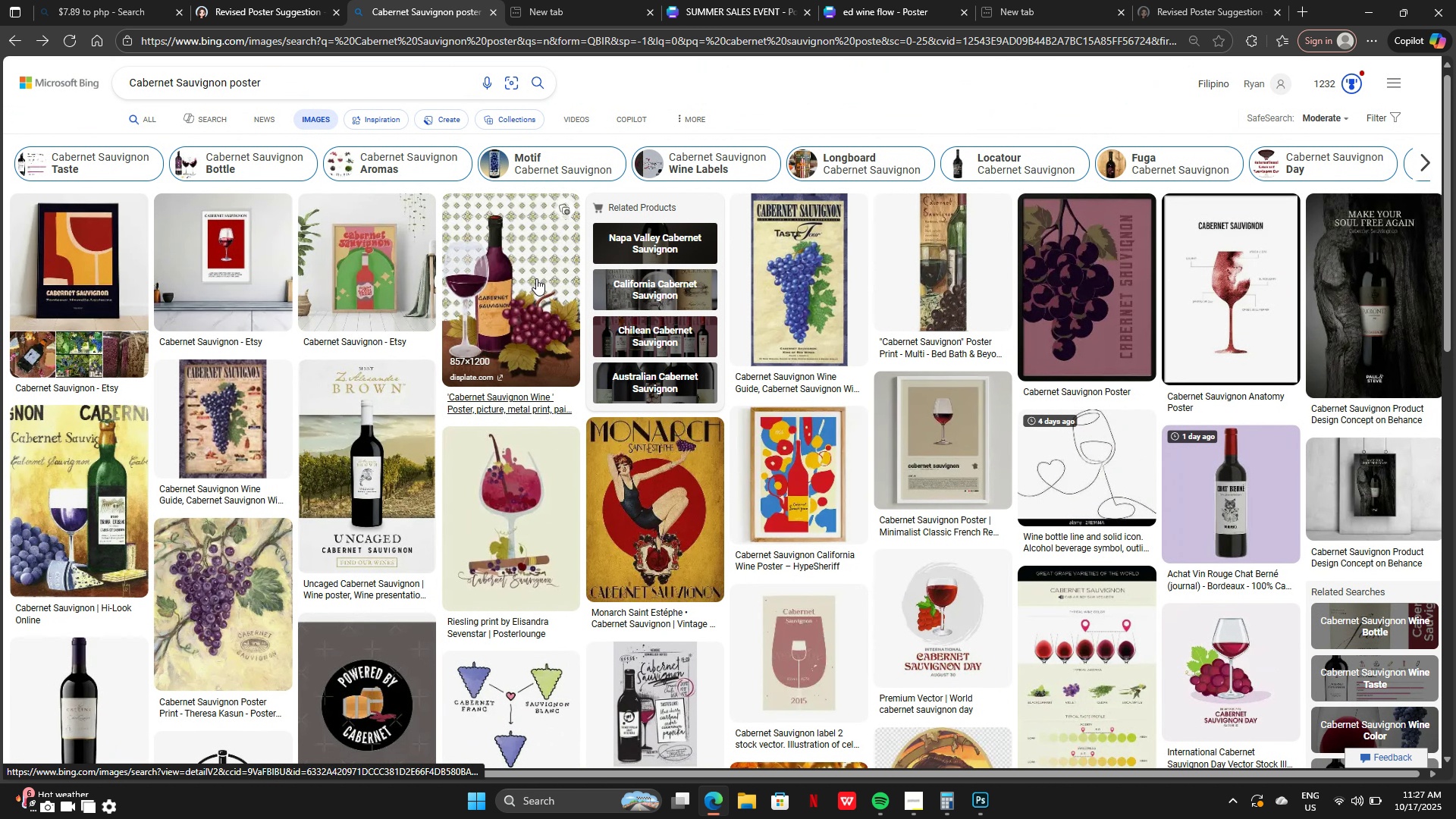 
left_click([279, 10])
 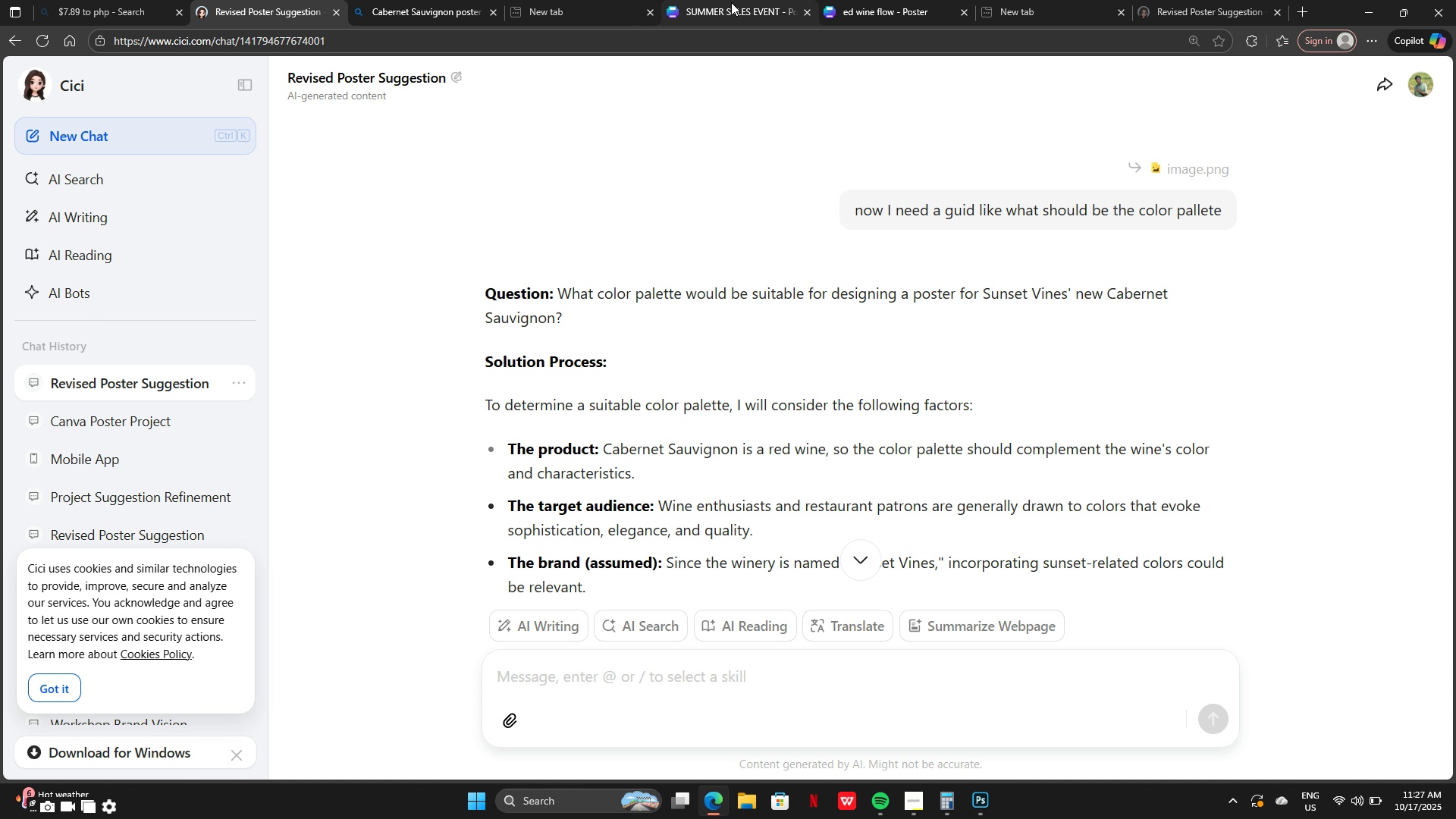 
left_click([731, 2])
 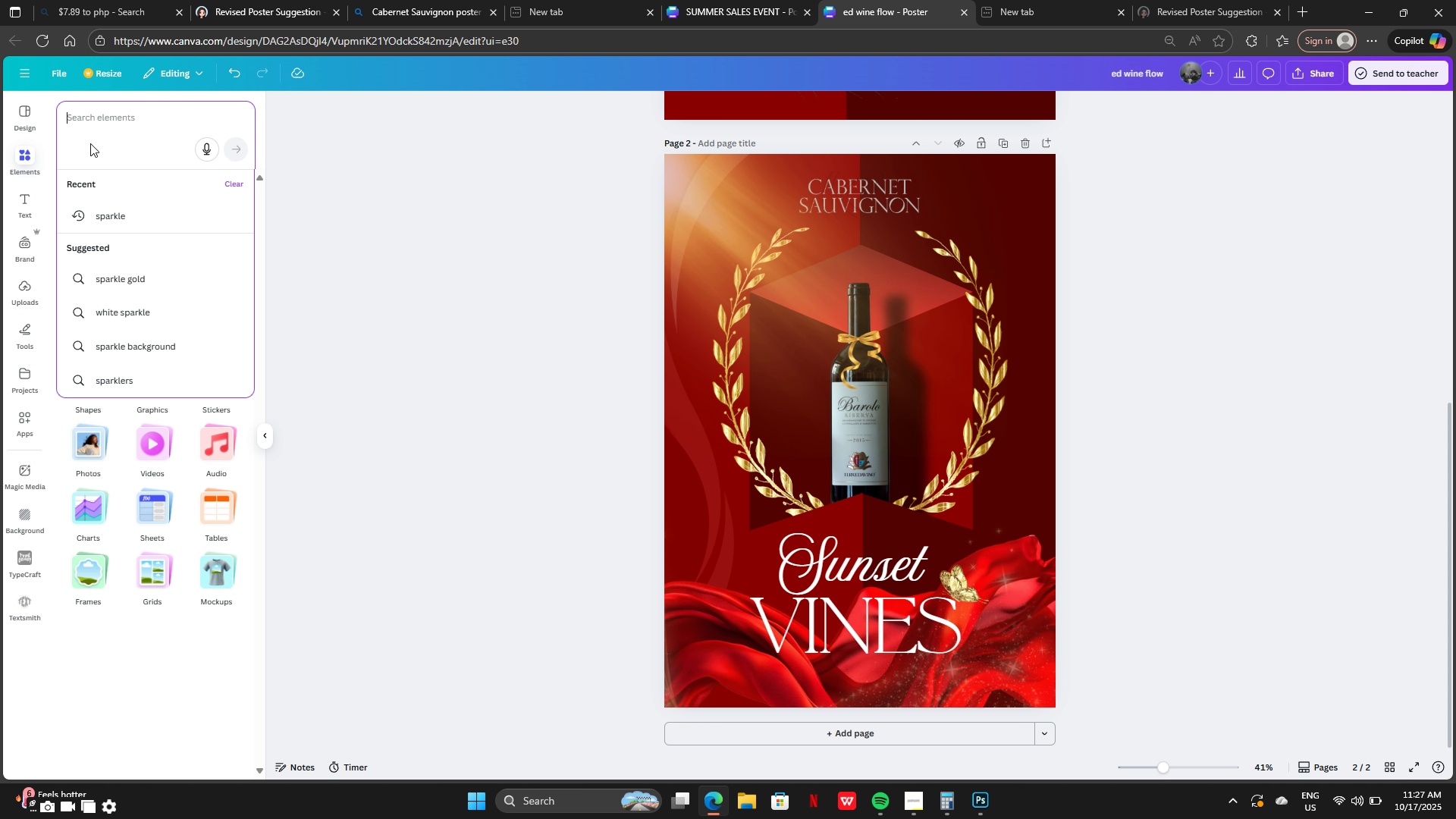 
left_click([105, 121])
 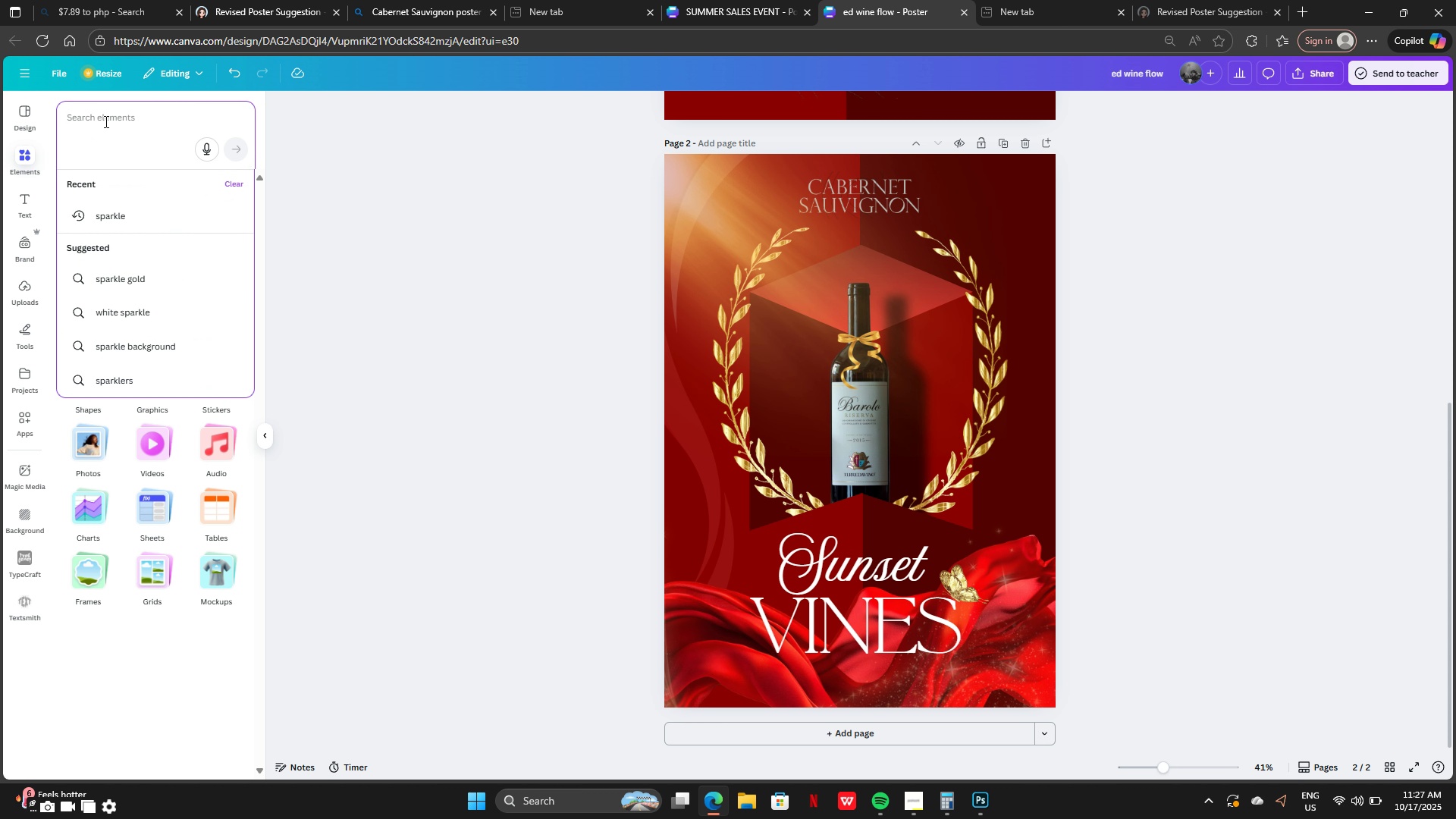 
type(grapes)
 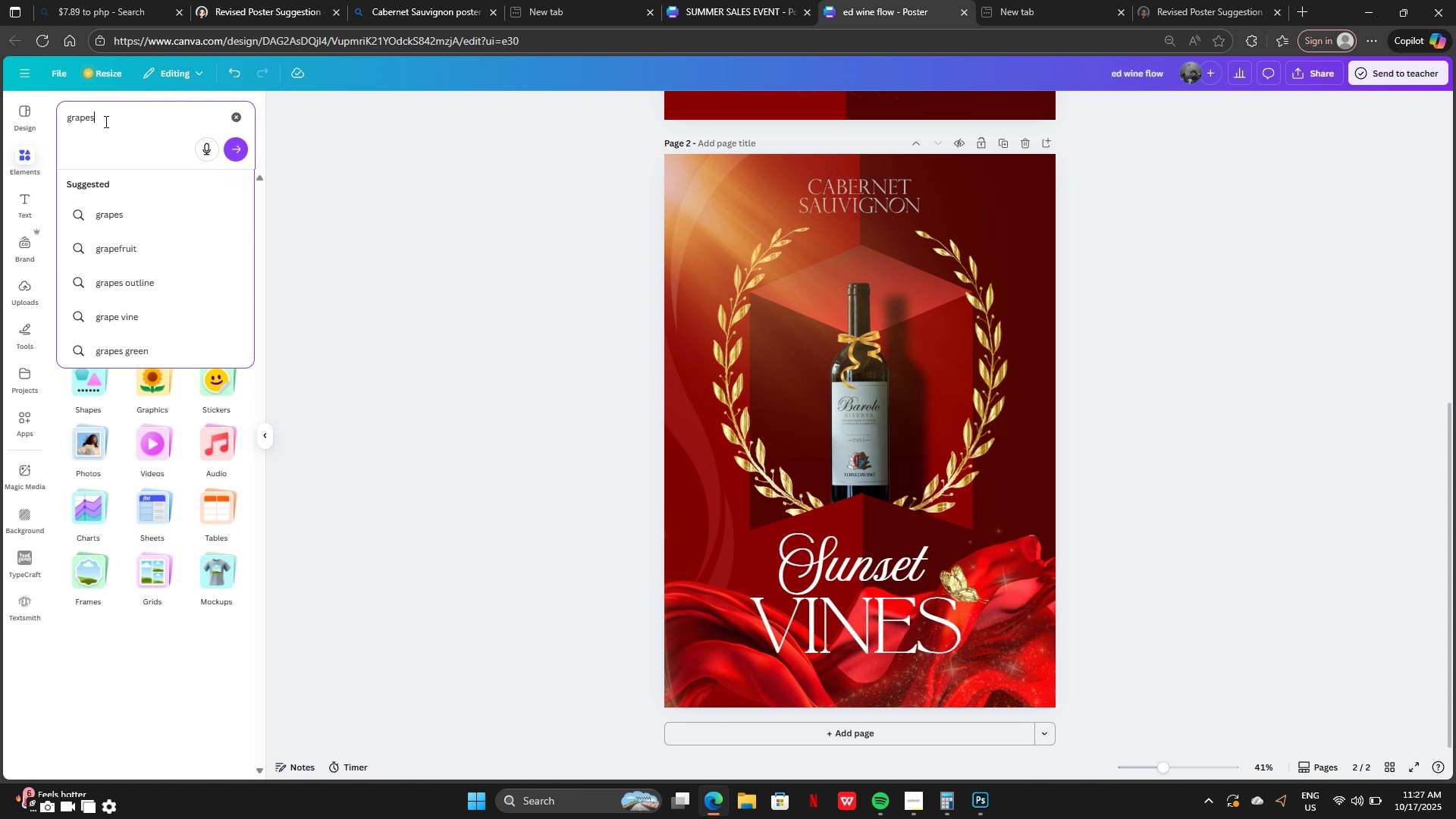 
key(Enter)
 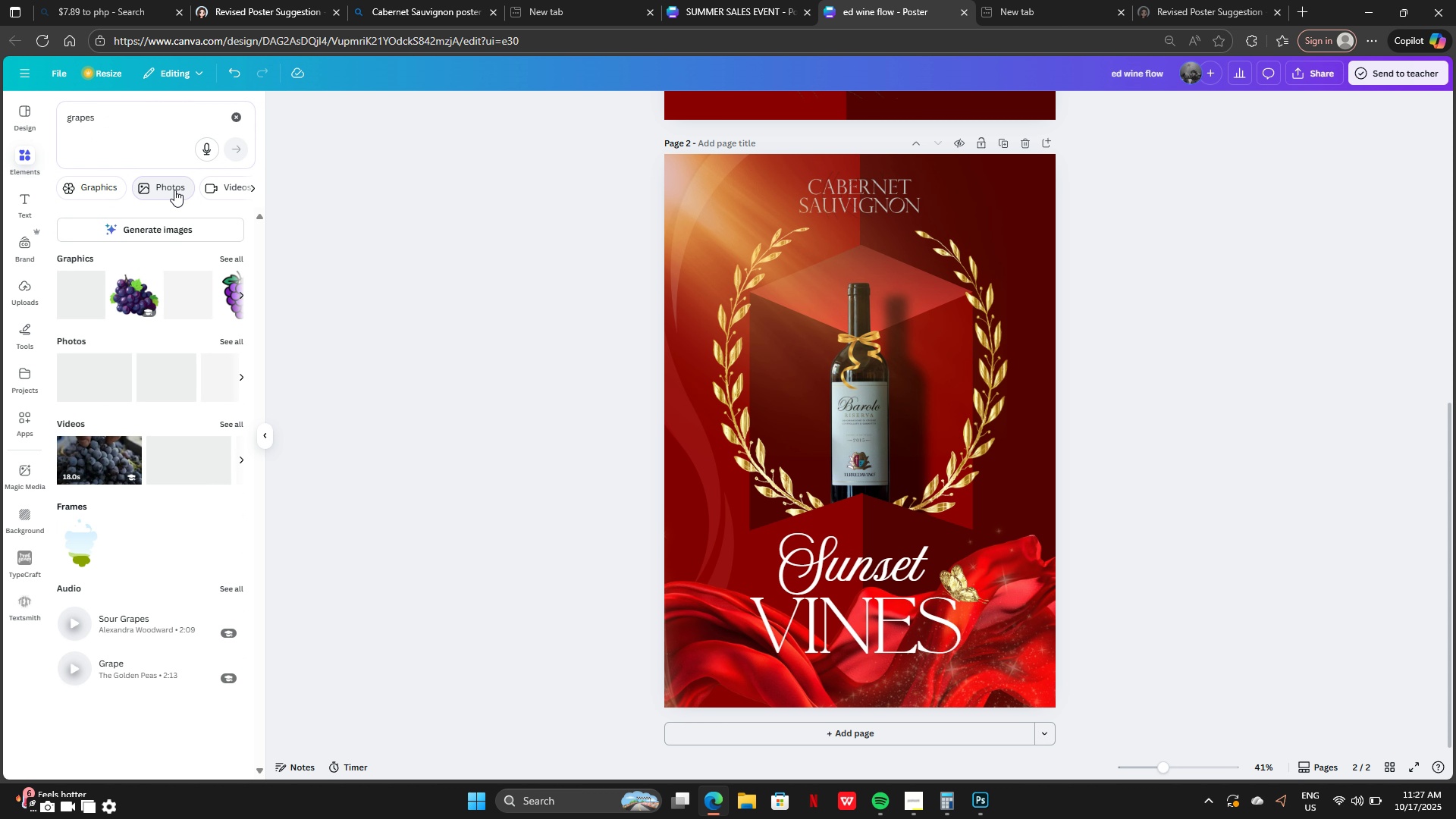 
left_click([168, 190])
 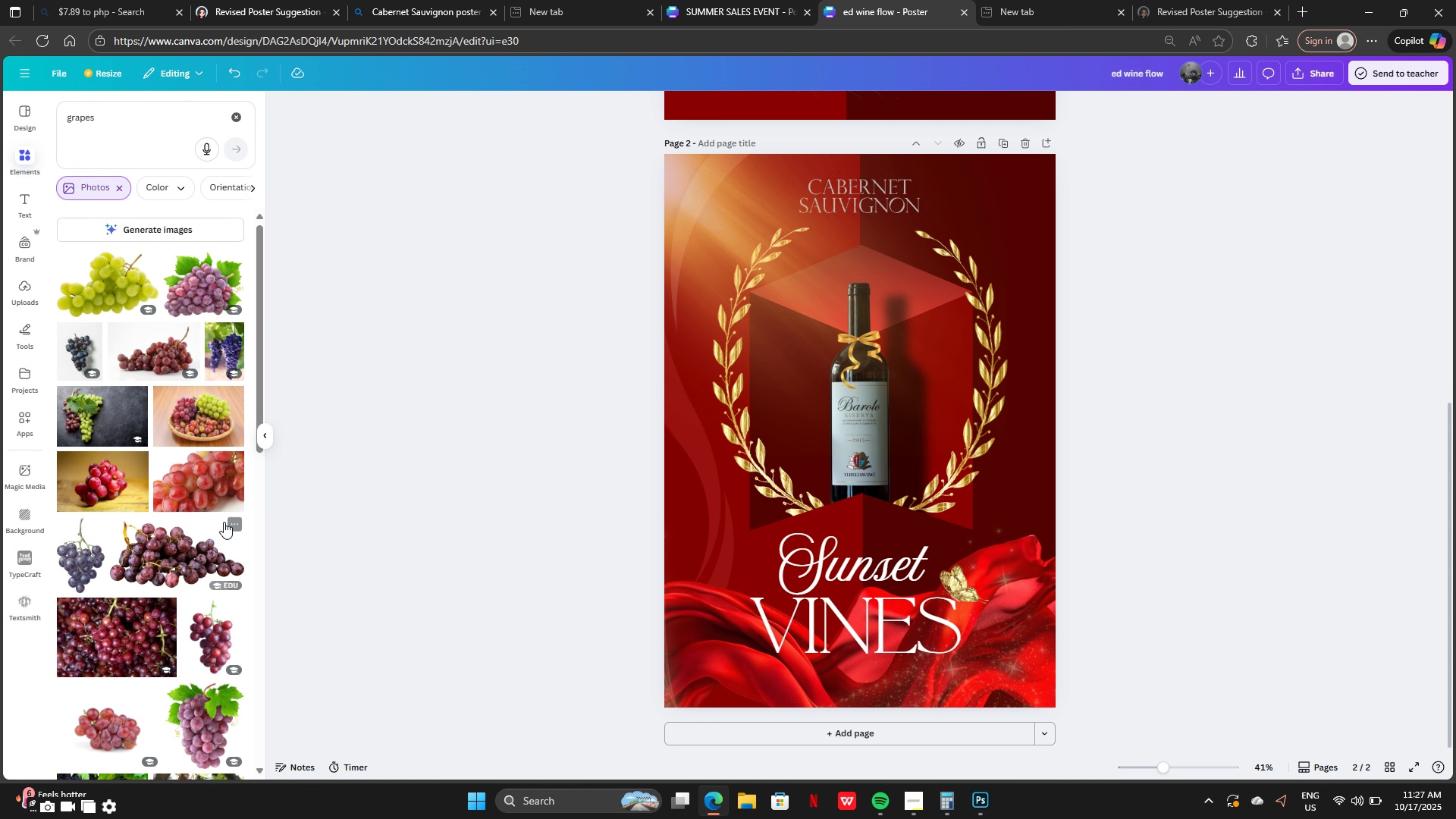 
scroll: coordinate [224, 550], scroll_direction: down, amount: 5.0
 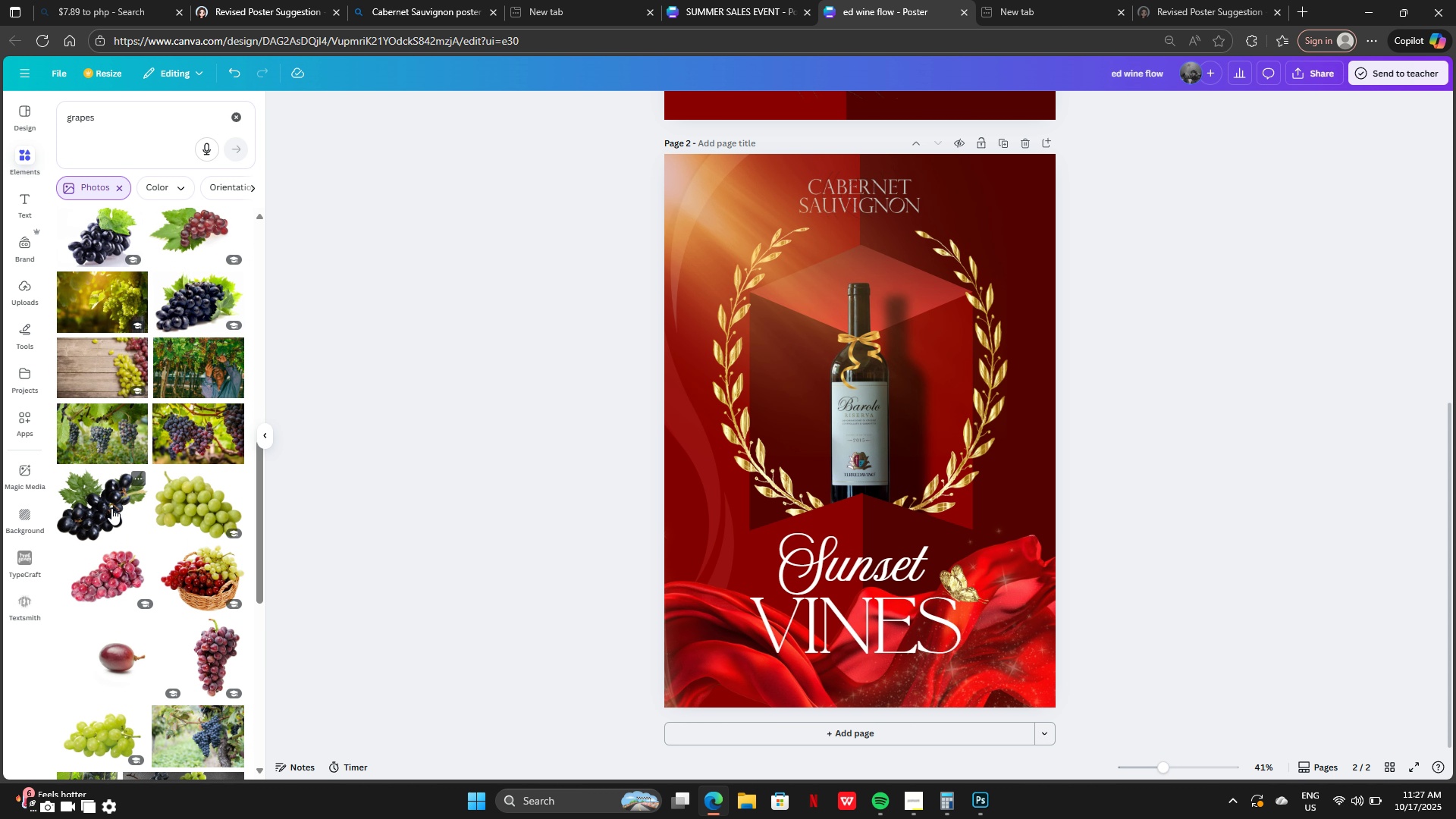 
left_click([111, 508])
 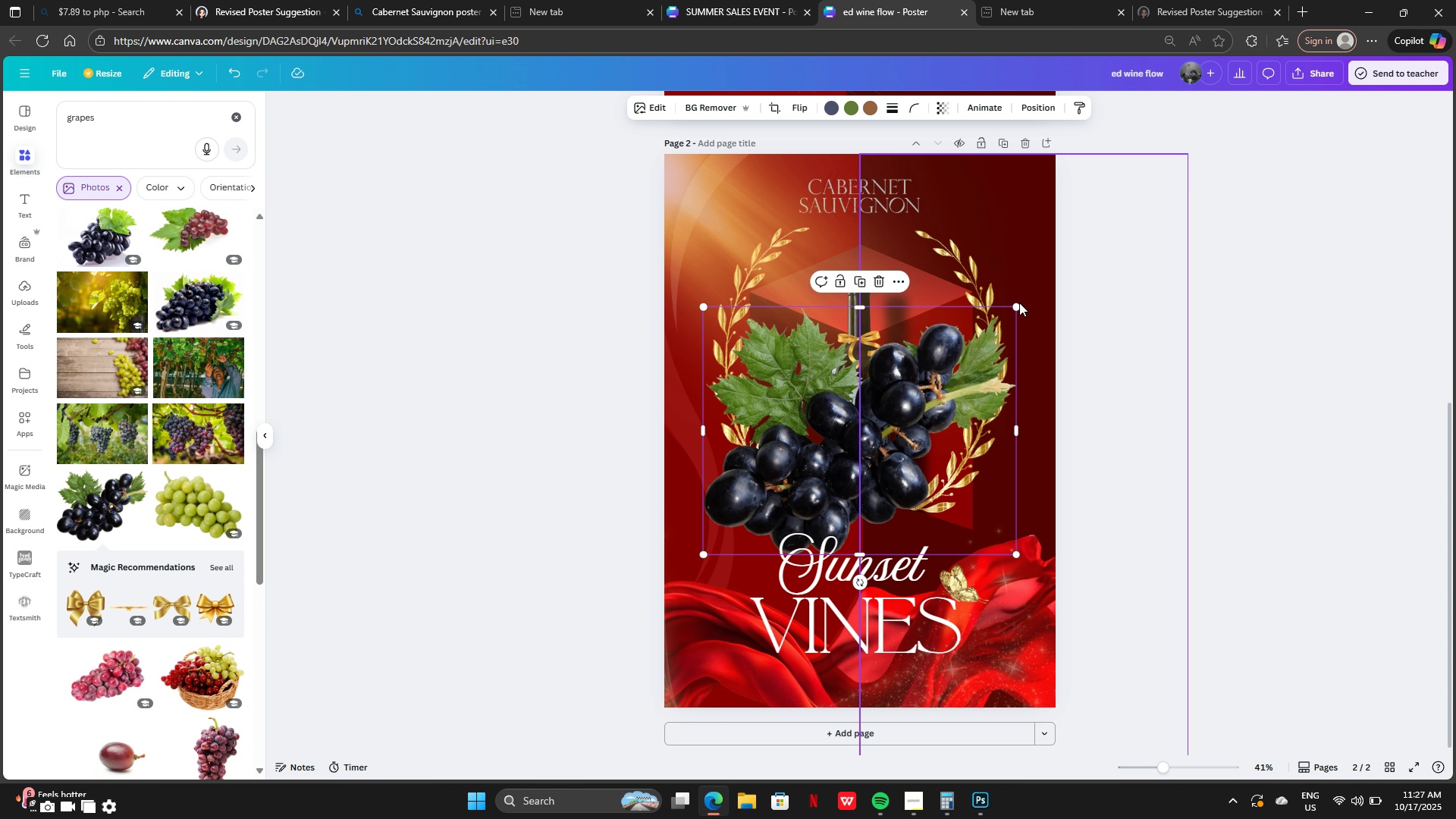 
left_click_drag(start_coordinate=[1018, 303], to_coordinate=[814, 461])
 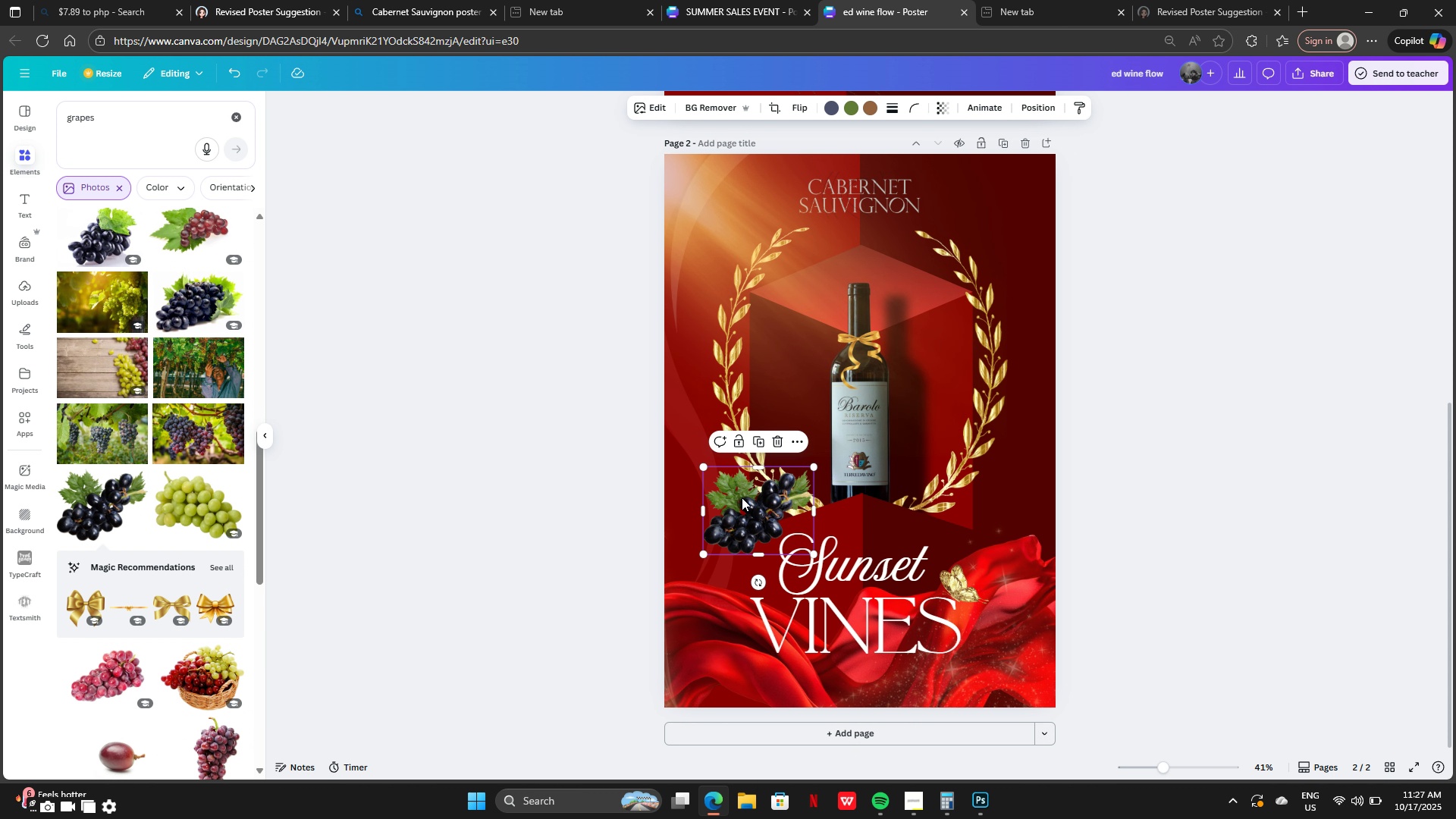 
left_click_drag(start_coordinate=[740, 497], to_coordinate=[830, 472])
 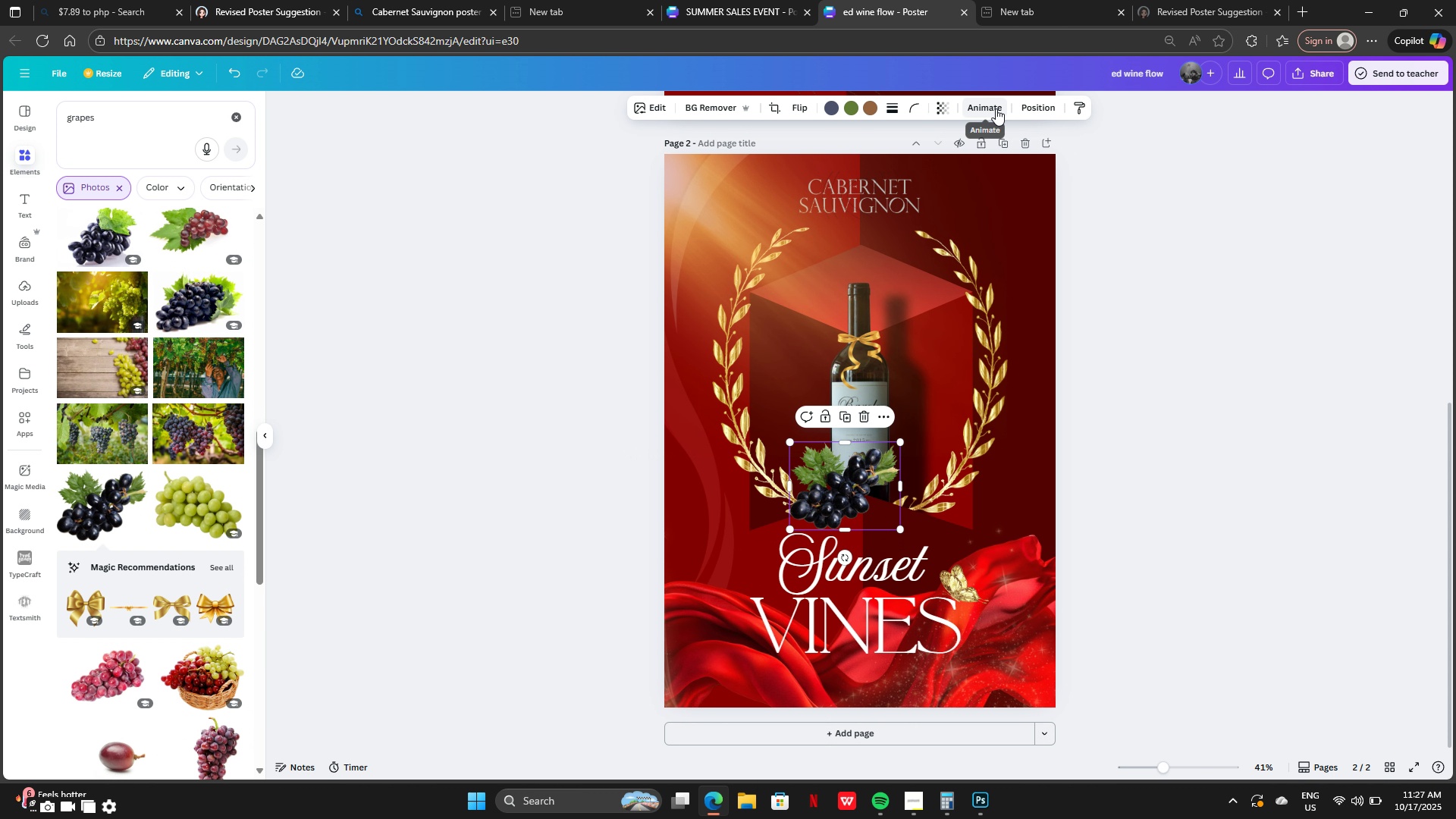 
left_click([1030, 108])
 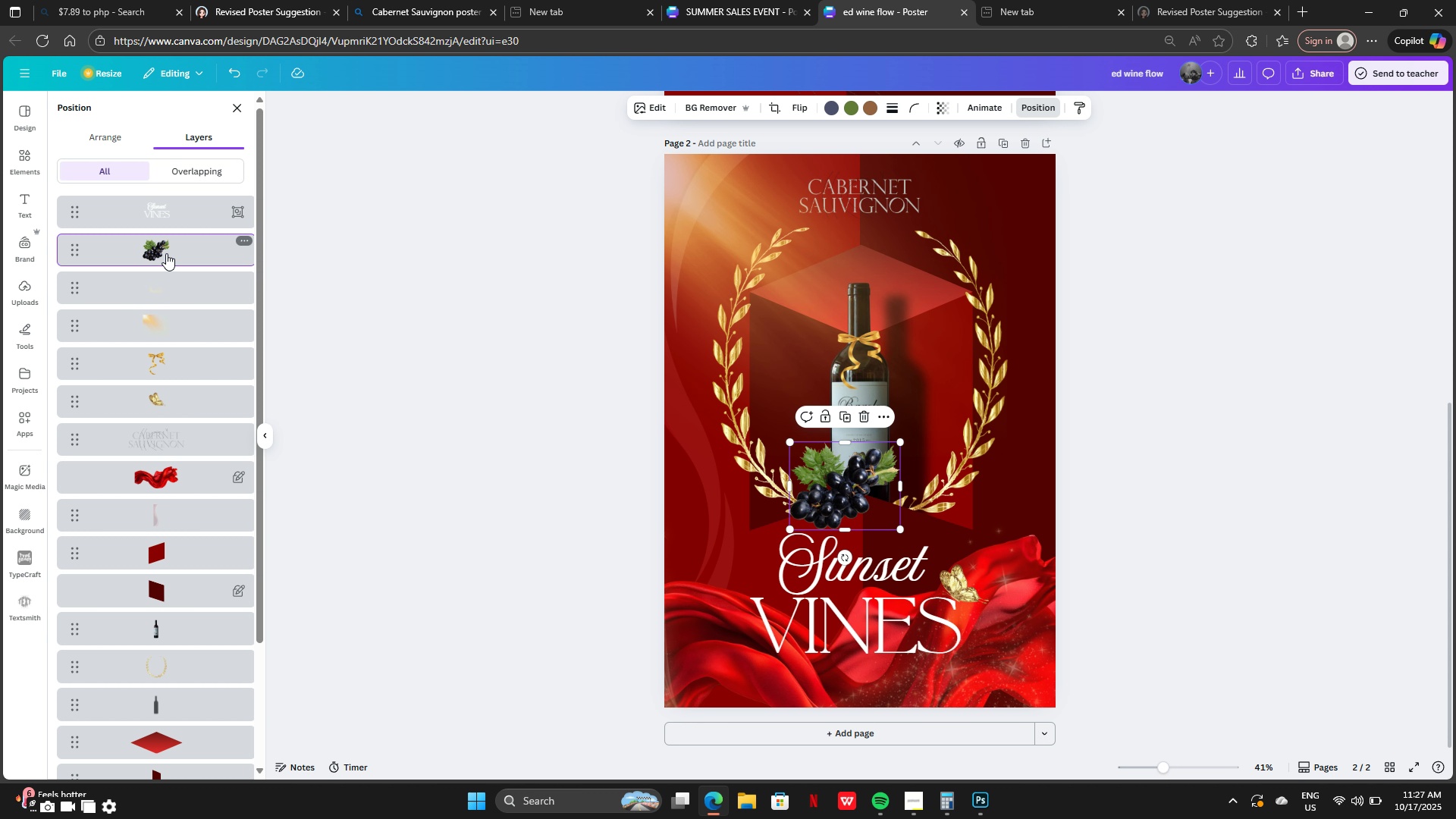 
left_click_drag(start_coordinate=[166, 253], to_coordinate=[159, 642])
 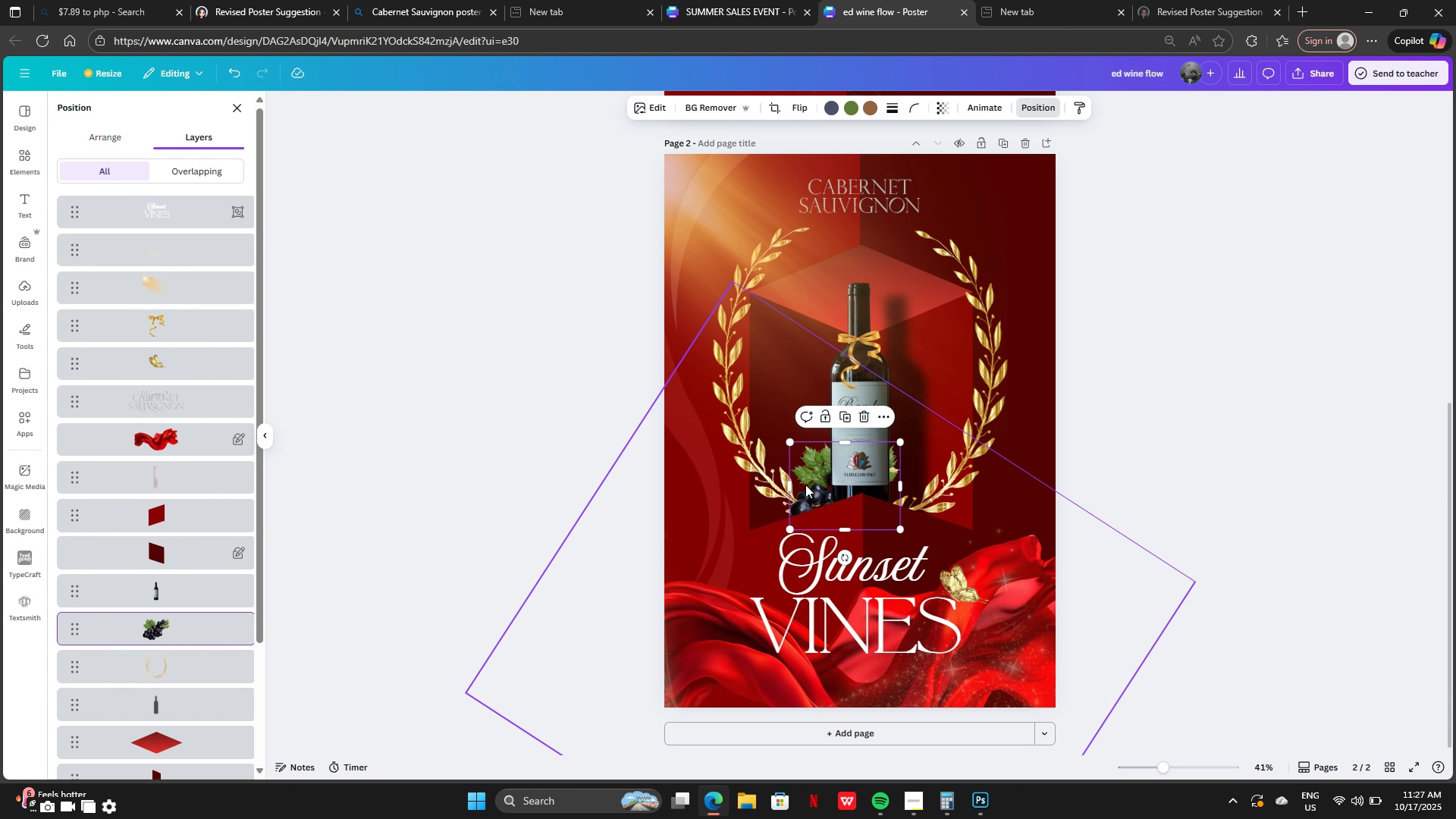 
left_click_drag(start_coordinate=[811, 485], to_coordinate=[872, 479])
 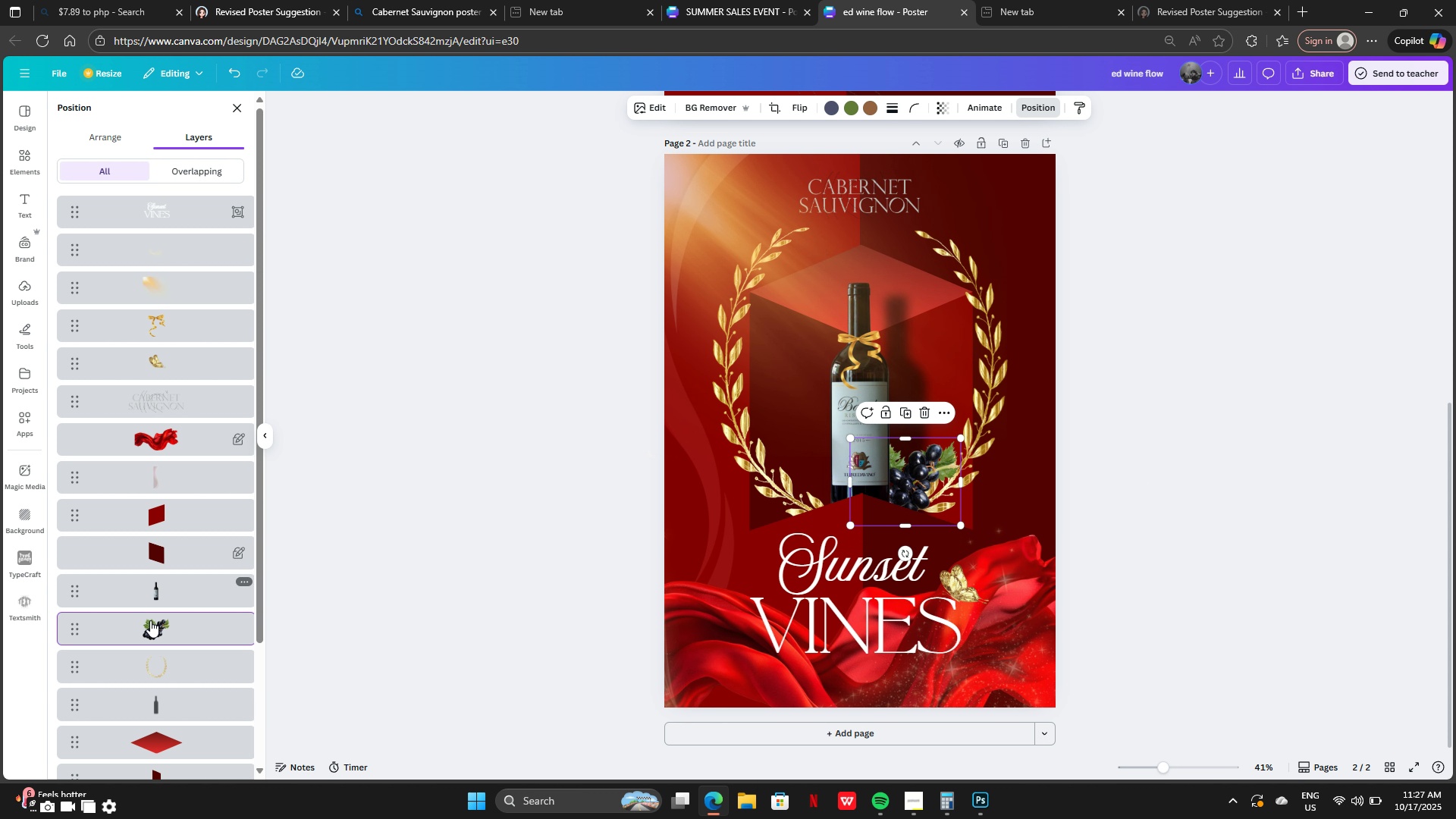 
left_click_drag(start_coordinate=[150, 620], to_coordinate=[163, 568])
 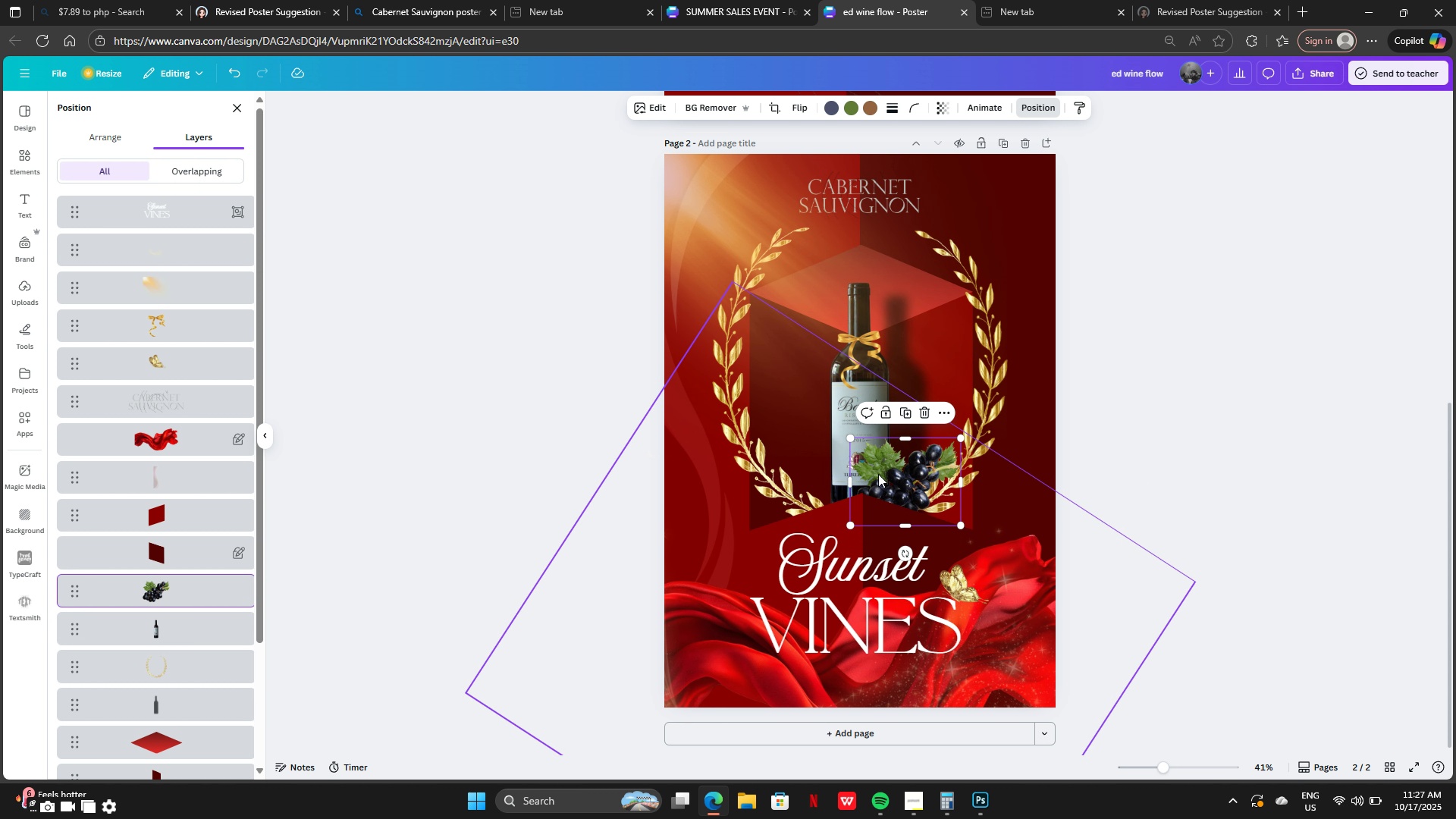 
left_click_drag(start_coordinate=[883, 475], to_coordinate=[843, 482])
 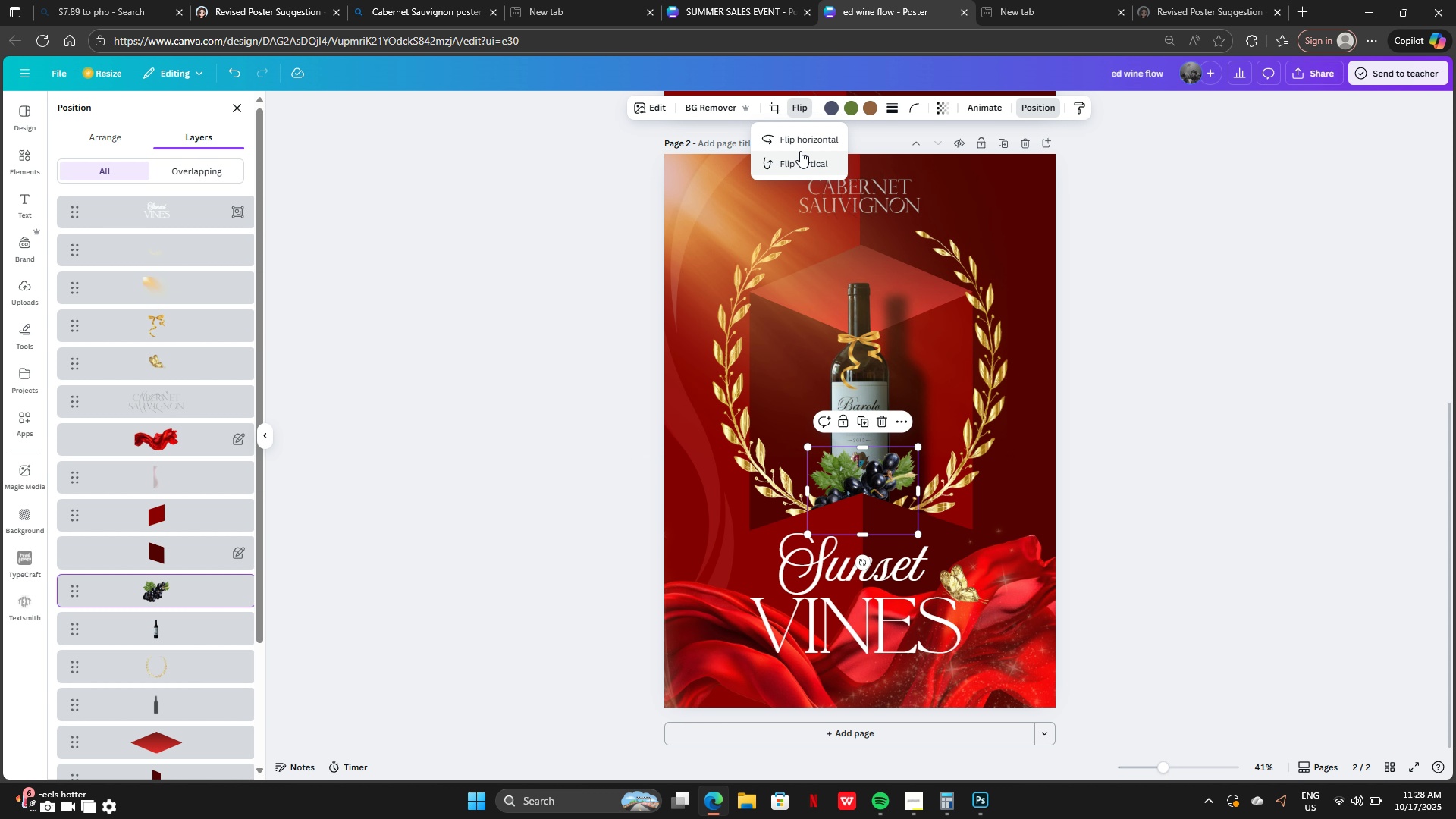 
left_click([800, 136])
 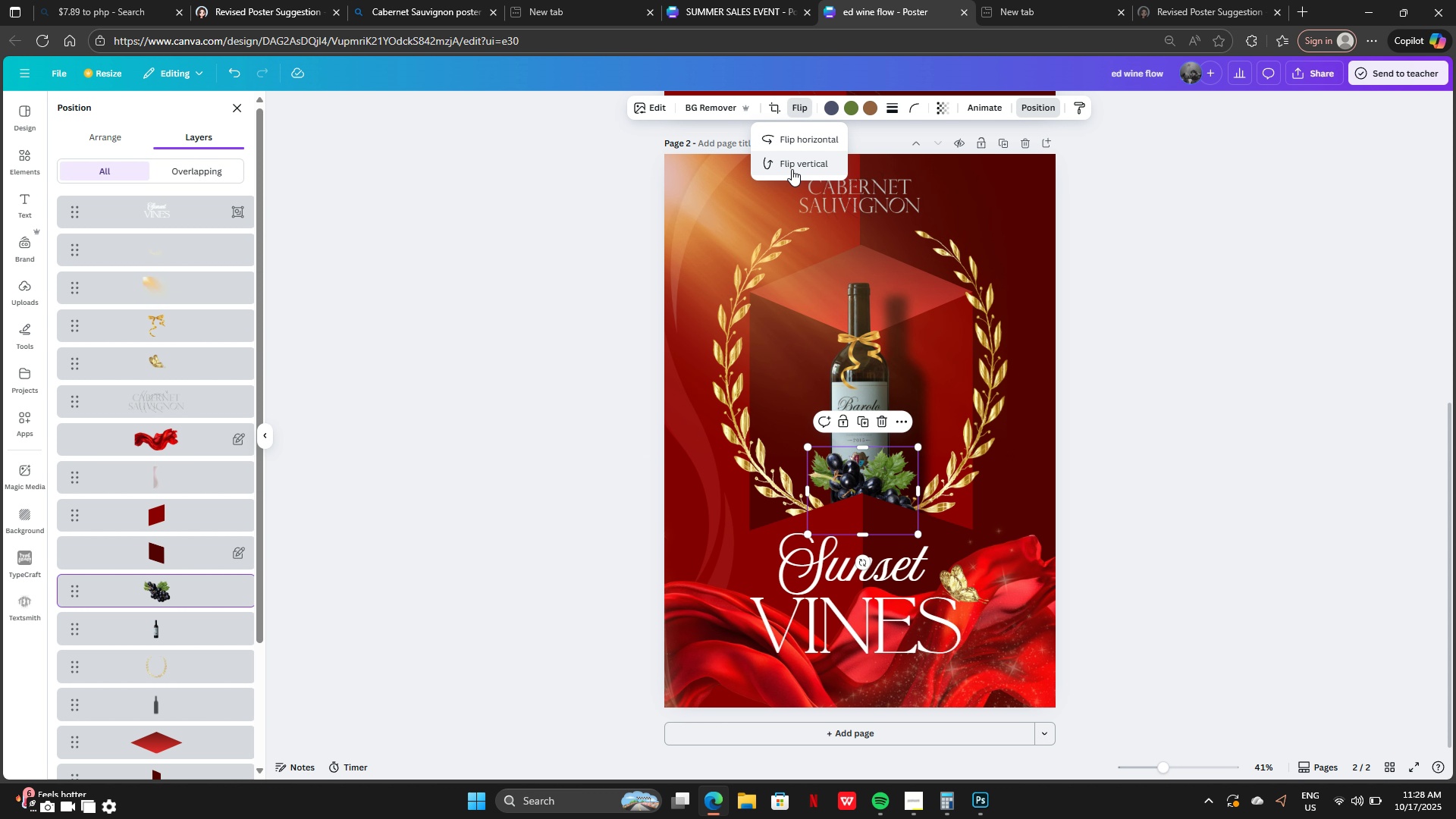 
left_click([792, 169])
 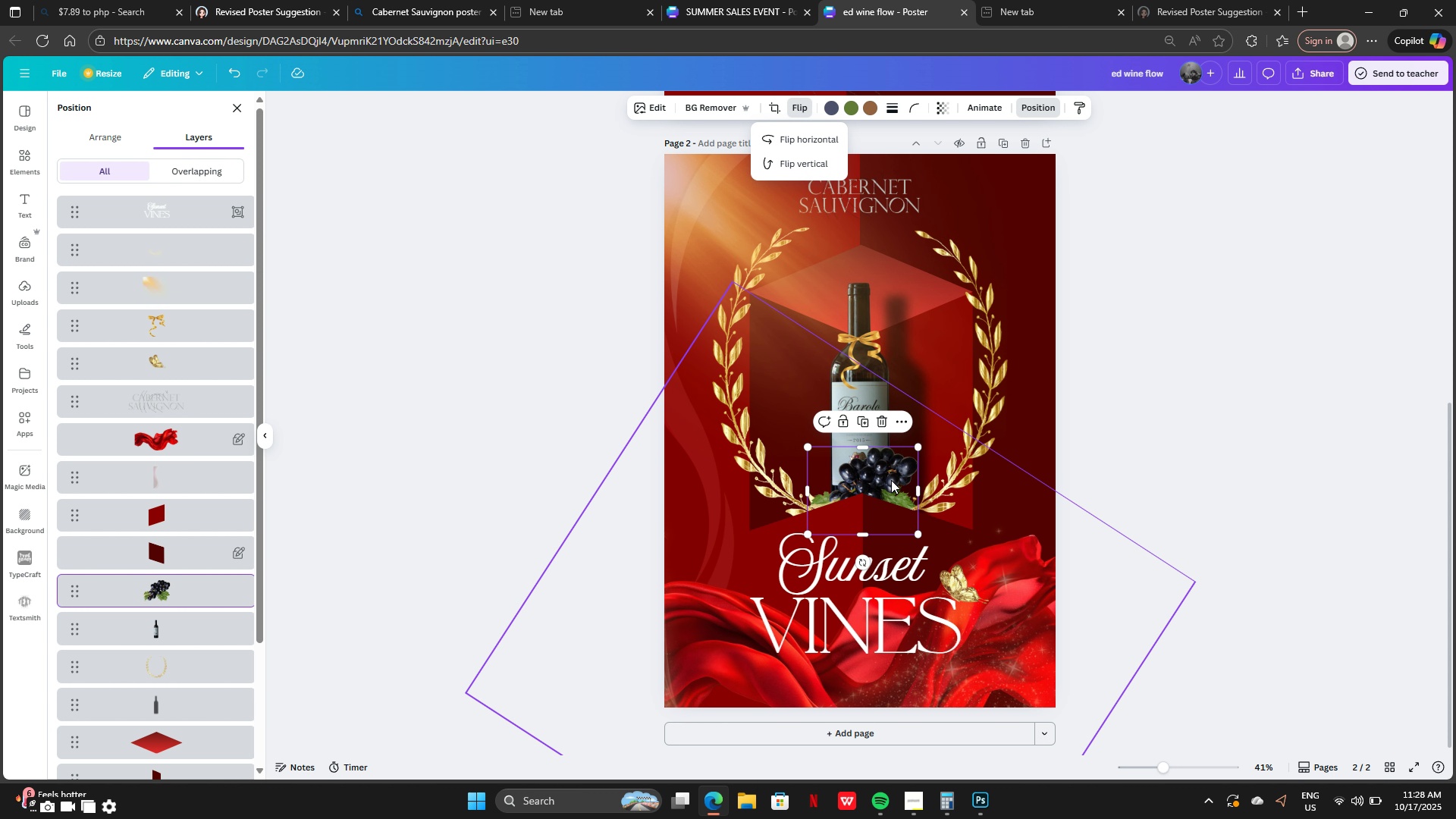 
left_click_drag(start_coordinate=[891, 475], to_coordinate=[1050, 157])
 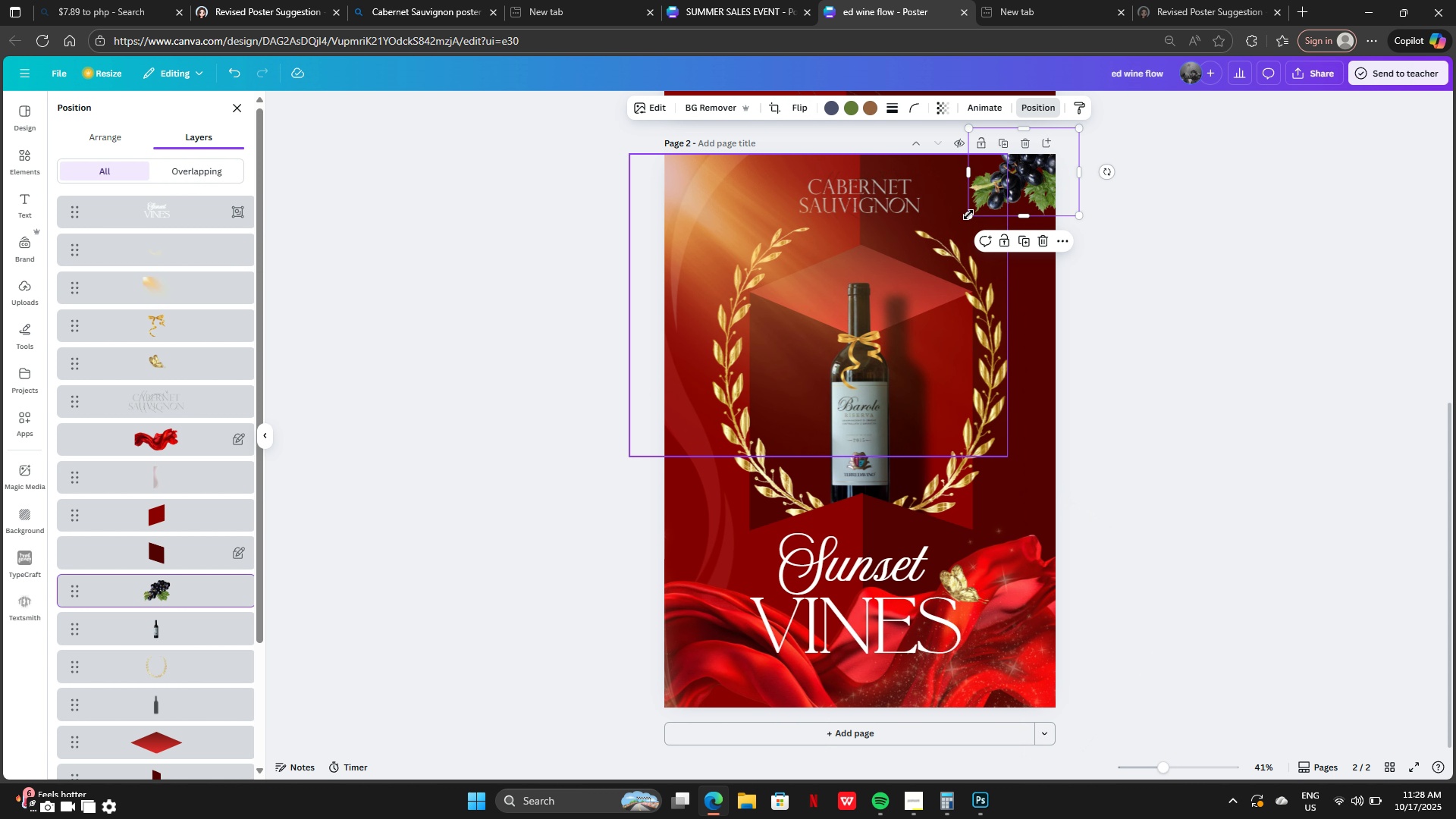 
left_click_drag(start_coordinate=[969, 215], to_coordinate=[877, 318])
 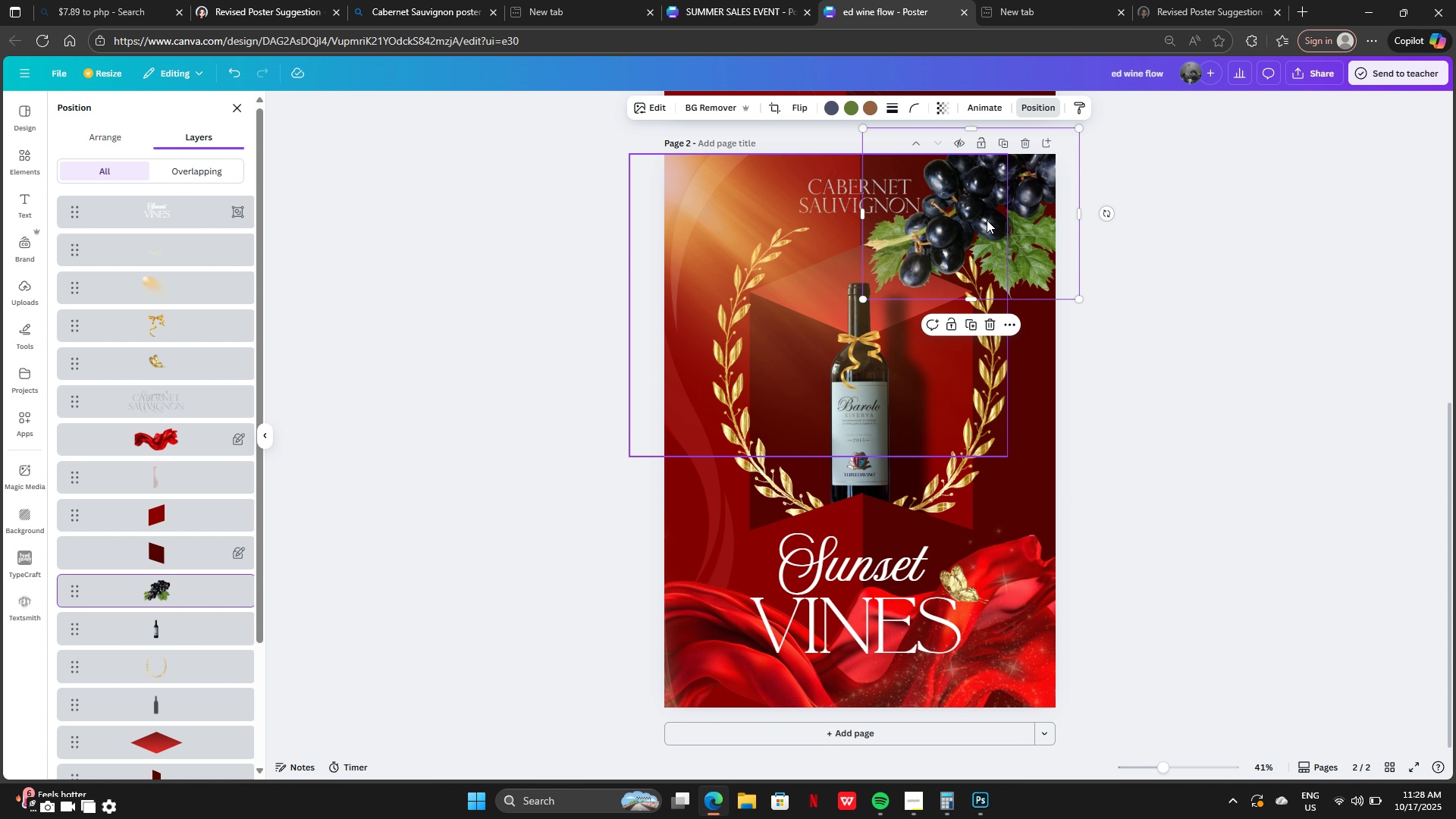 
left_click_drag(start_coordinate=[987, 220], to_coordinate=[1031, 223])
 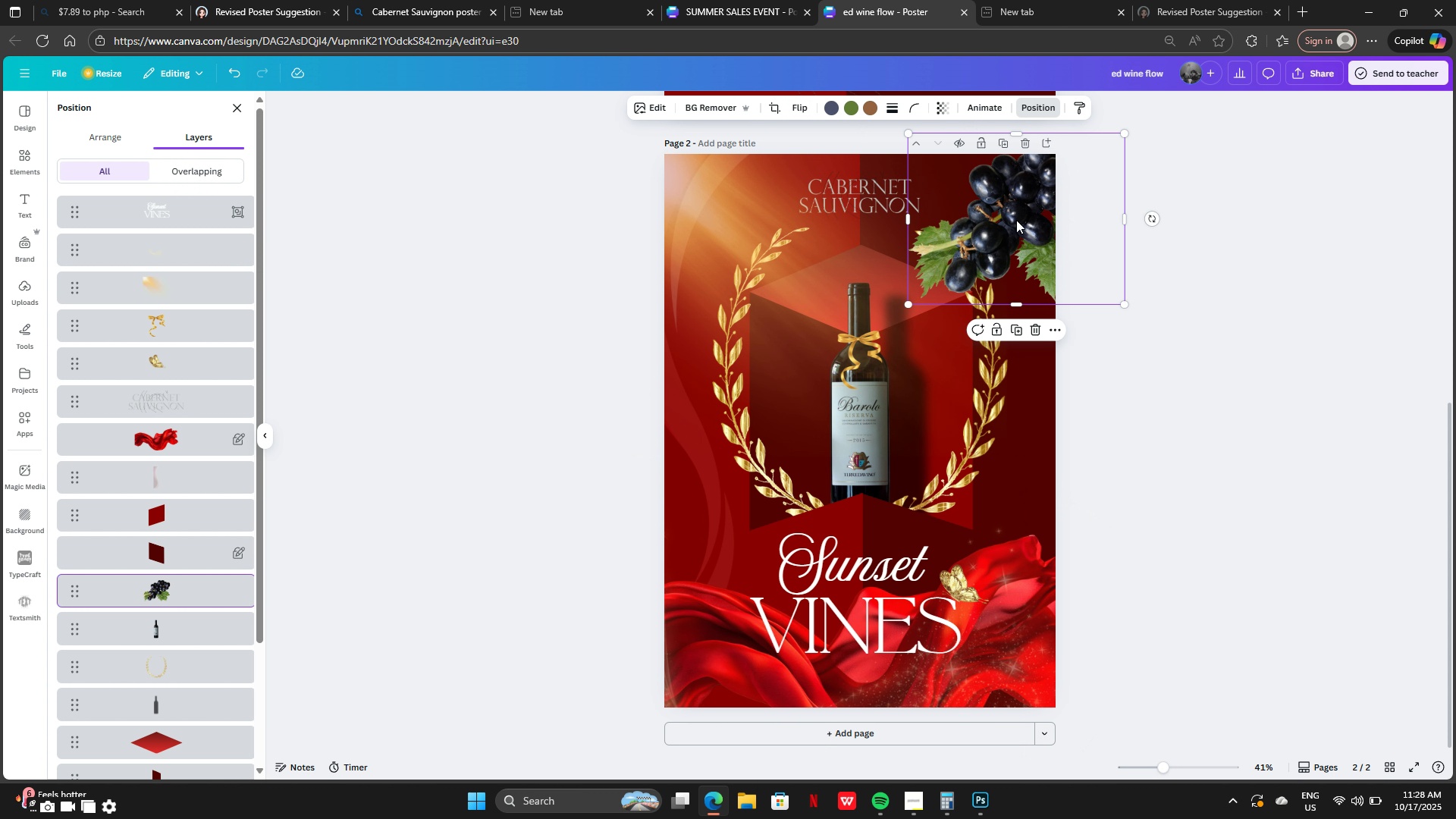 
left_click_drag(start_coordinate=[1016, 220], to_coordinate=[973, 229])
 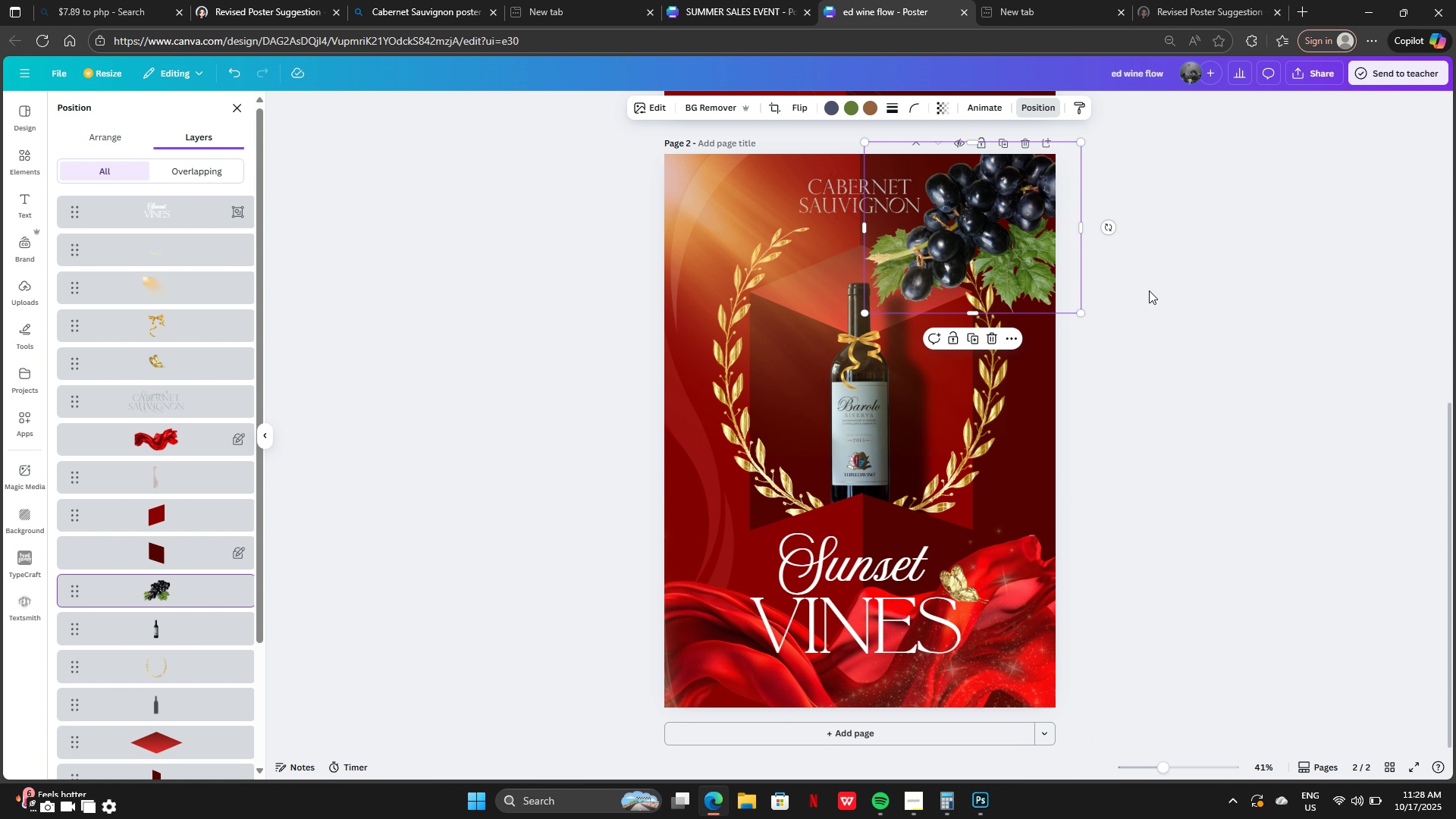 
left_click([1149, 290])
 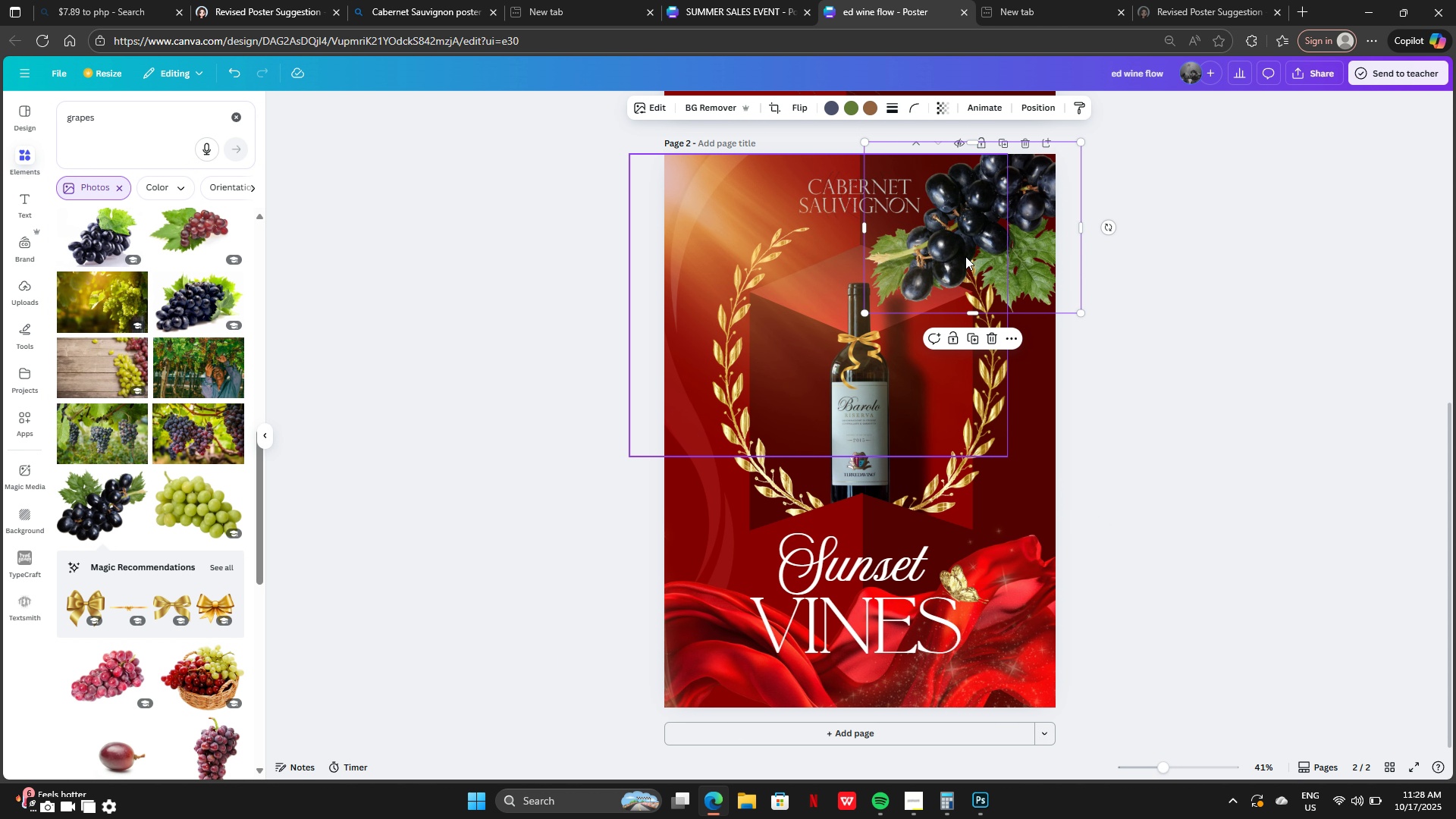 
left_click([965, 256])
 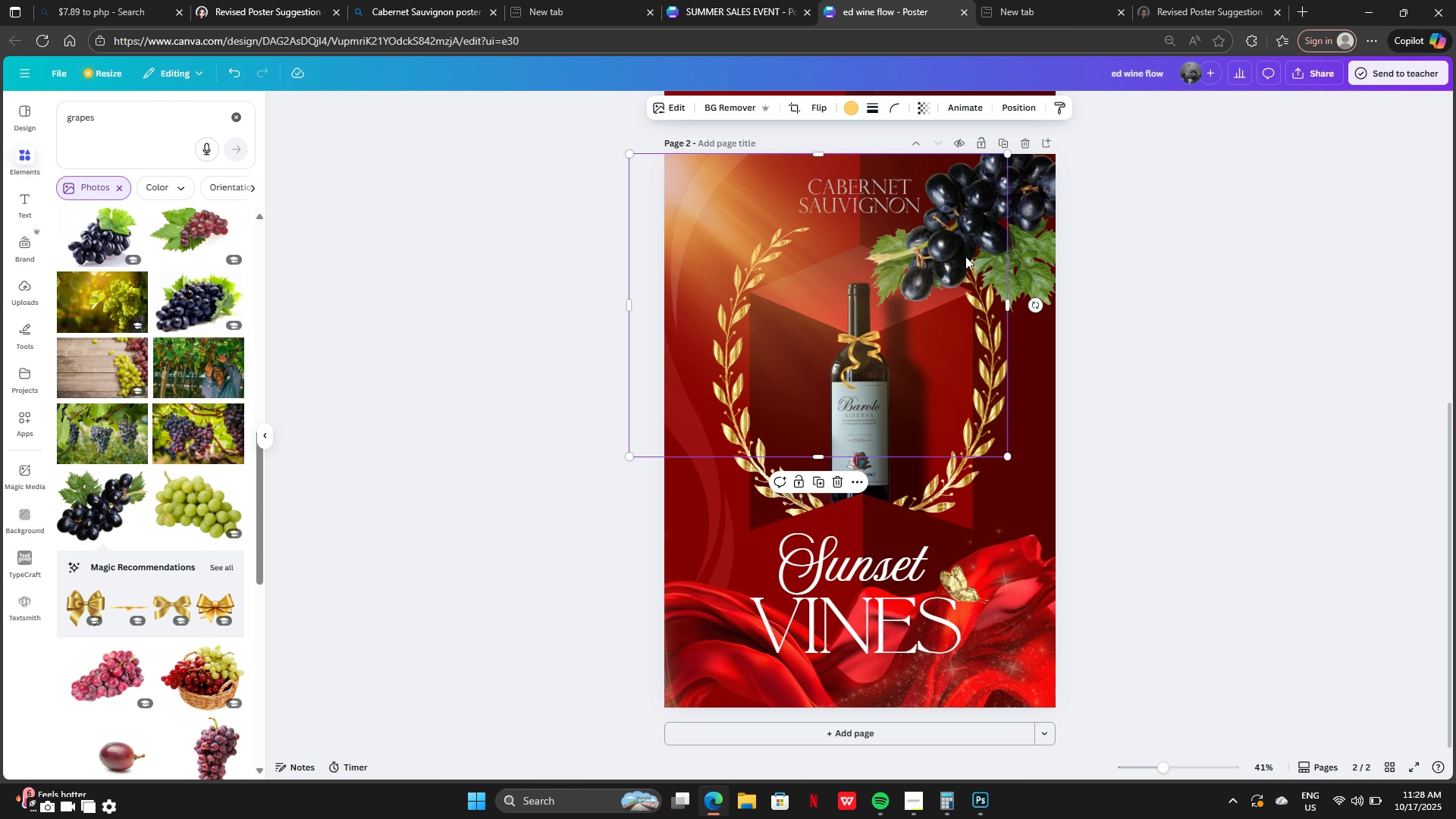 
key(Backspace)
 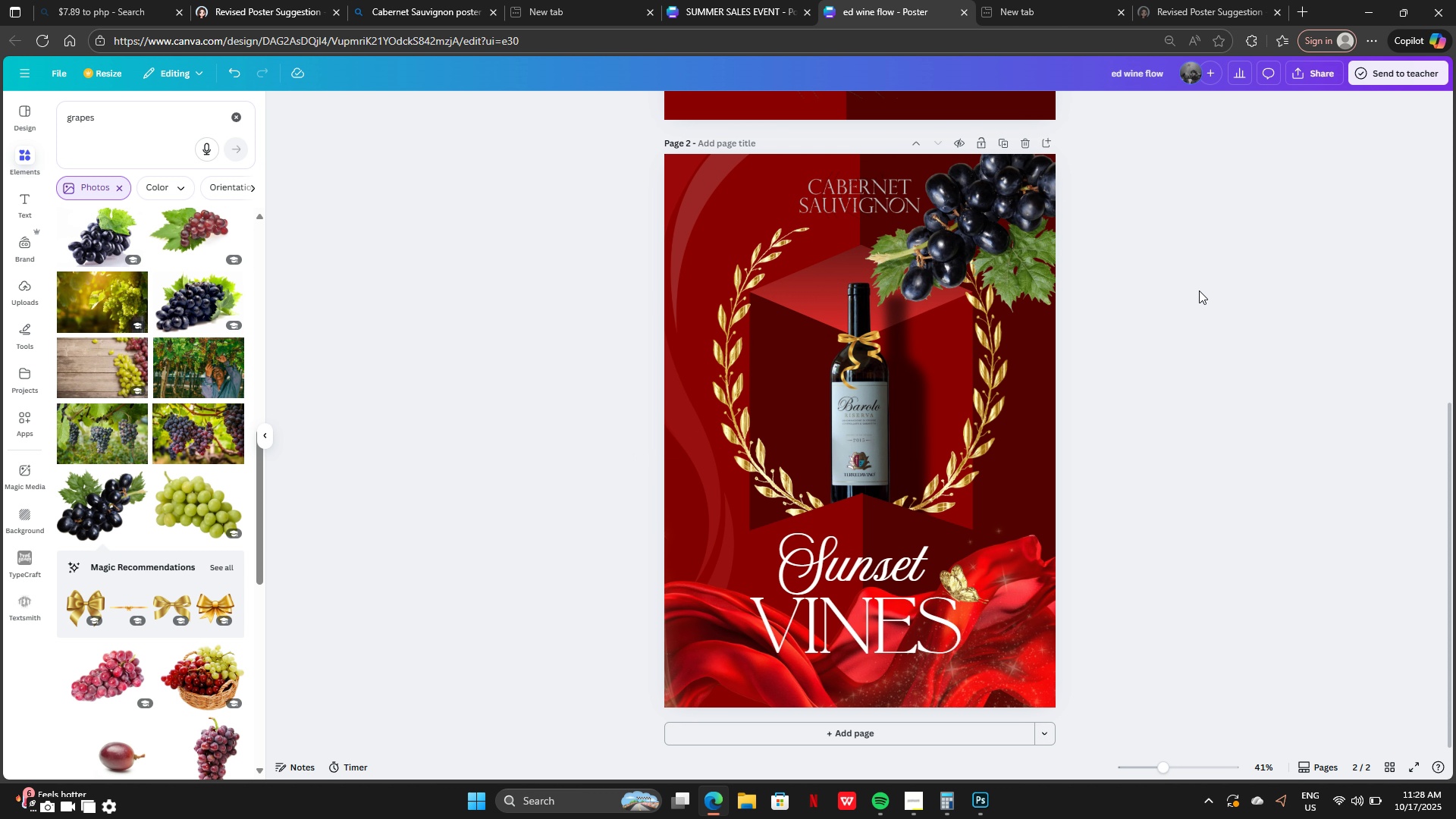 
left_click([1199, 290])
 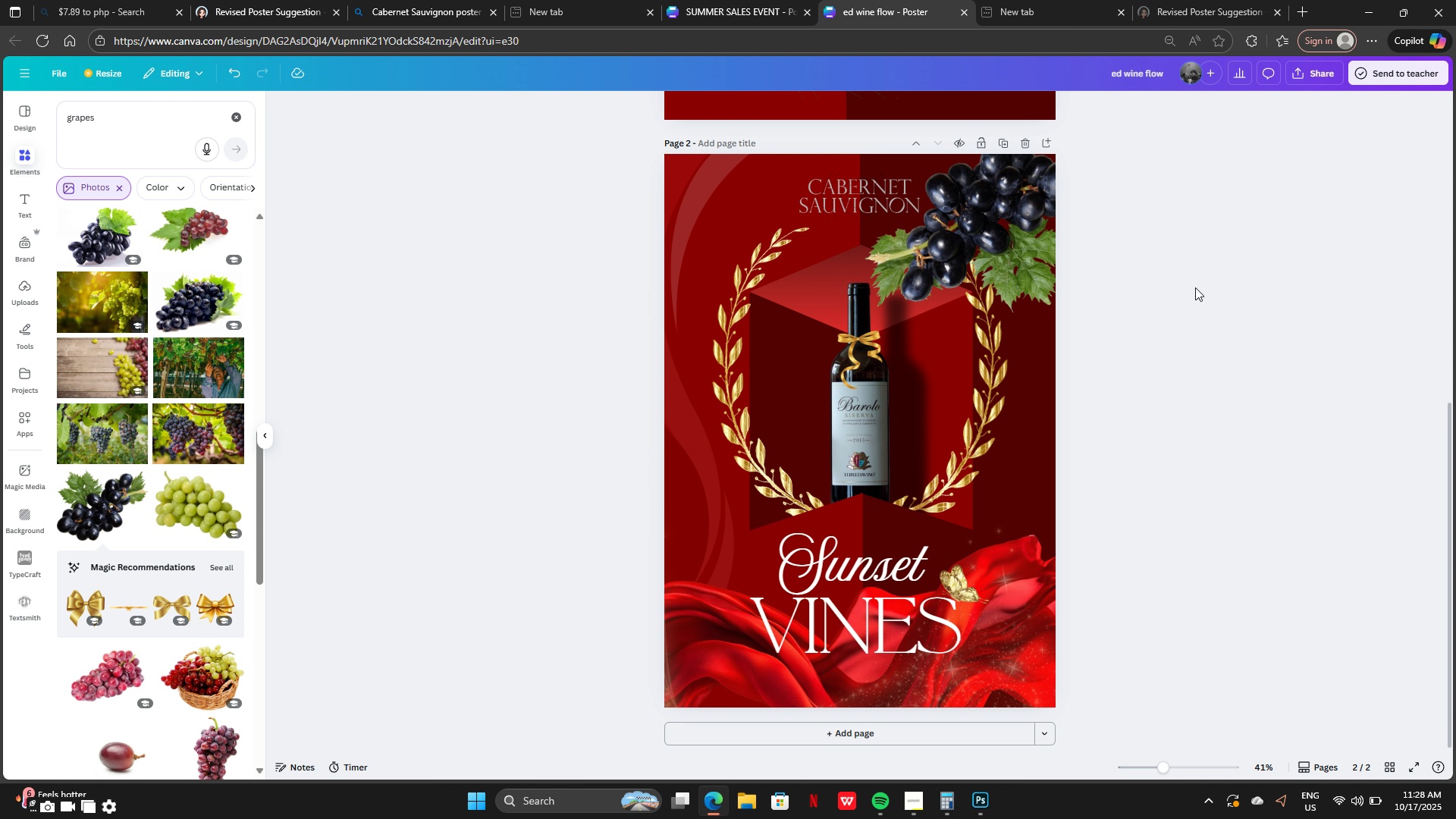 
key(Control+Z)
 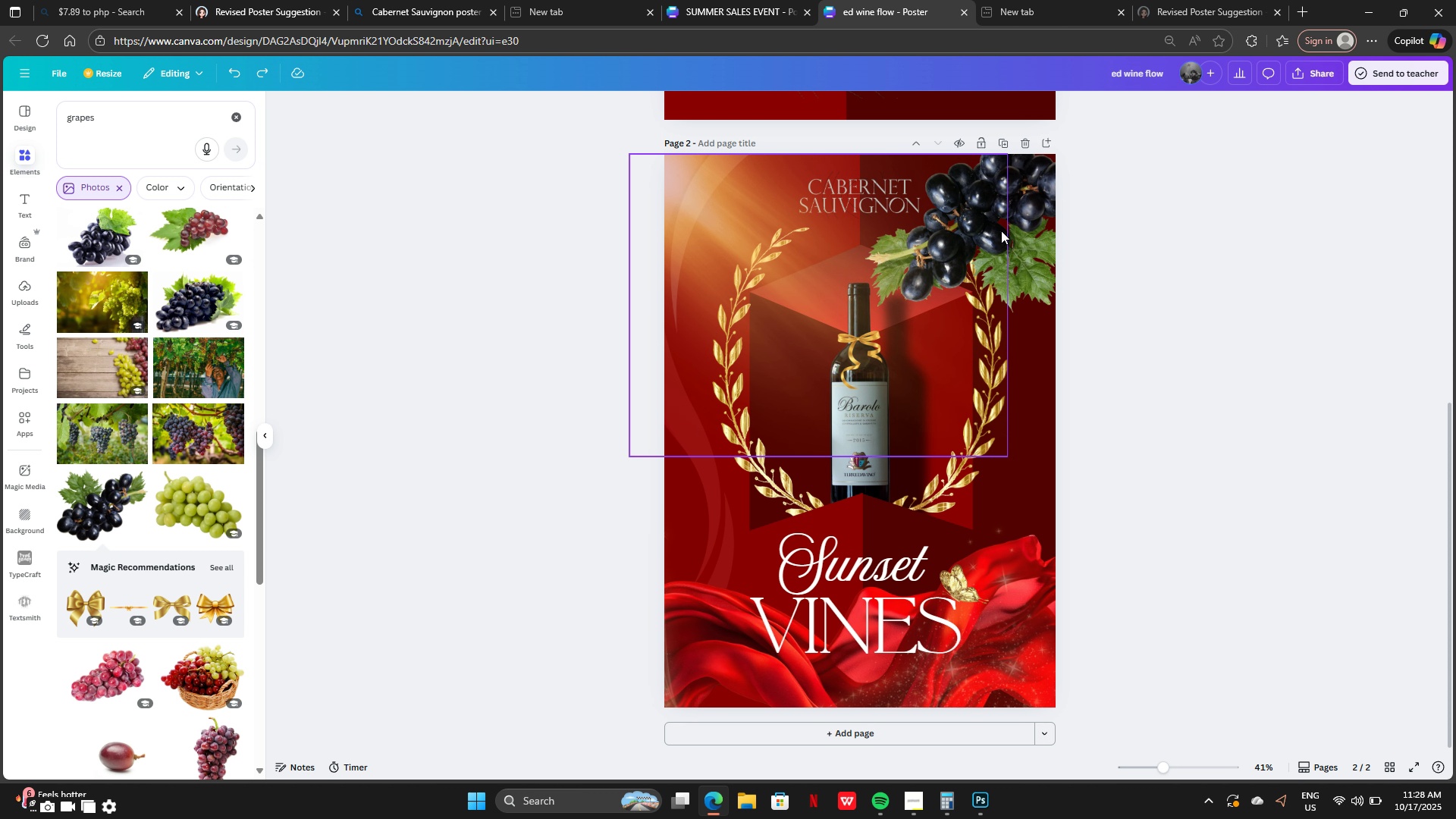 
left_click([1001, 231])
 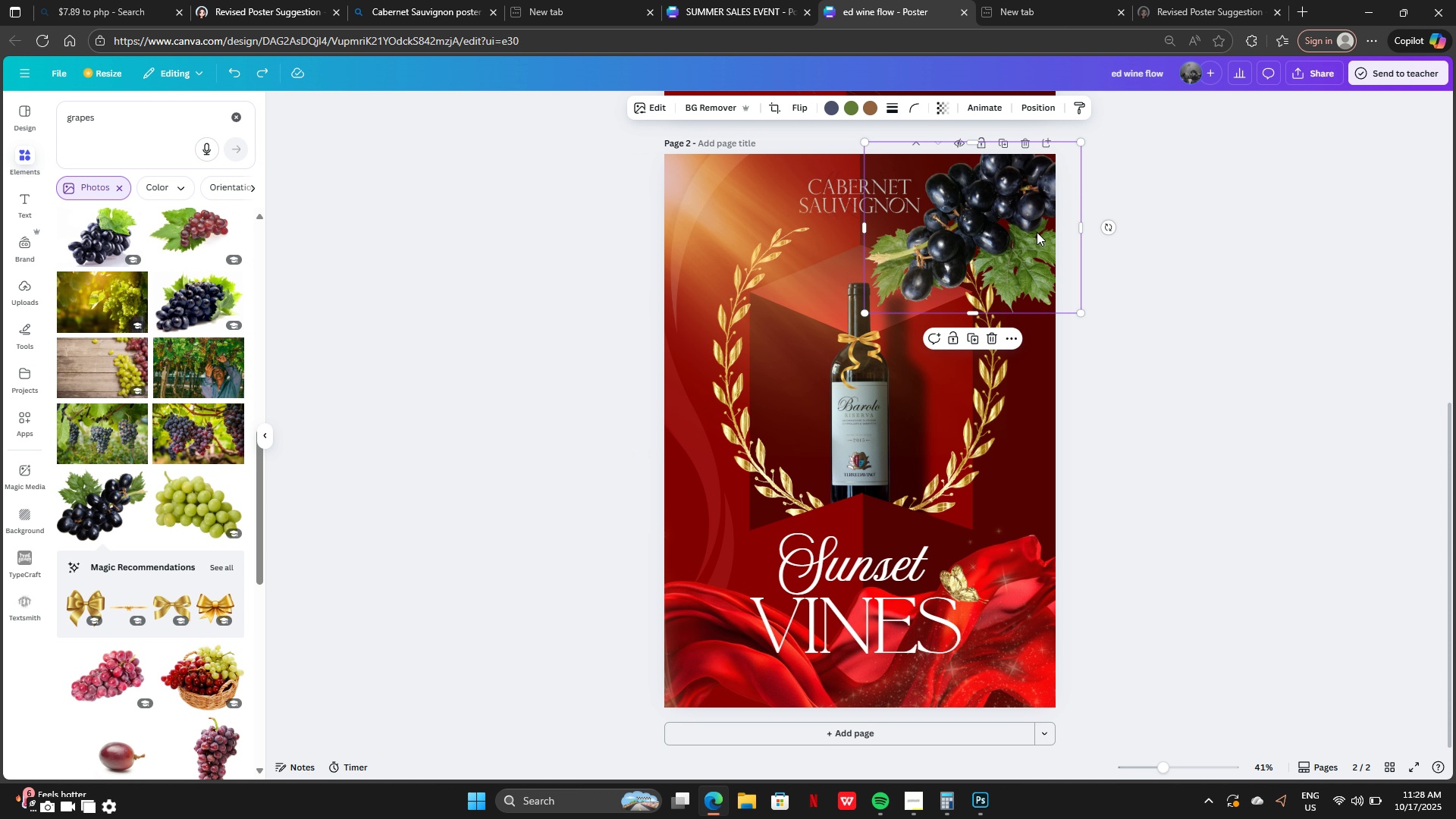 
left_click([1037, 232])
 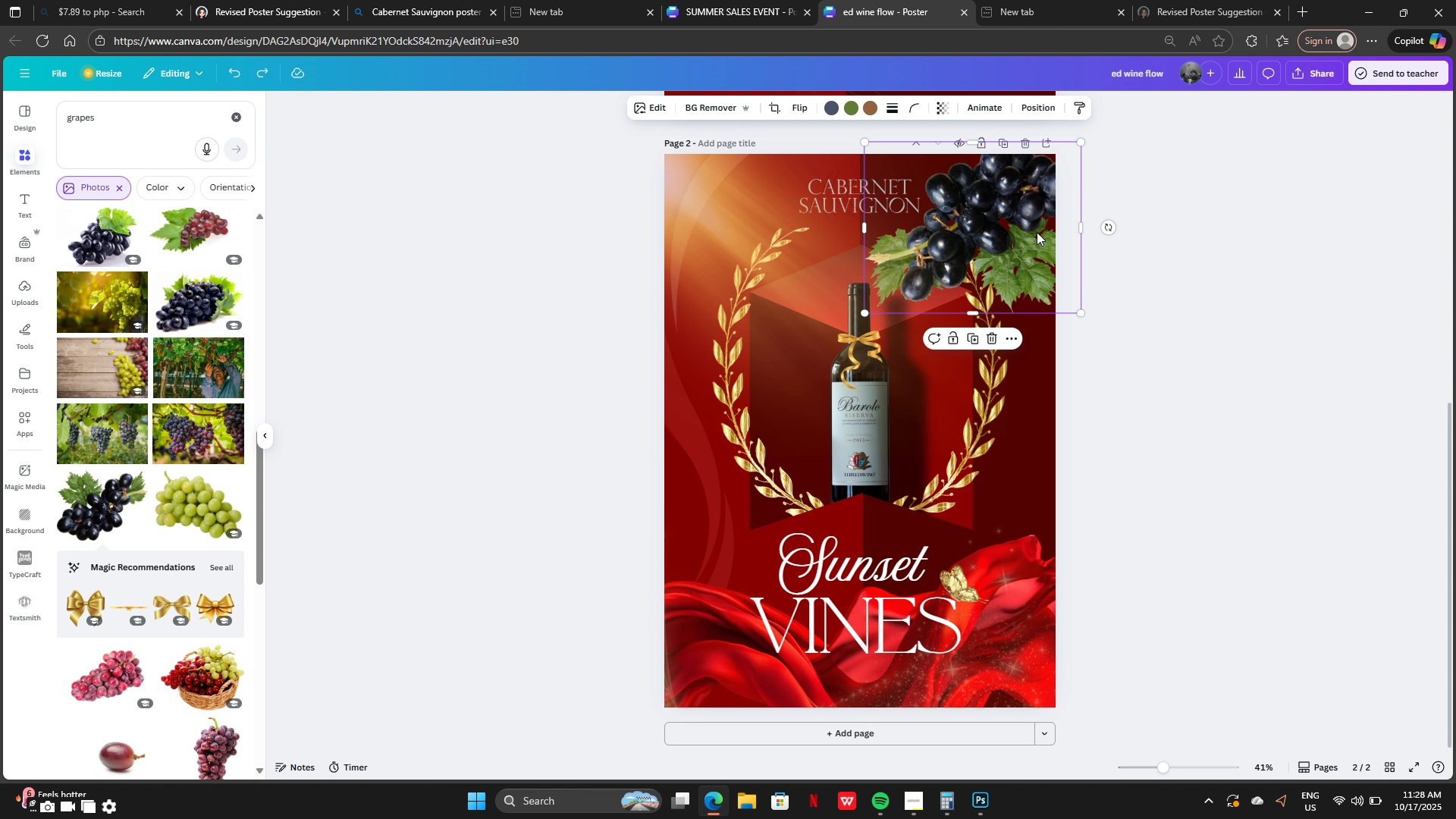 
key(Backspace)
 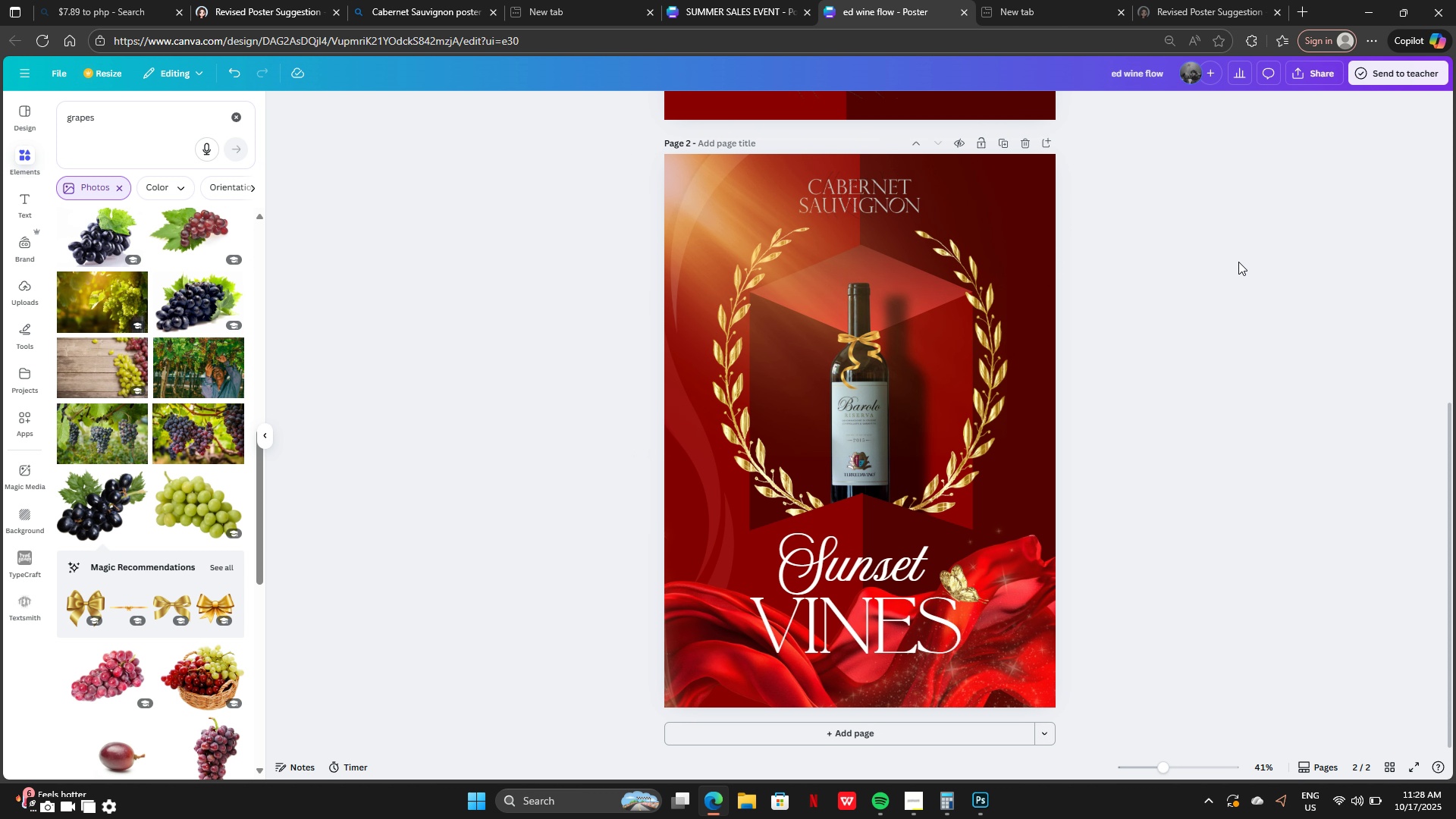 
left_click([1238, 262])
 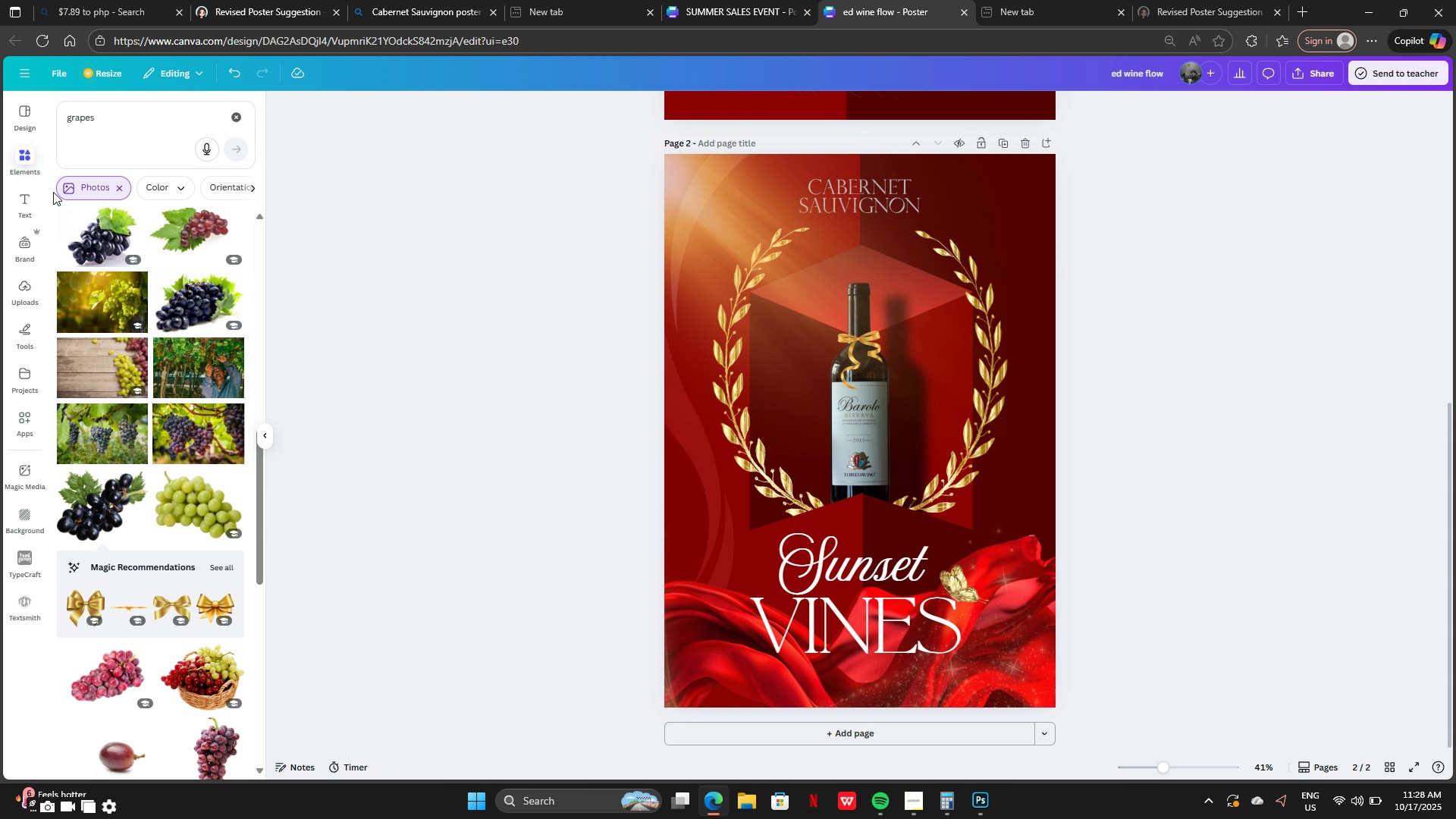 
left_click([127, 130])
 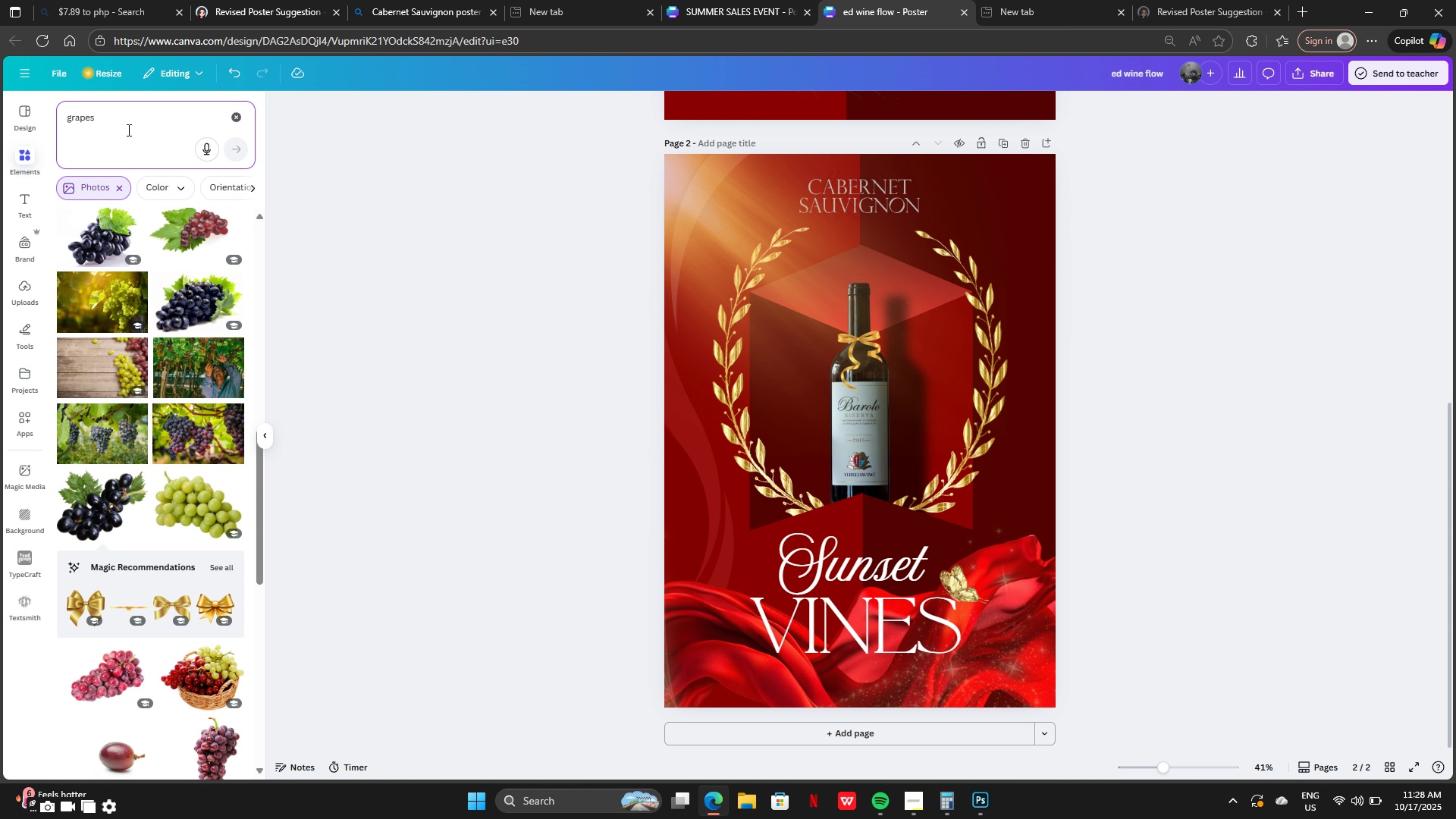 
type( sape)
 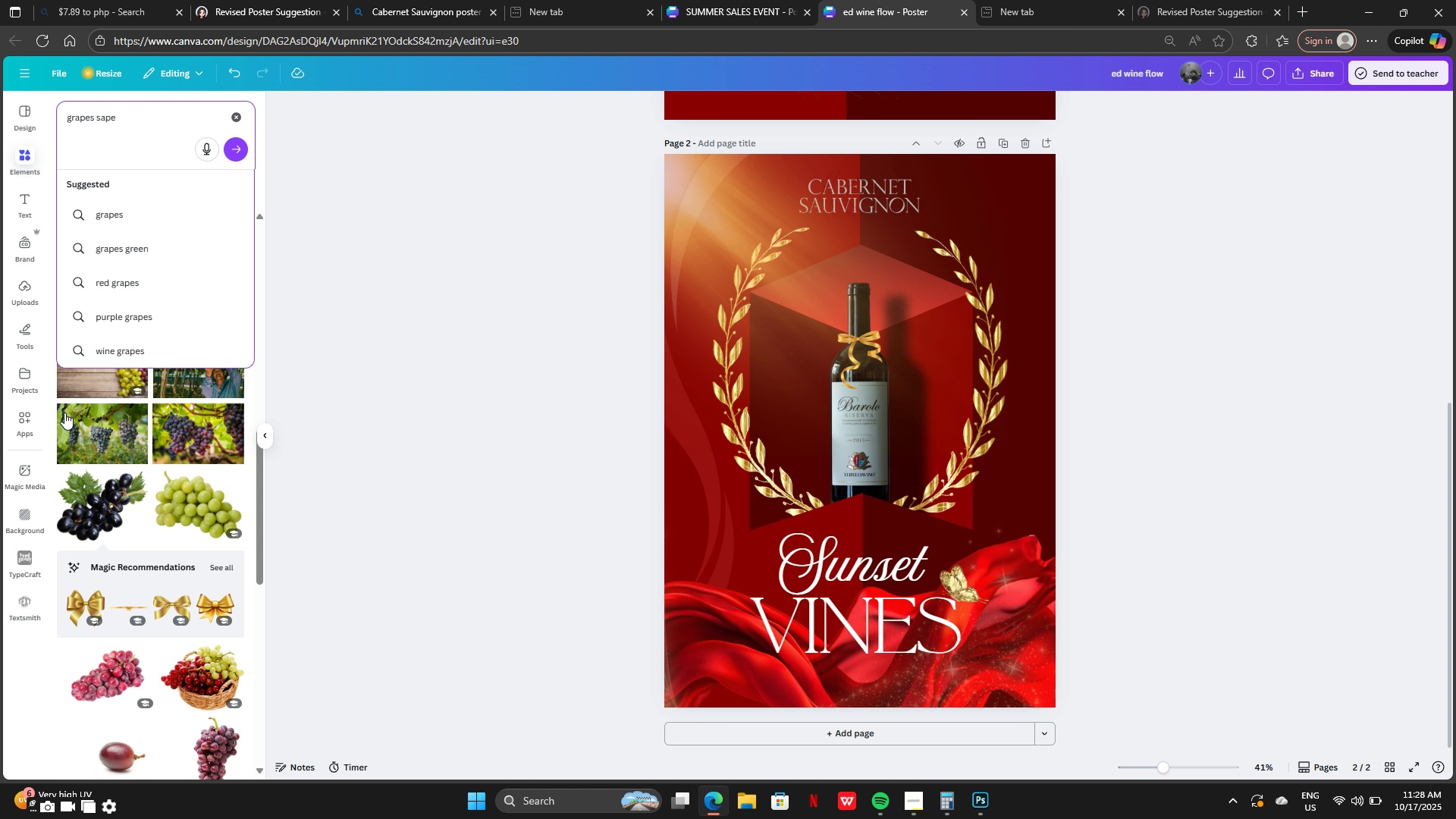 
scroll: coordinate [180, 517], scroll_direction: down, amount: 9.0
 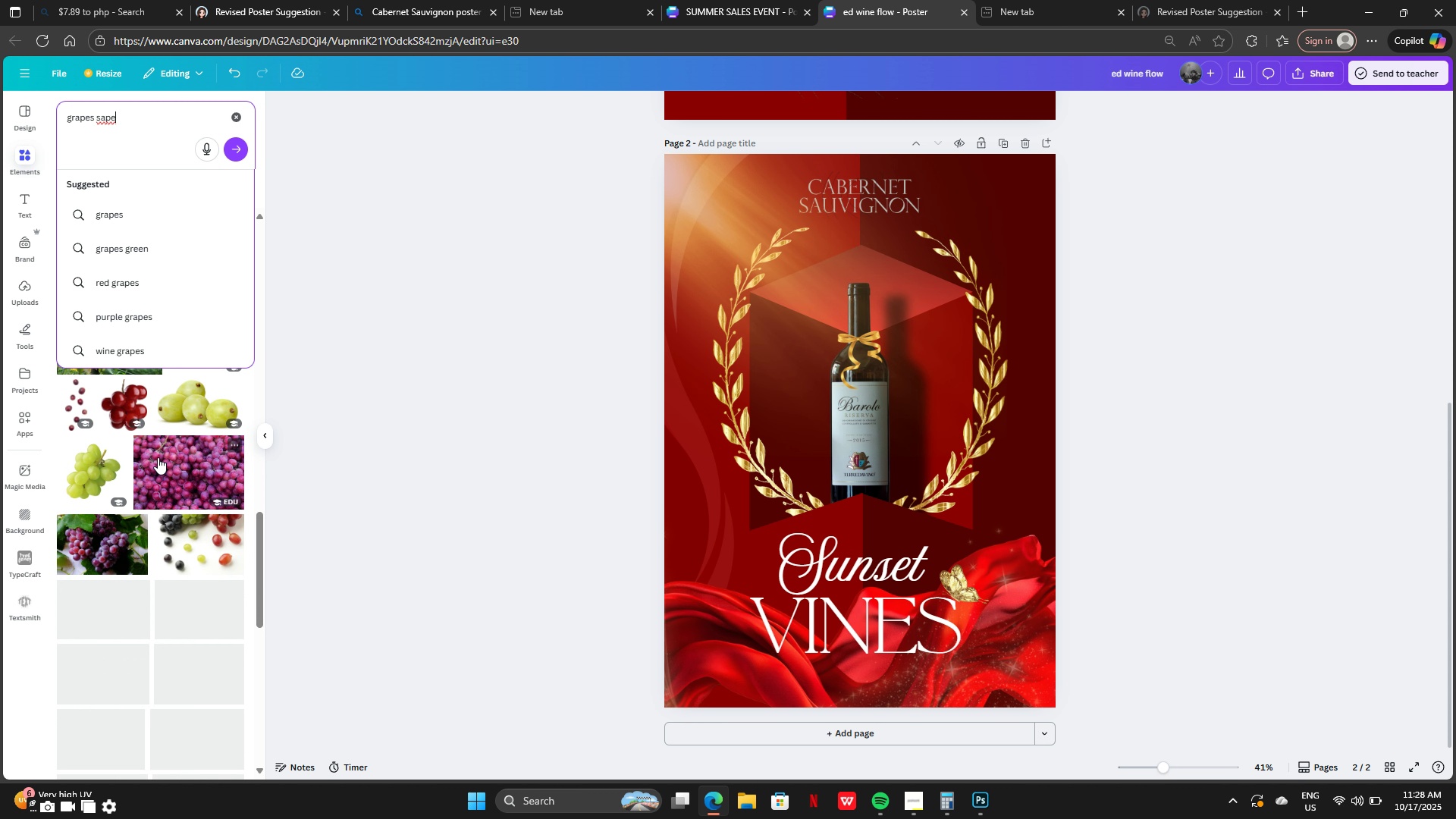 
scroll: coordinate [158, 457], scroll_direction: none, amount: 0.0
 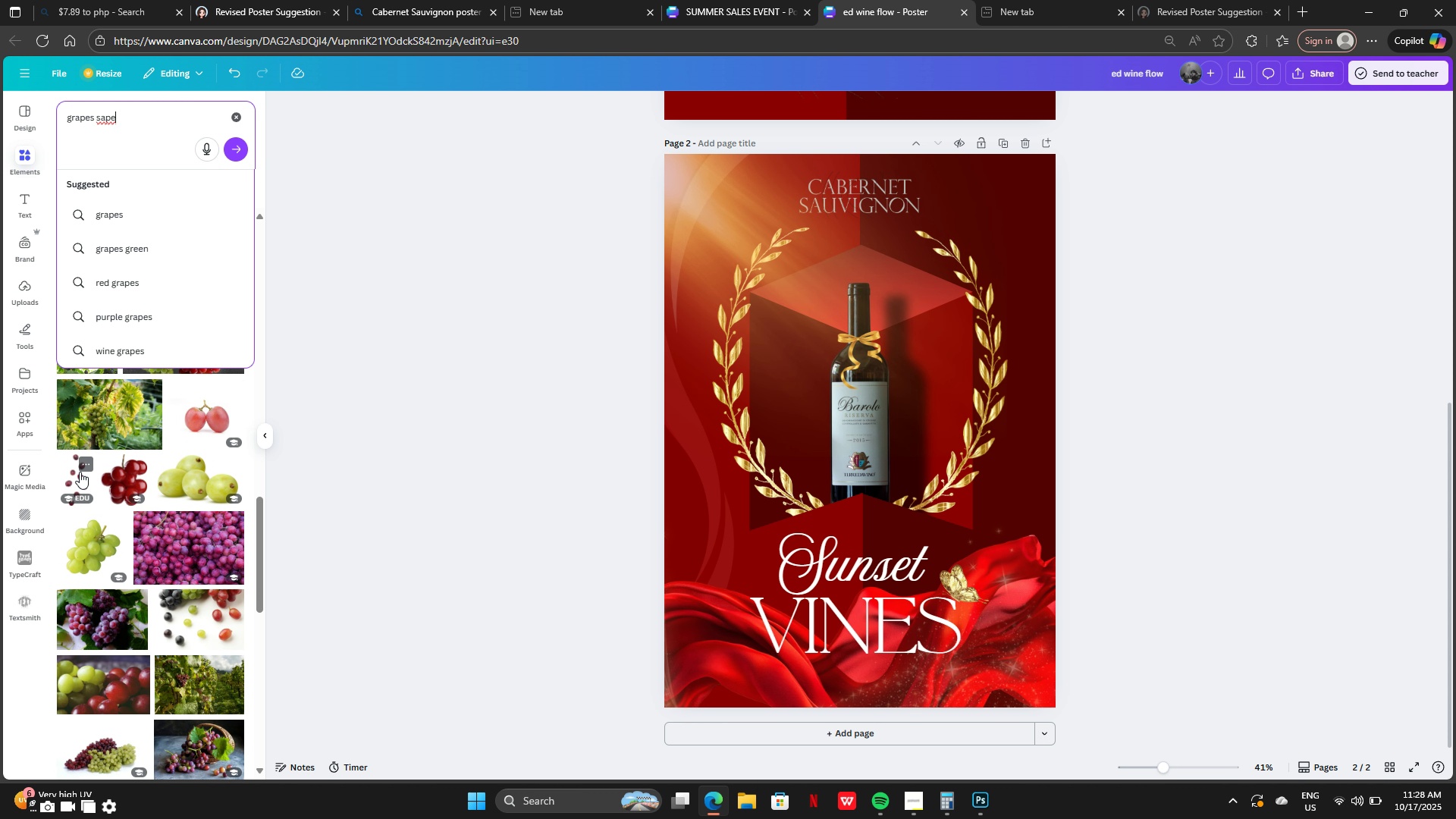 
left_click([80, 472])
 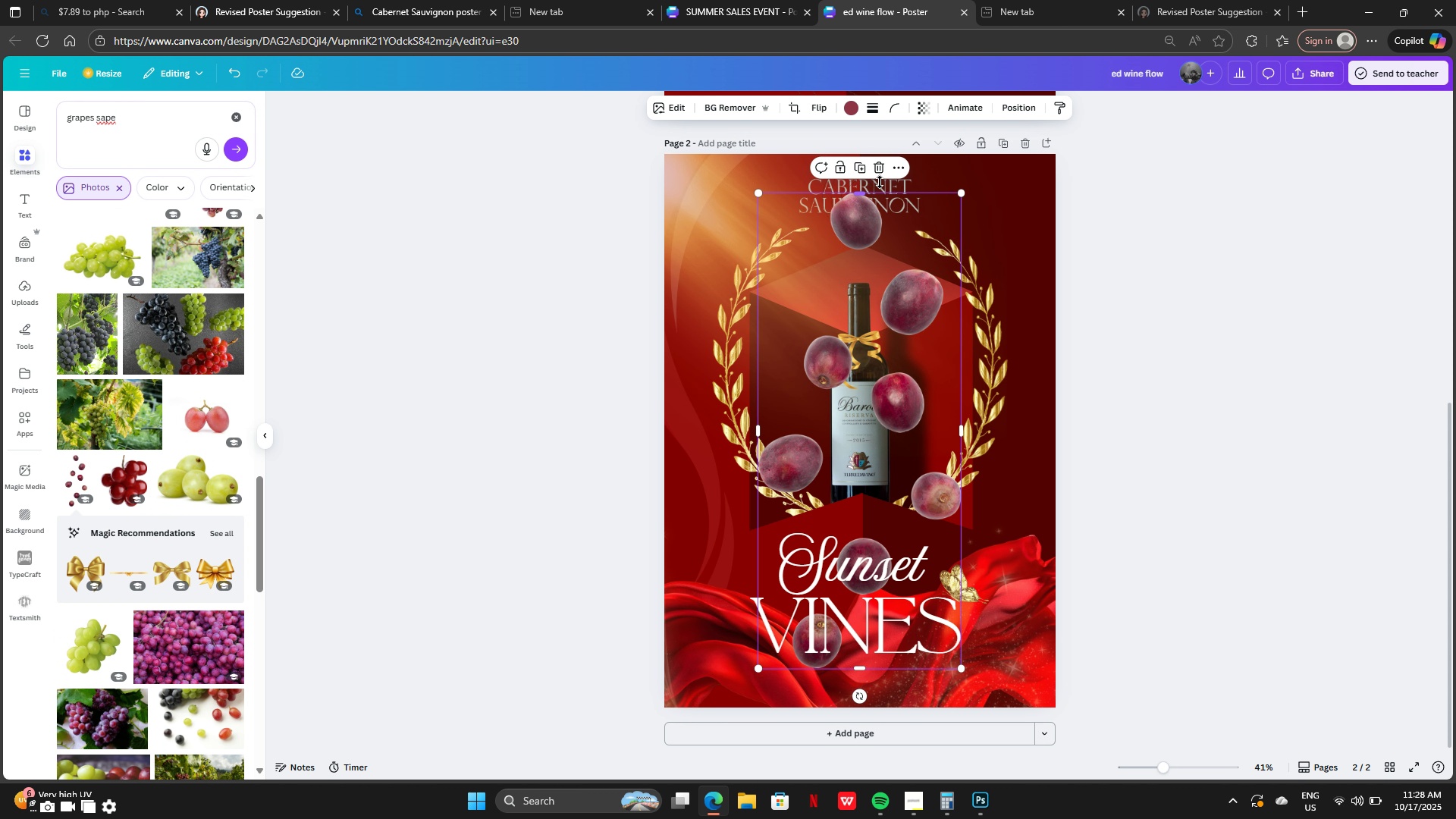 
left_click([877, 169])
 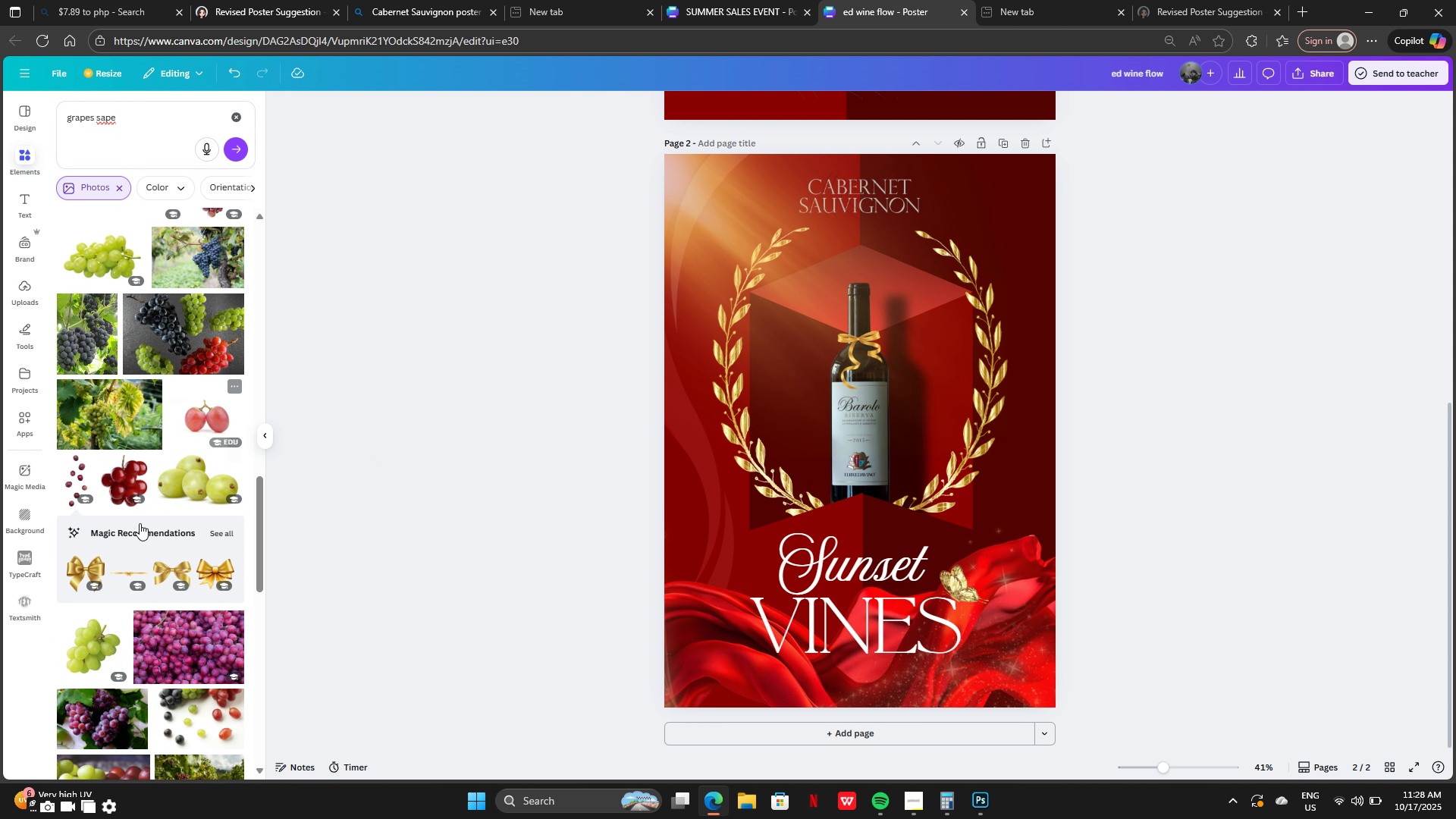 
scroll: coordinate [137, 539], scroll_direction: down, amount: 1.0
 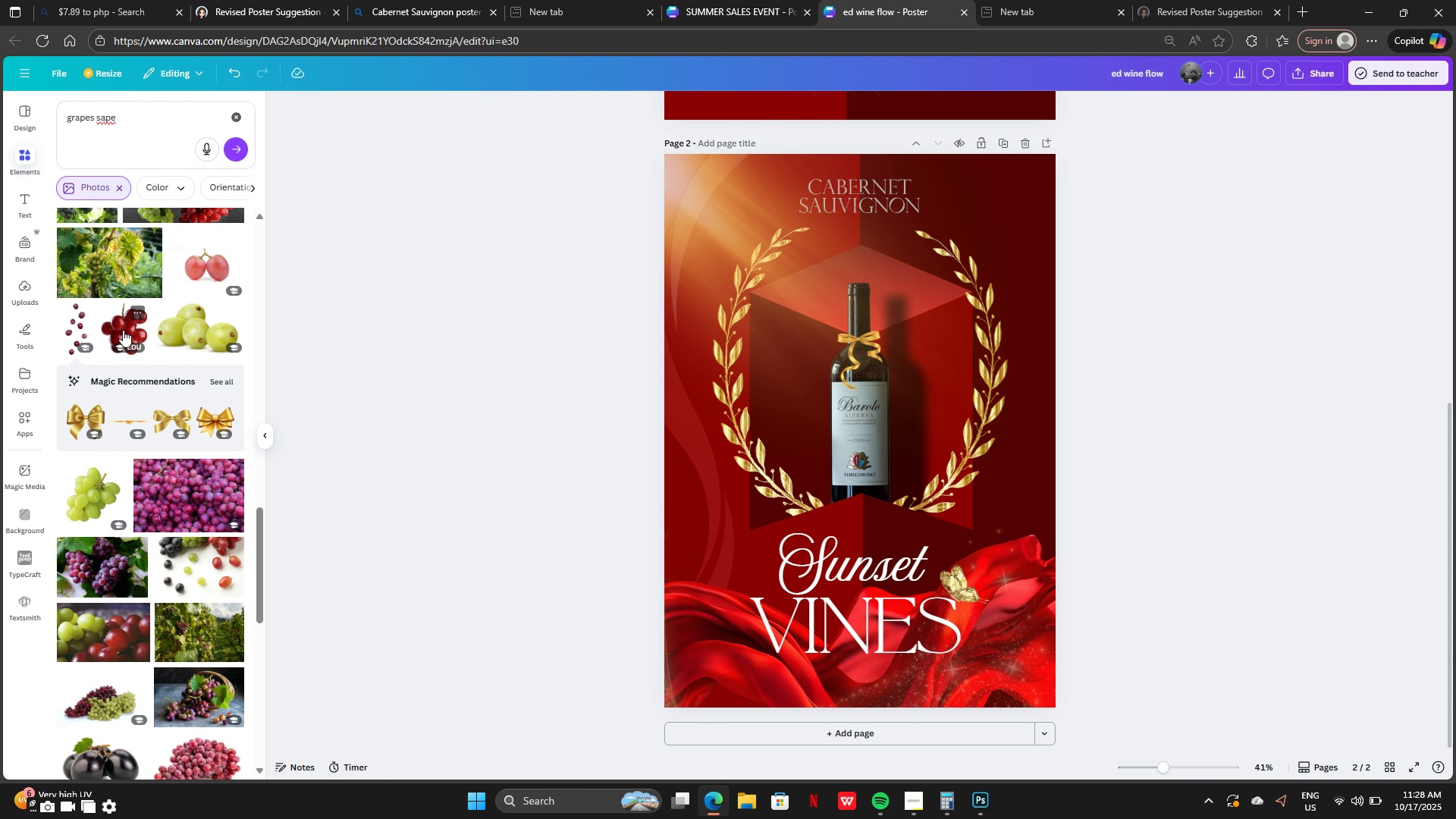 
left_click([123, 330])
 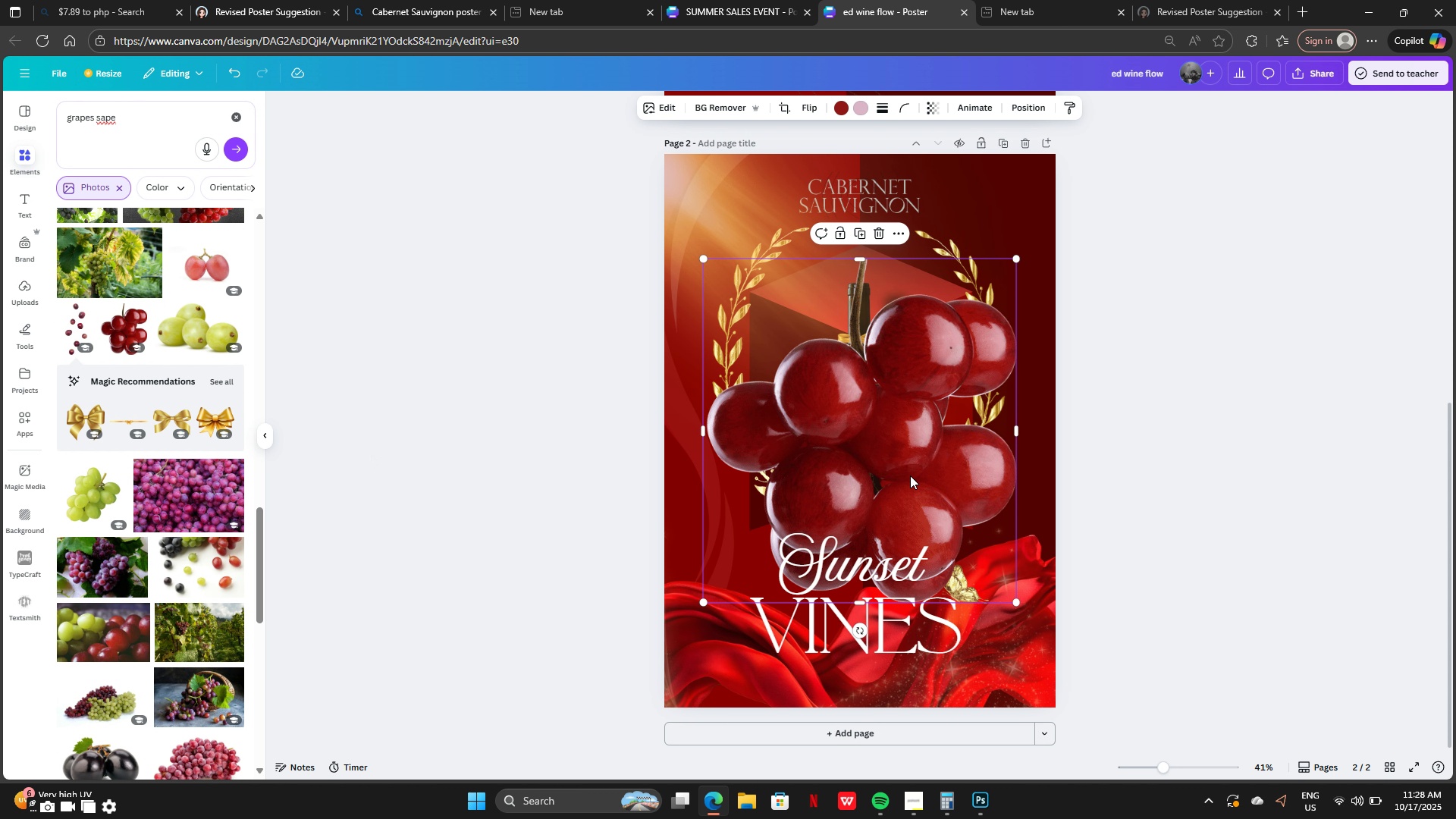 
left_click_drag(start_coordinate=[907, 476], to_coordinate=[1001, 321])
 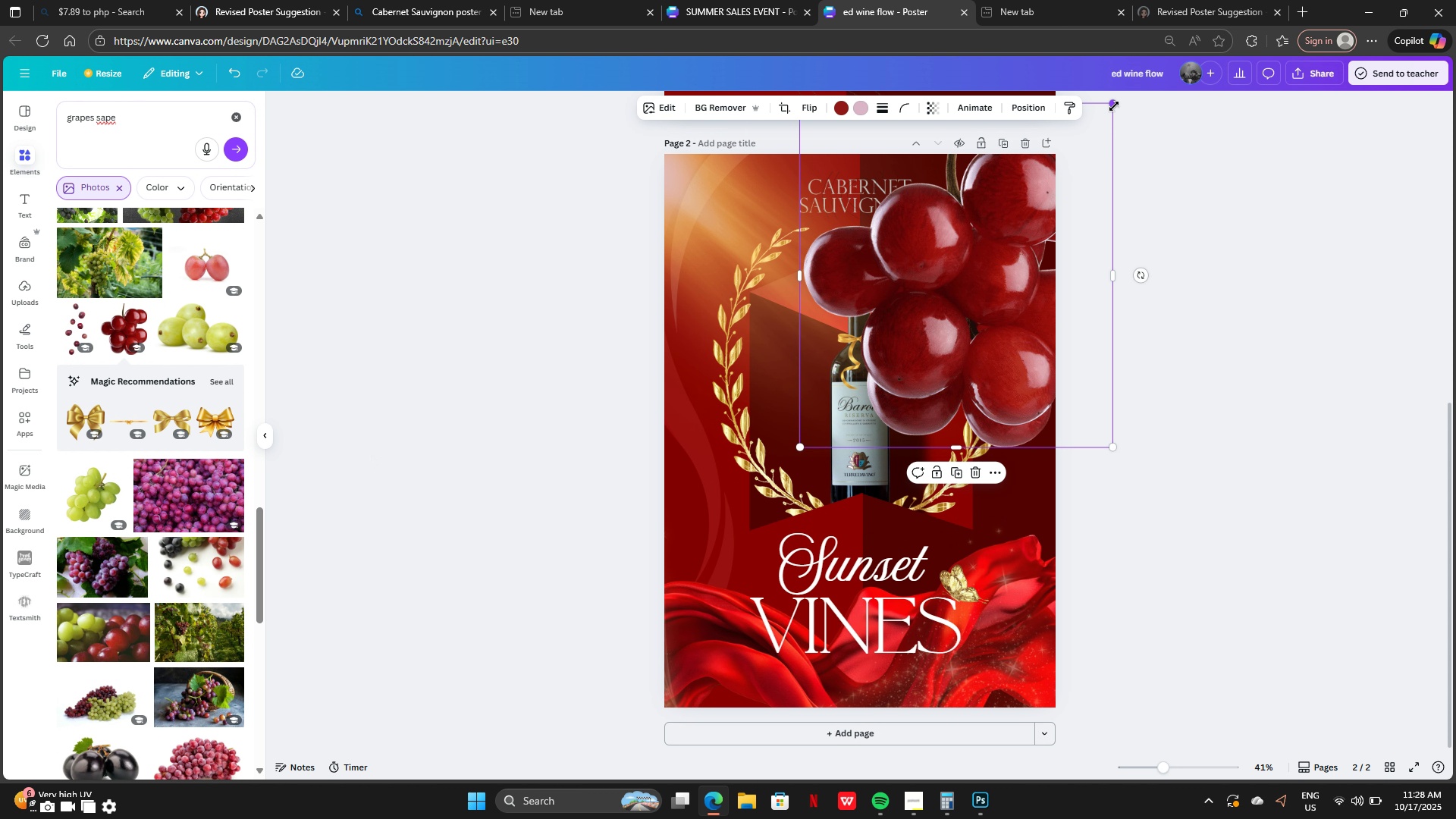 
left_click_drag(start_coordinate=[1113, 103], to_coordinate=[946, 291])
 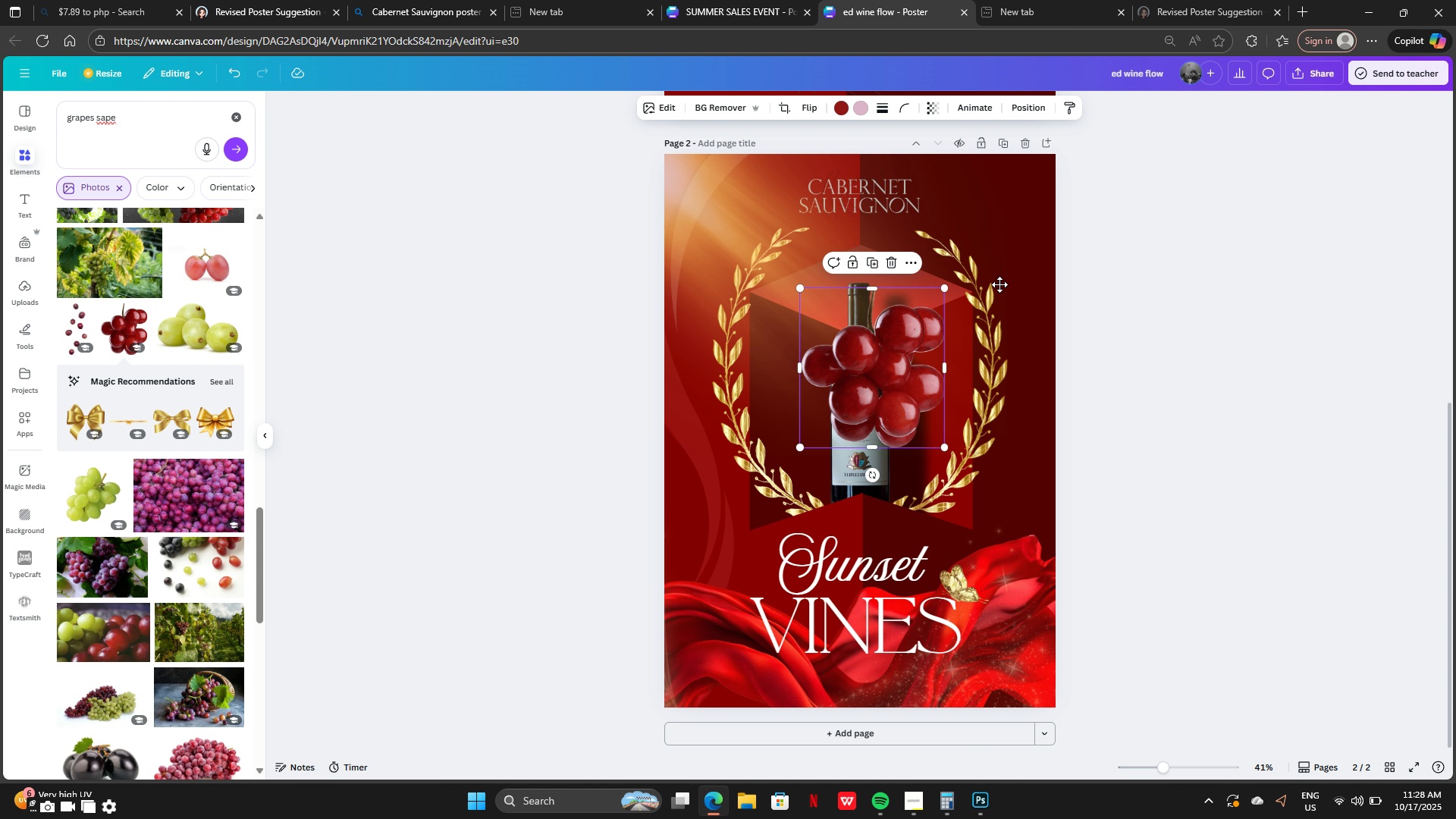 
left_click_drag(start_coordinate=[890, 362], to_coordinate=[1057, 179])
 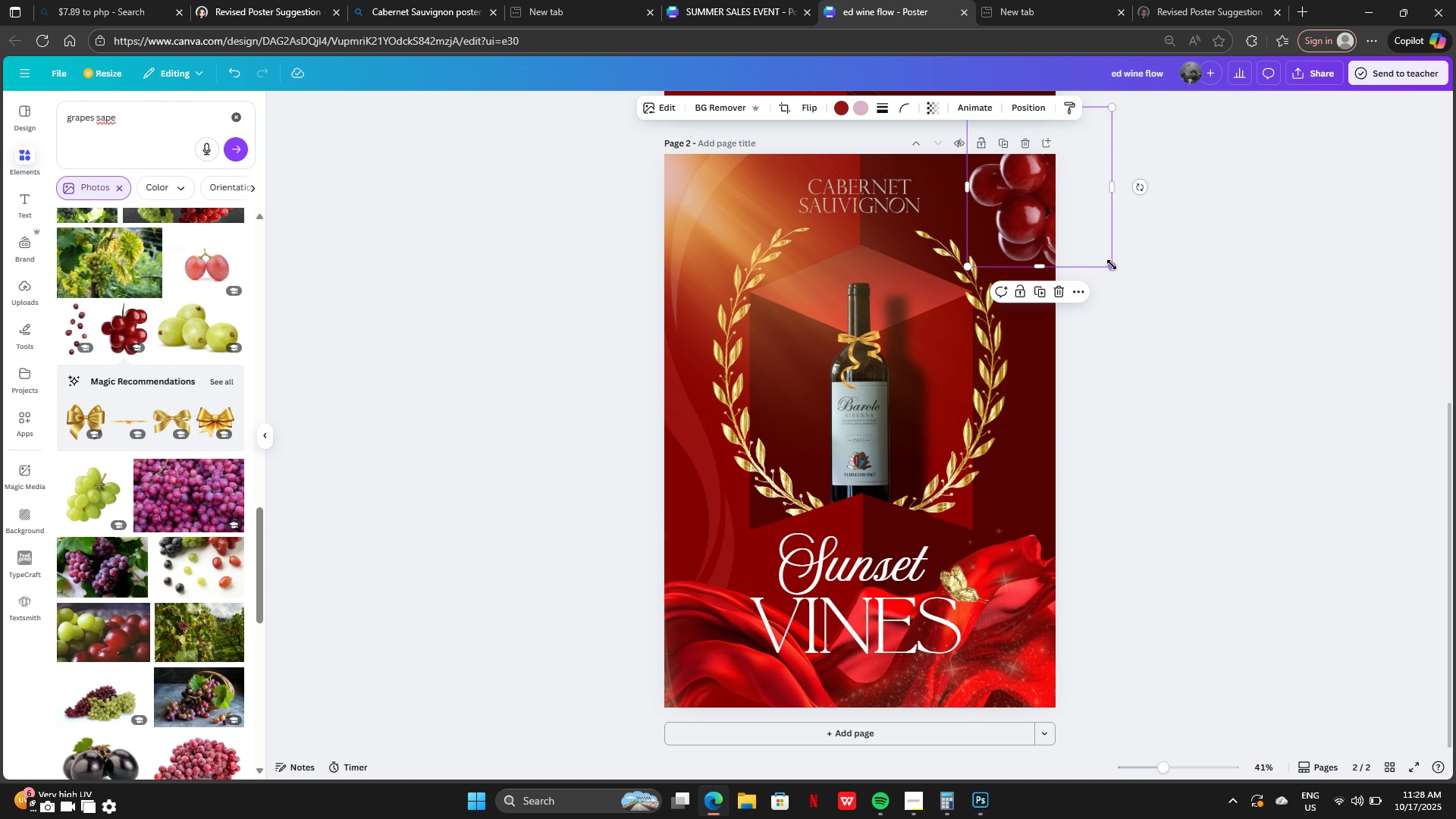 
left_click_drag(start_coordinate=[1110, 264], to_coordinate=[1175, 359])
 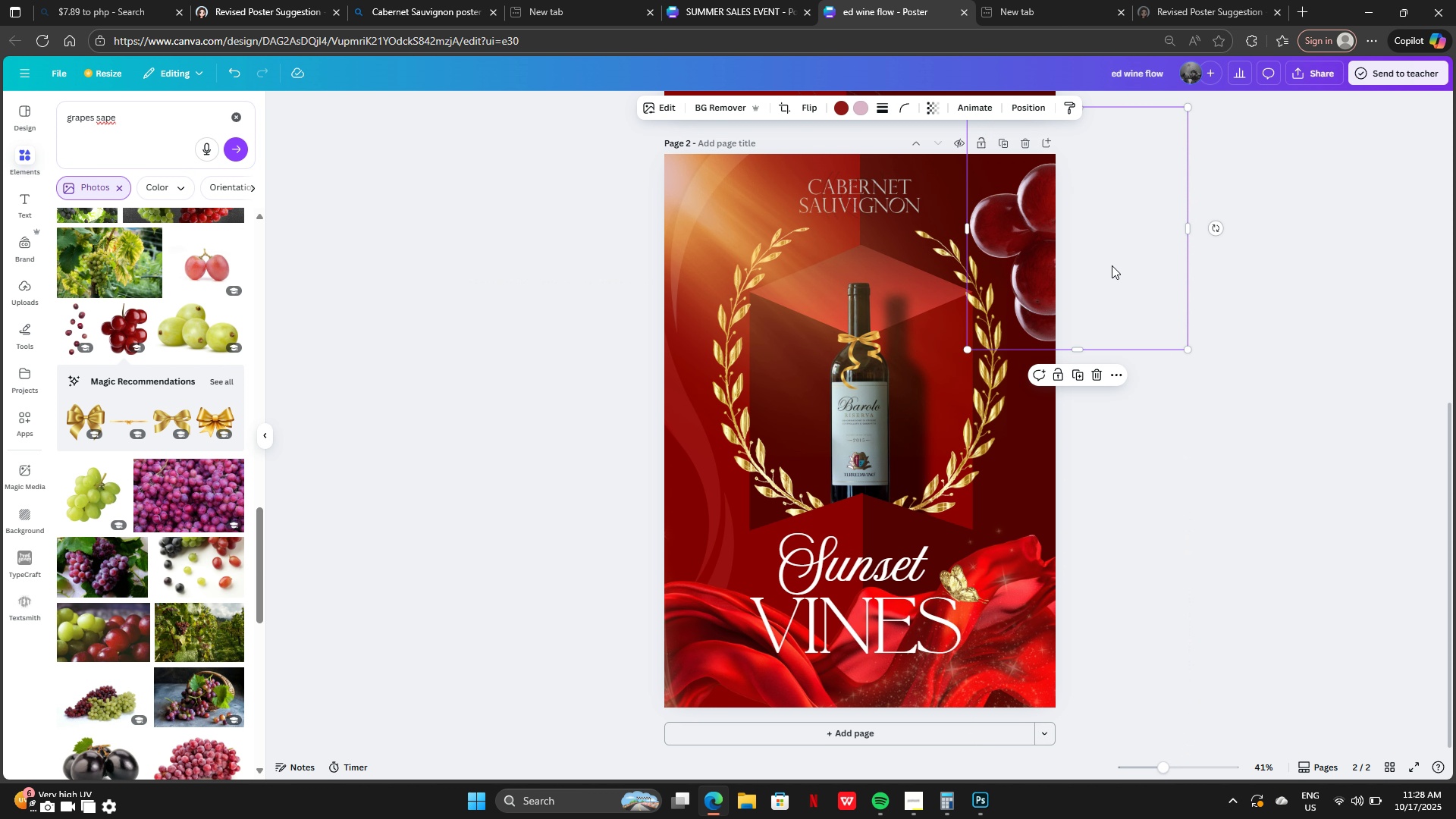 
left_click_drag(start_coordinate=[1105, 246], to_coordinate=[1053, 566])
 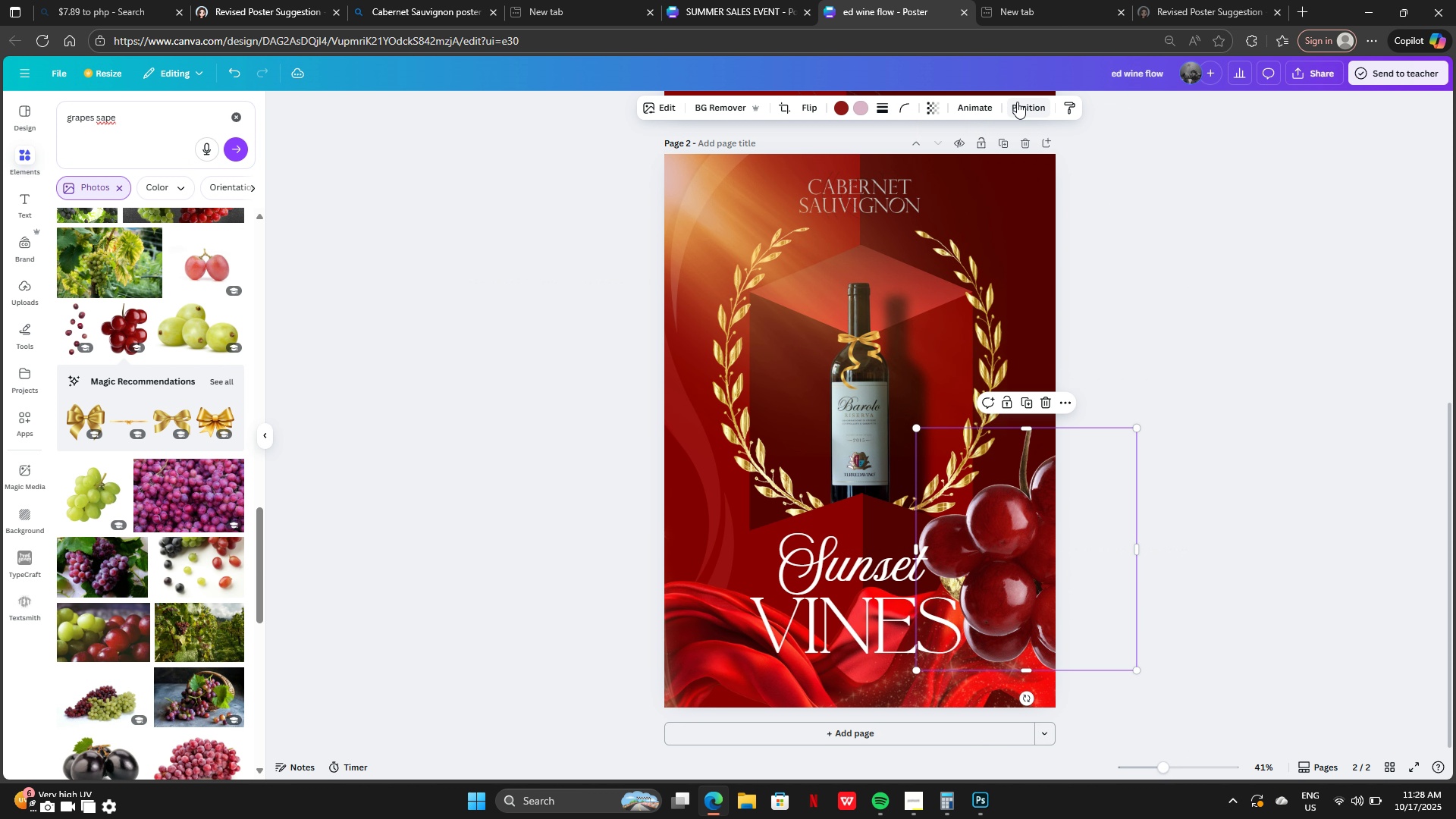 
left_click([1017, 102])
 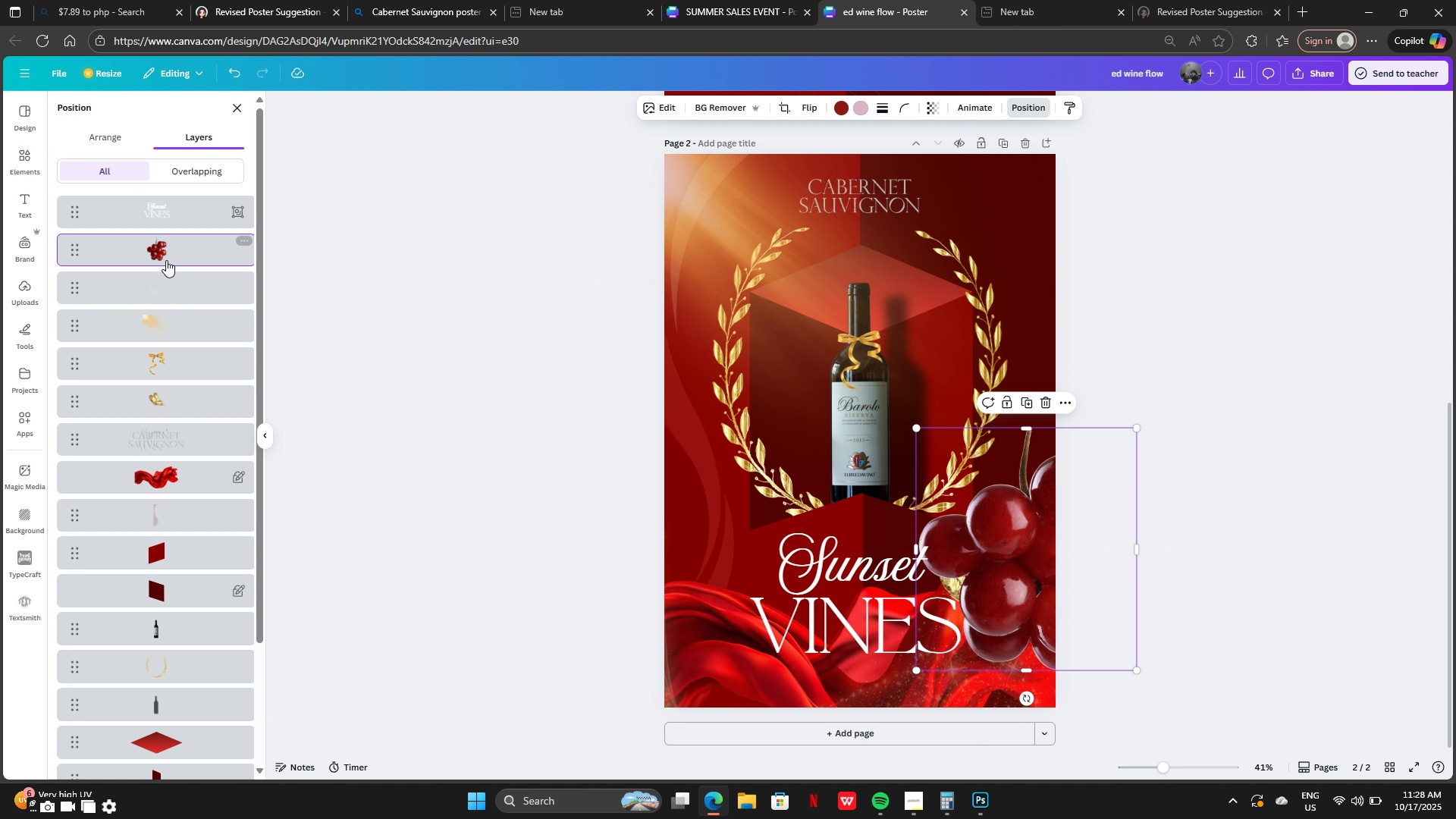 
left_click_drag(start_coordinate=[166, 252], to_coordinate=[172, 502])
 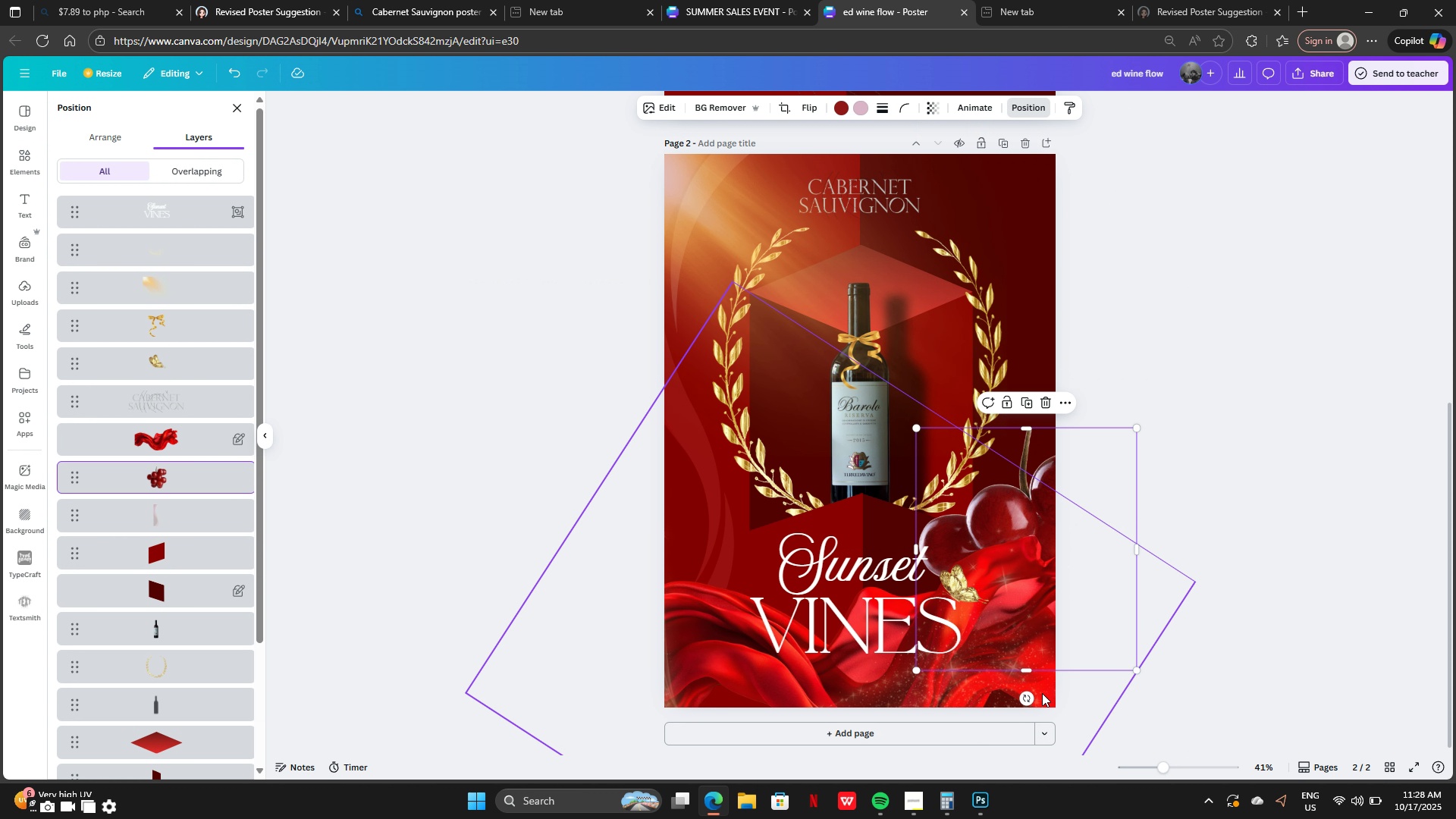 
left_click_drag(start_coordinate=[1025, 702], to_coordinate=[783, 513])
 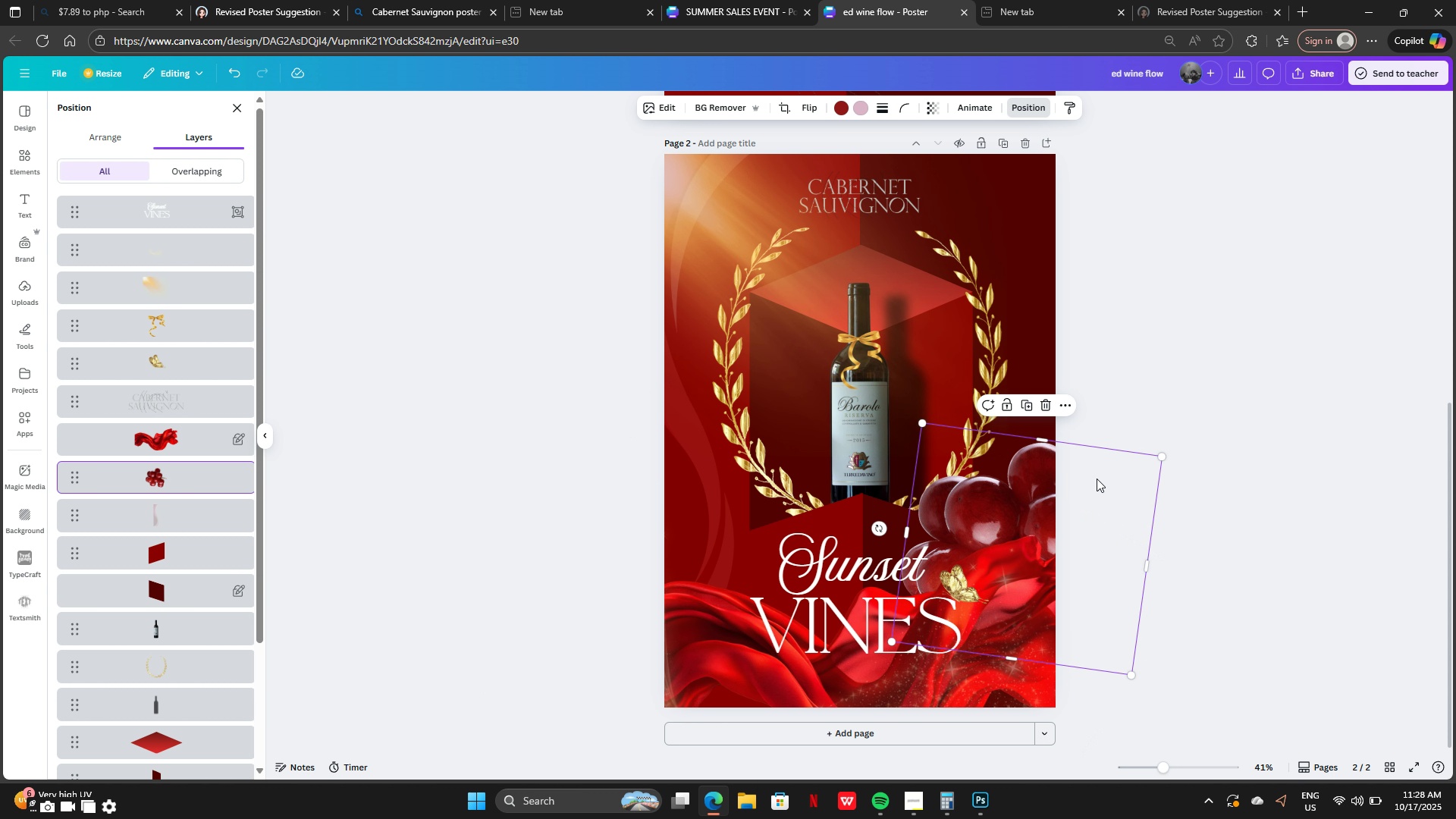 
left_click_drag(start_coordinate=[1097, 479], to_coordinate=[1085, 485])
 